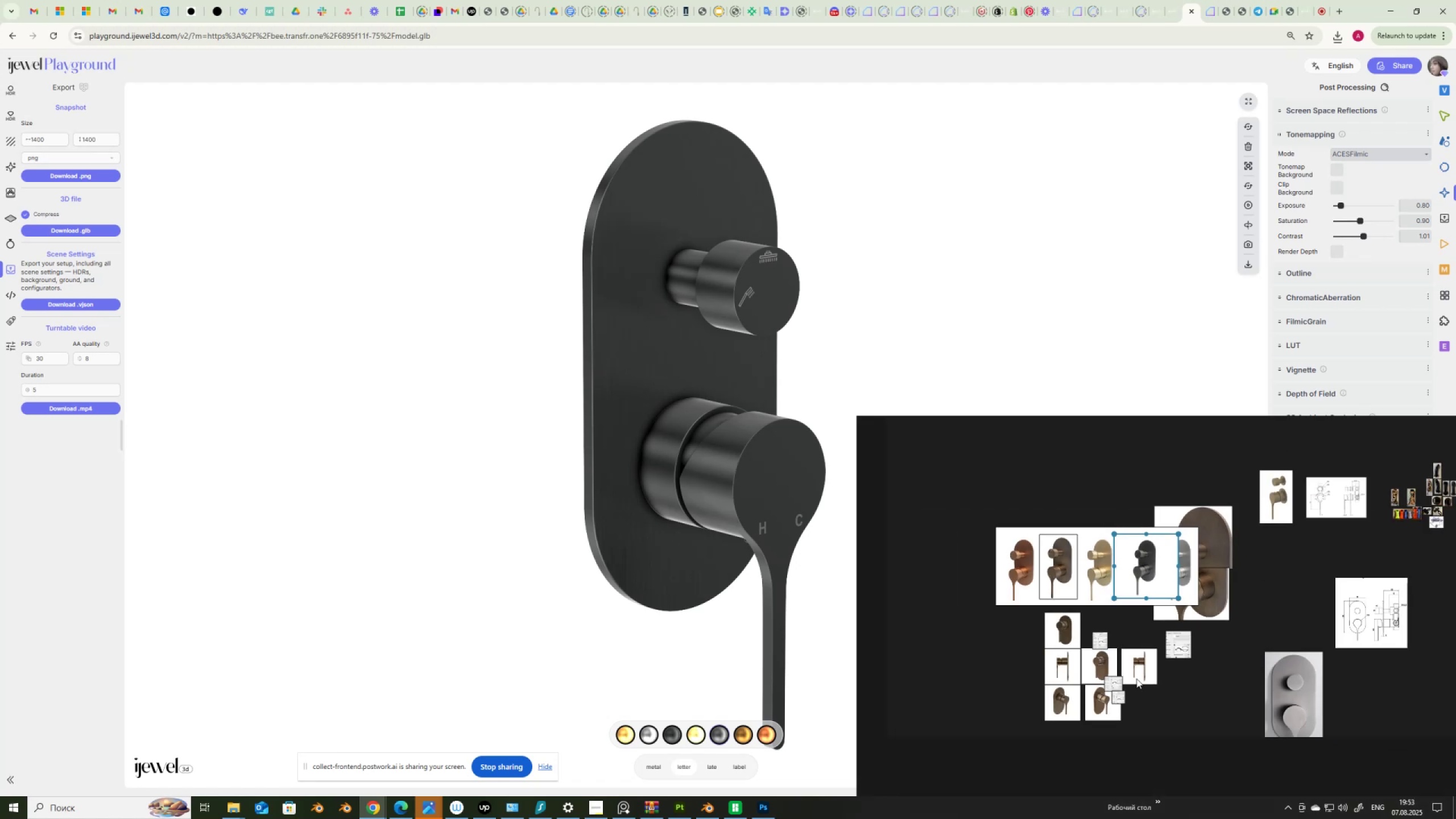 
scroll: coordinate [1135, 679], scroll_direction: up, amount: 3.0
 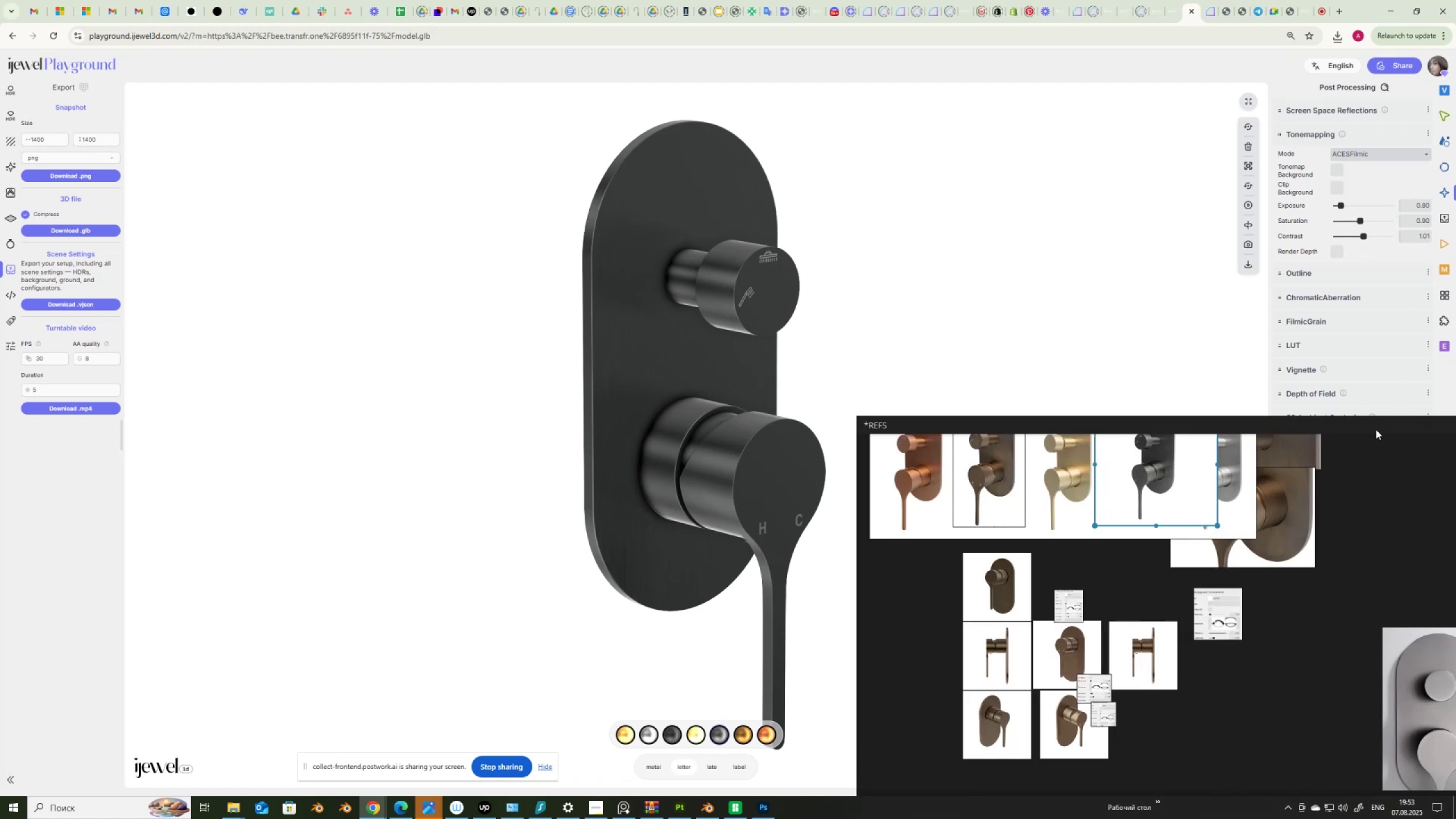 
wait(5.68)
 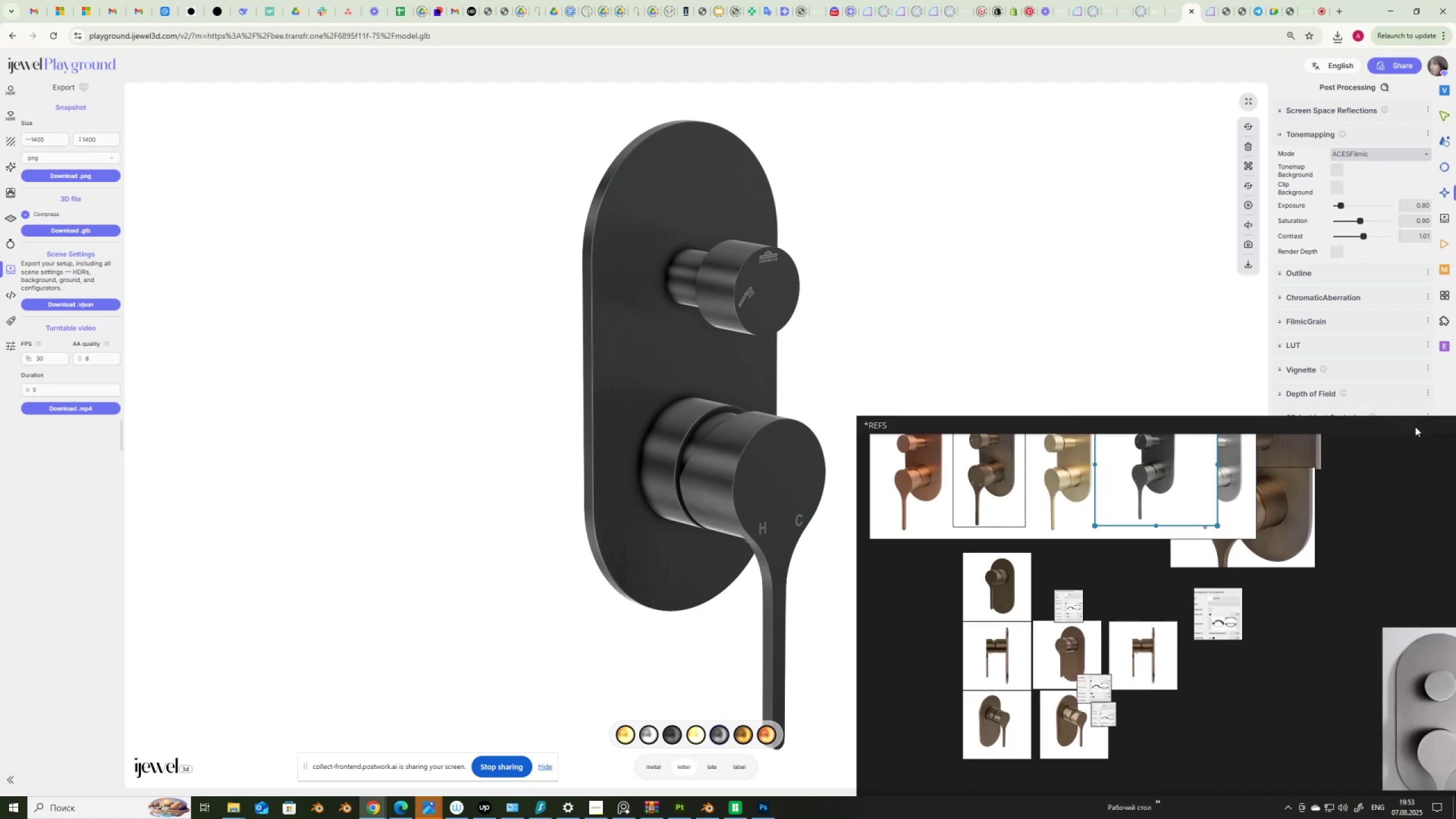 
left_click([1448, 240])
 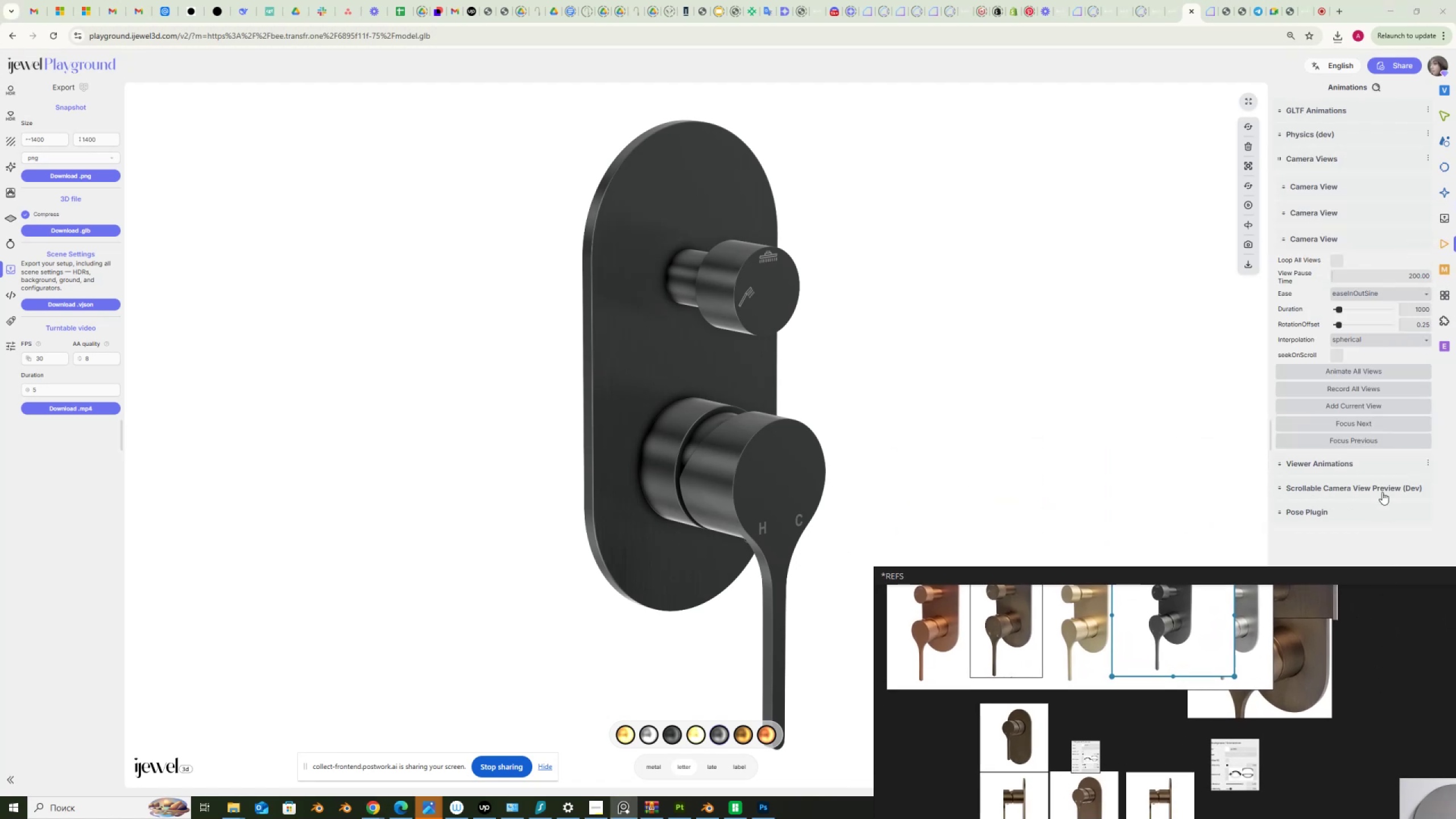 
left_click([1368, 422])
 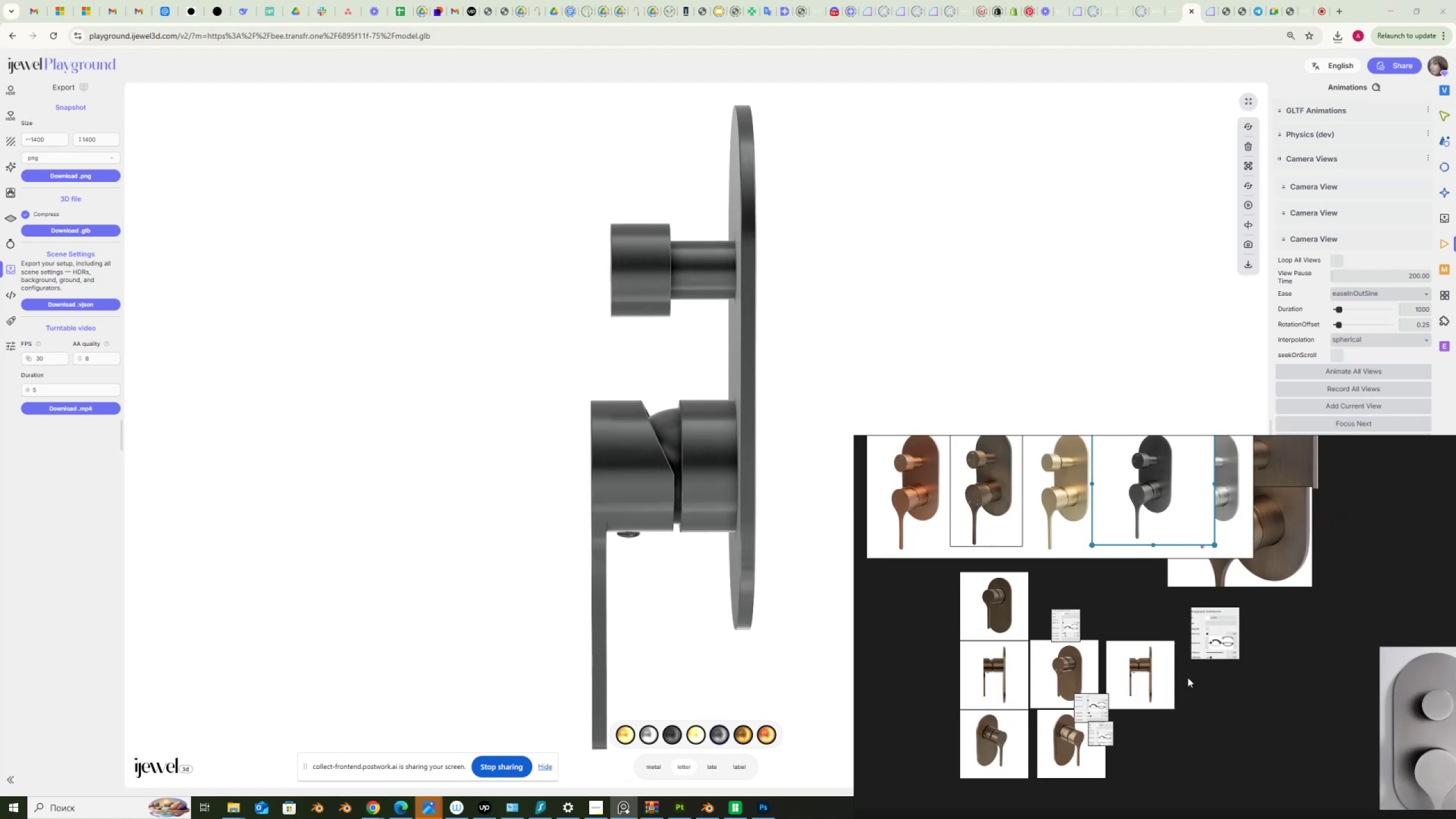 
scroll: coordinate [1121, 539], scroll_direction: up, amount: 7.0
 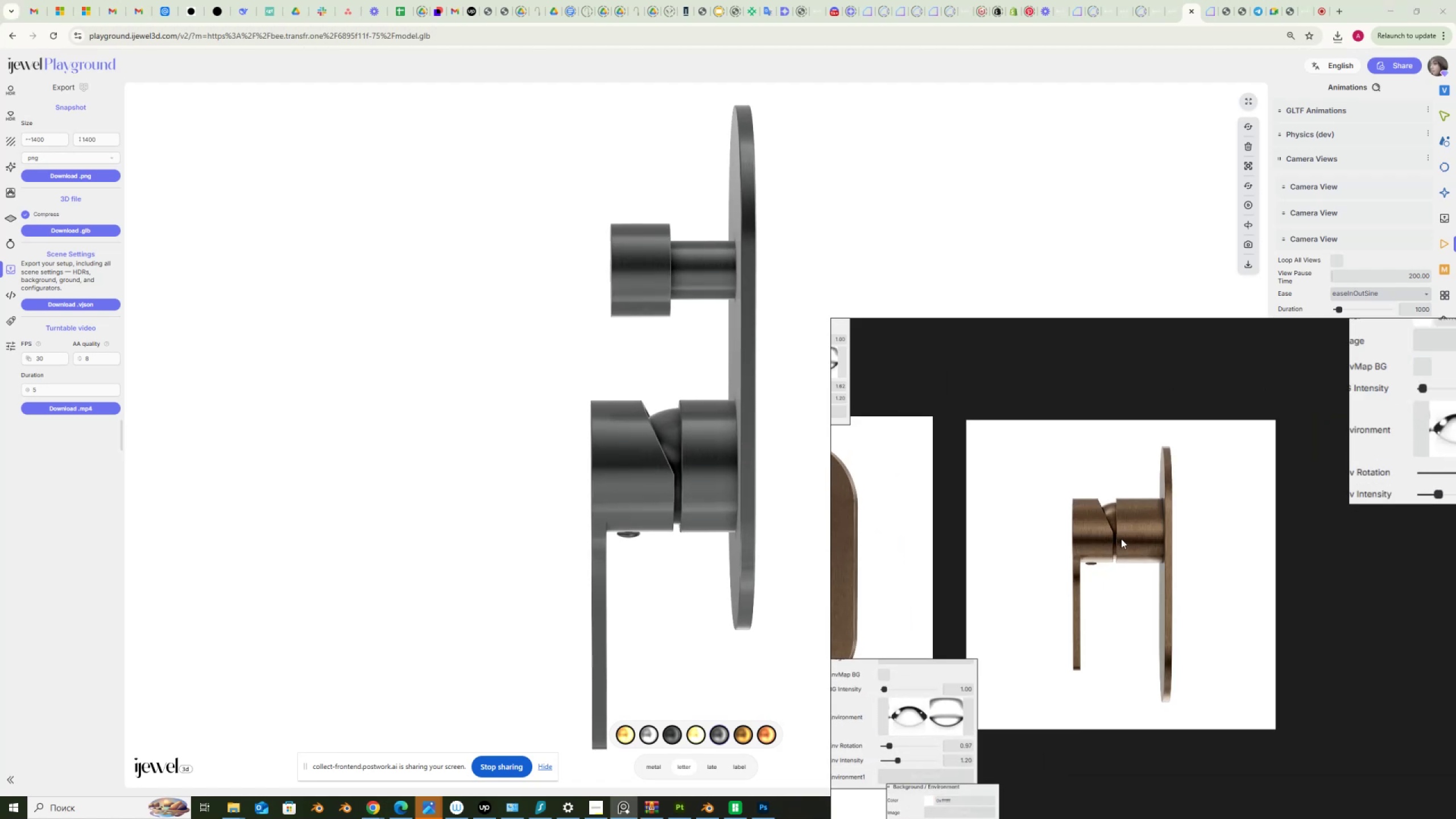 
scroll: coordinate [1159, 629], scroll_direction: down, amount: 7.0
 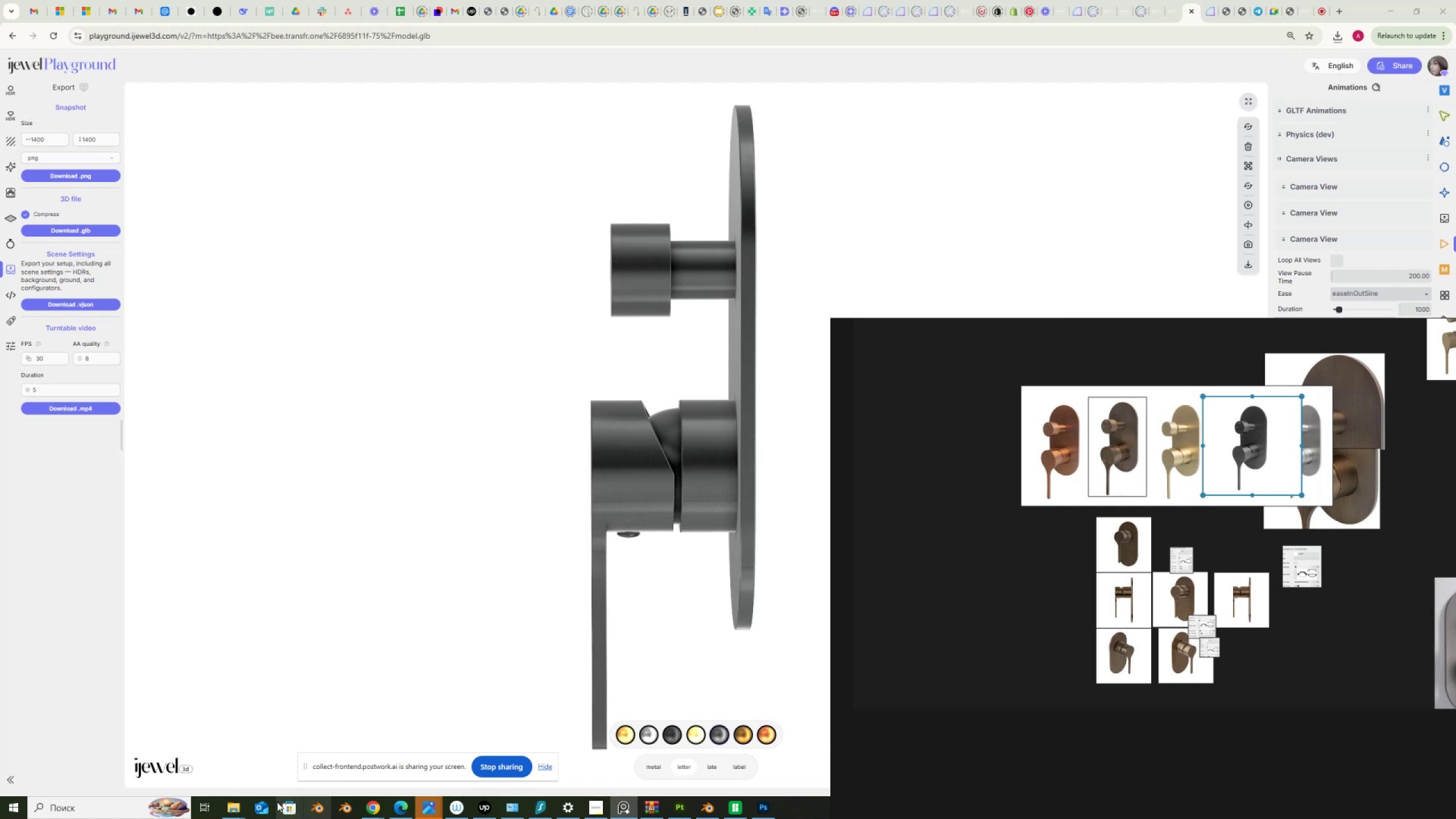 
left_click([236, 810])
 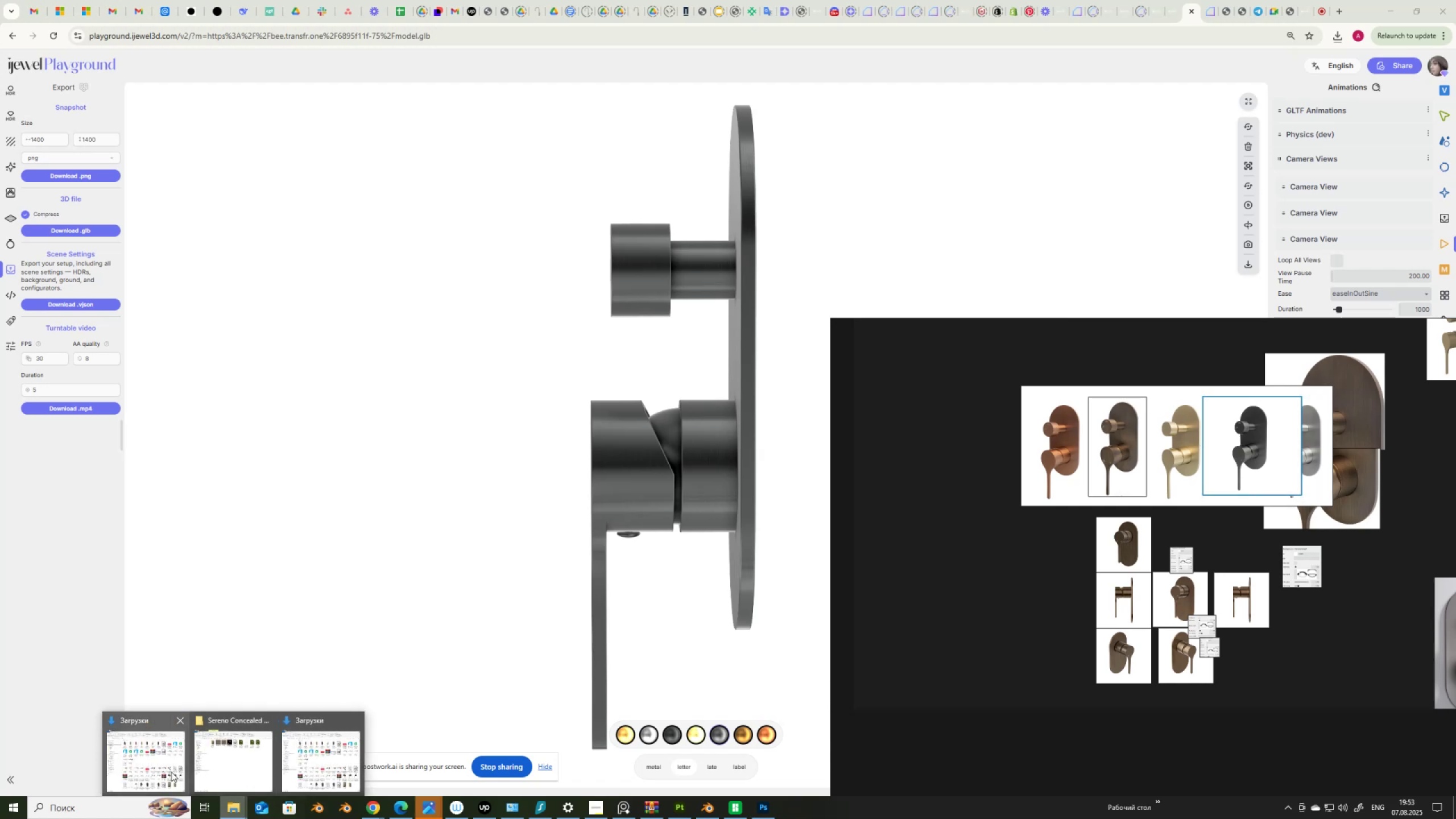 
left_click([156, 766])
 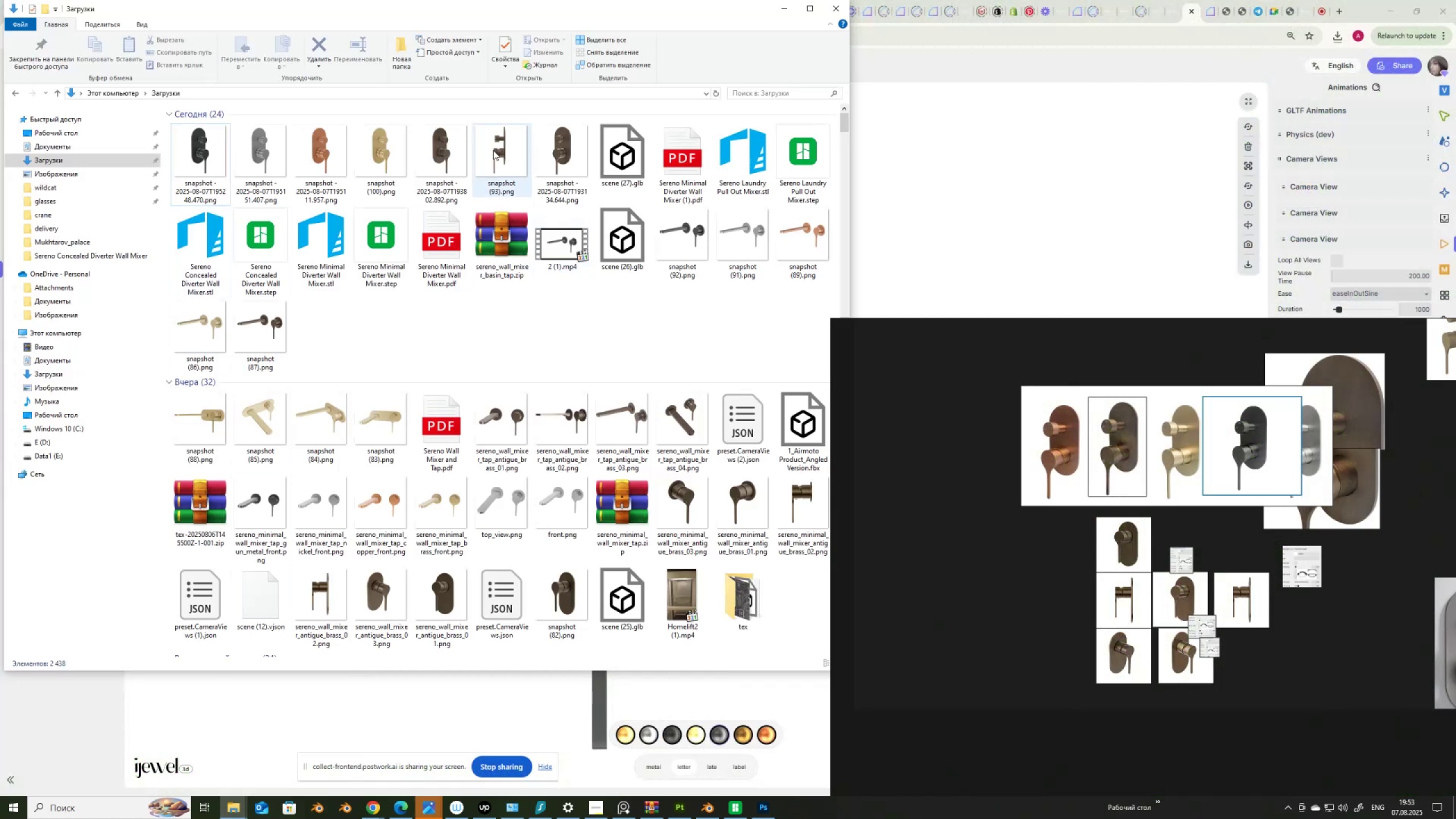 
left_click([493, 150])
 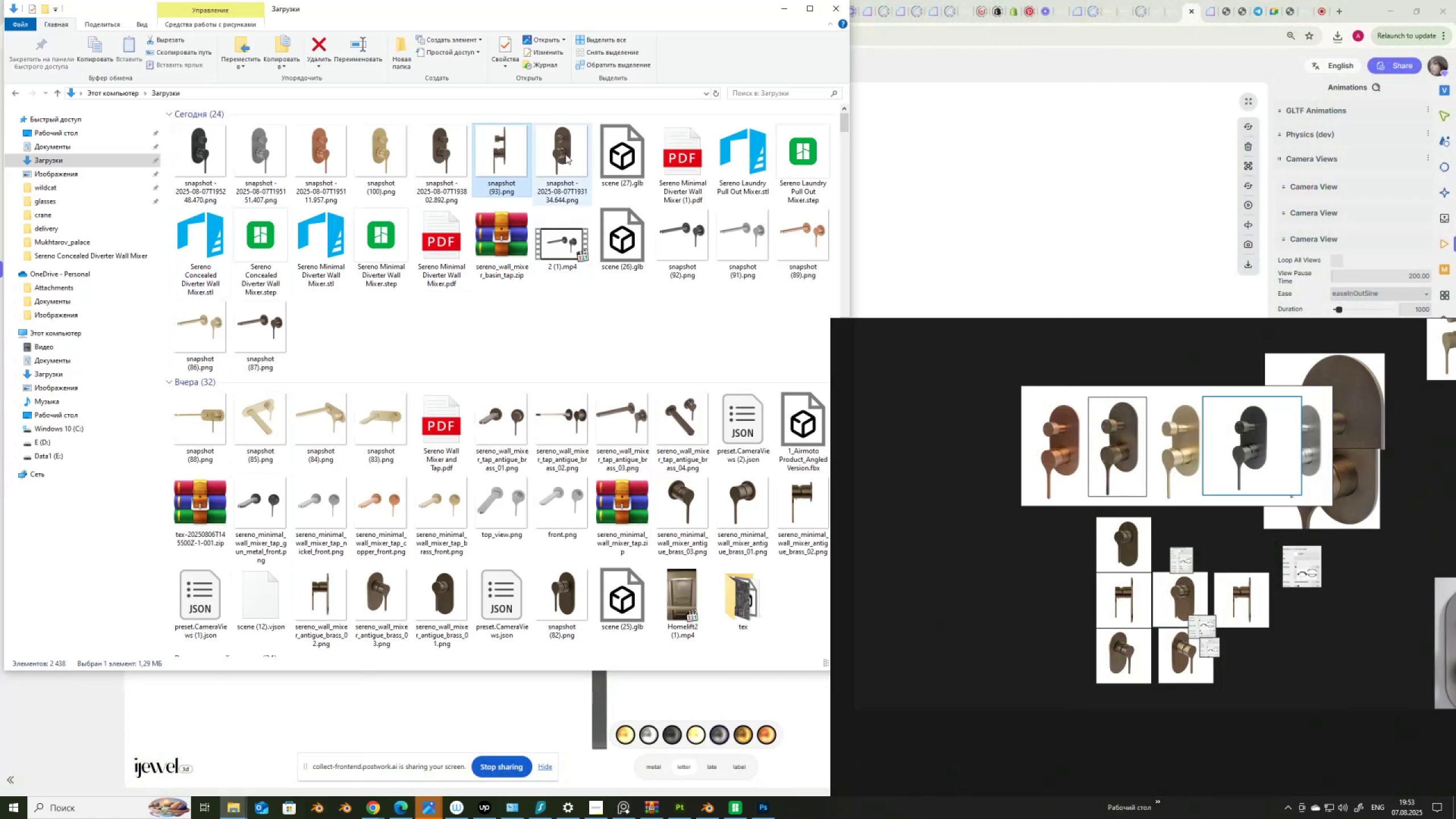 
hold_key(key=ShiftLeft, duration=0.46)
left_click([562, 155])
 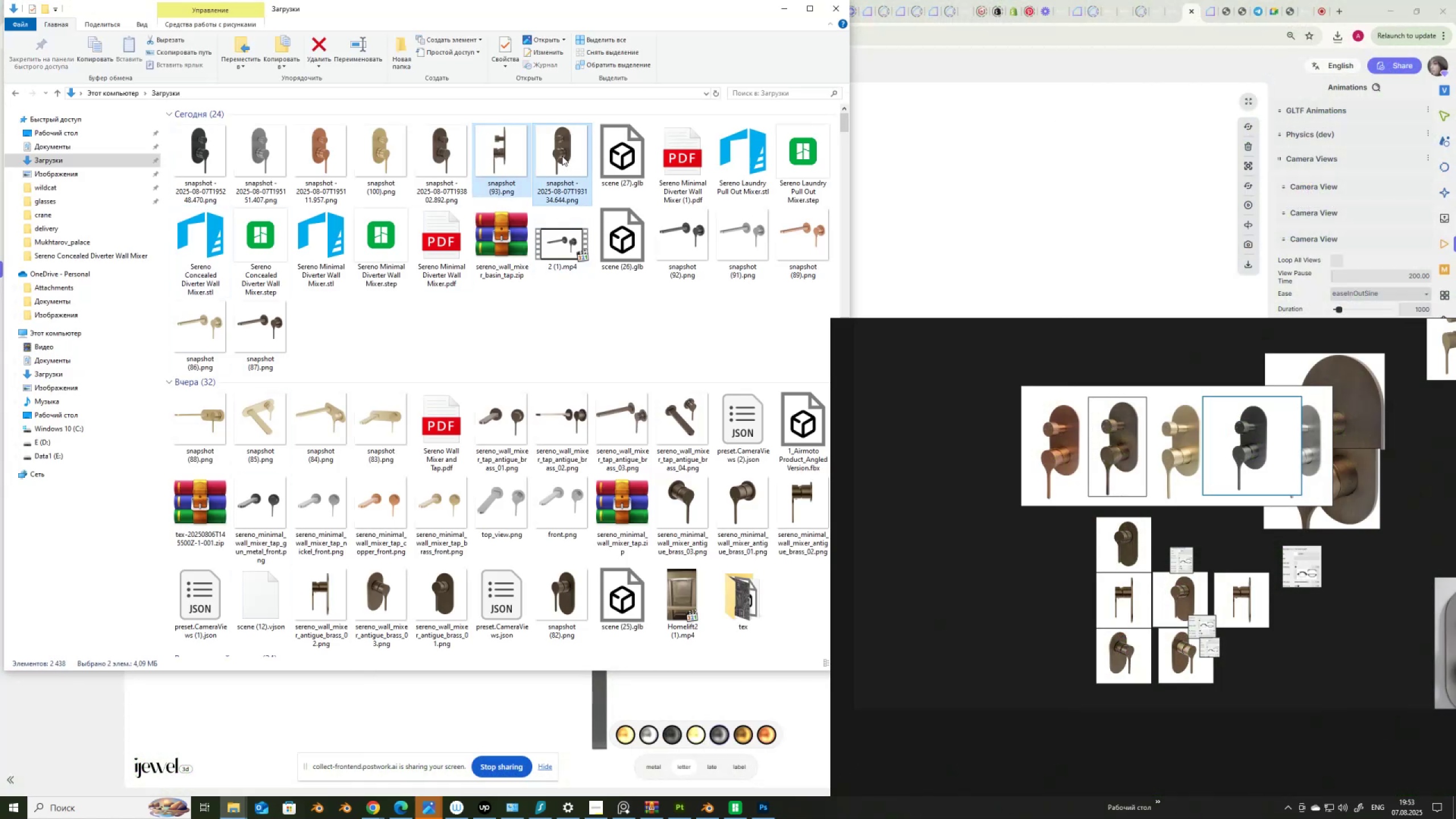 
left_click_drag(start_coordinate=[562, 155], to_coordinate=[954, 566])
 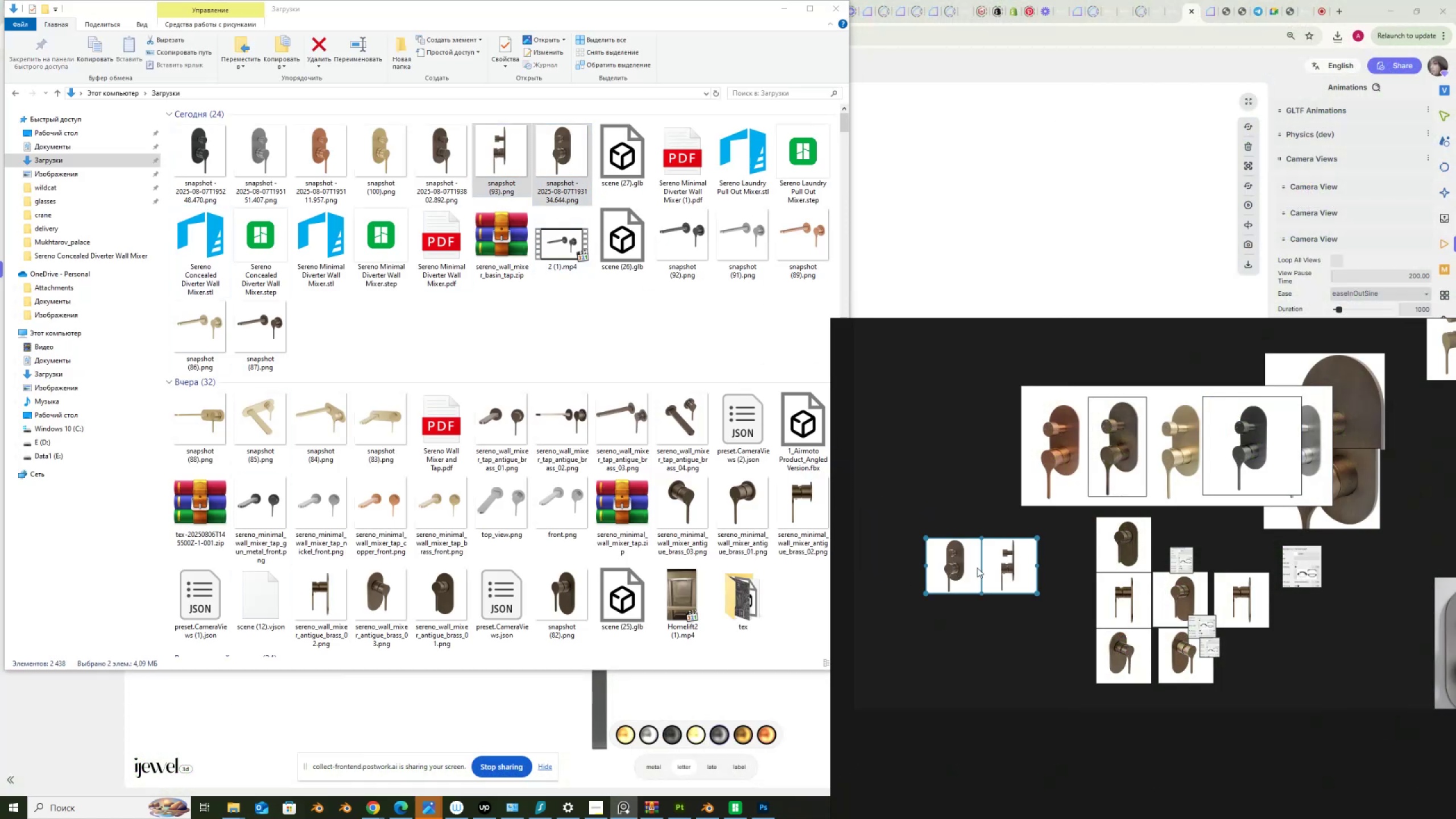 
scroll: coordinate [999, 574], scroll_direction: up, amount: 7.0
 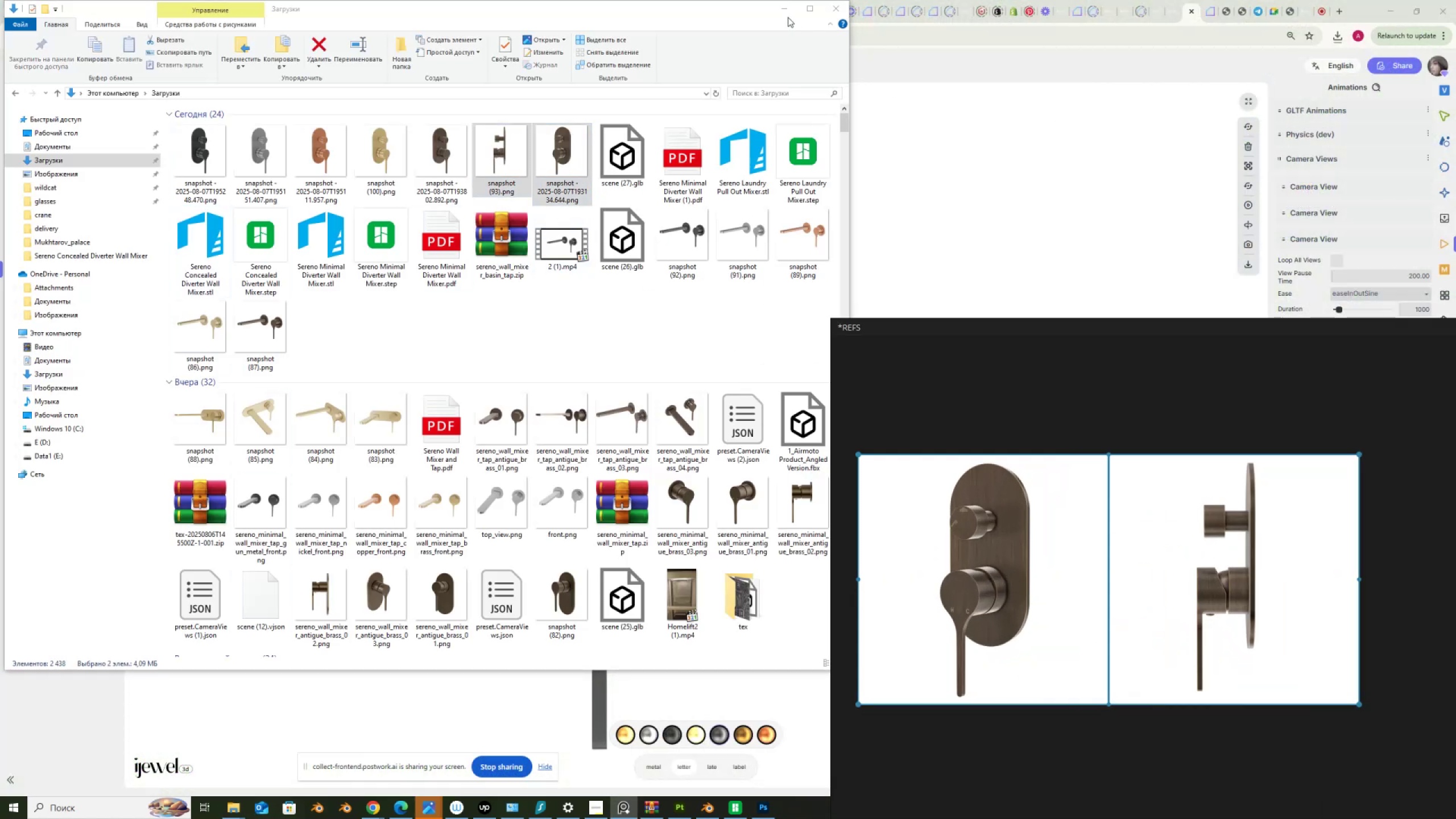 
left_click([786, 14])
 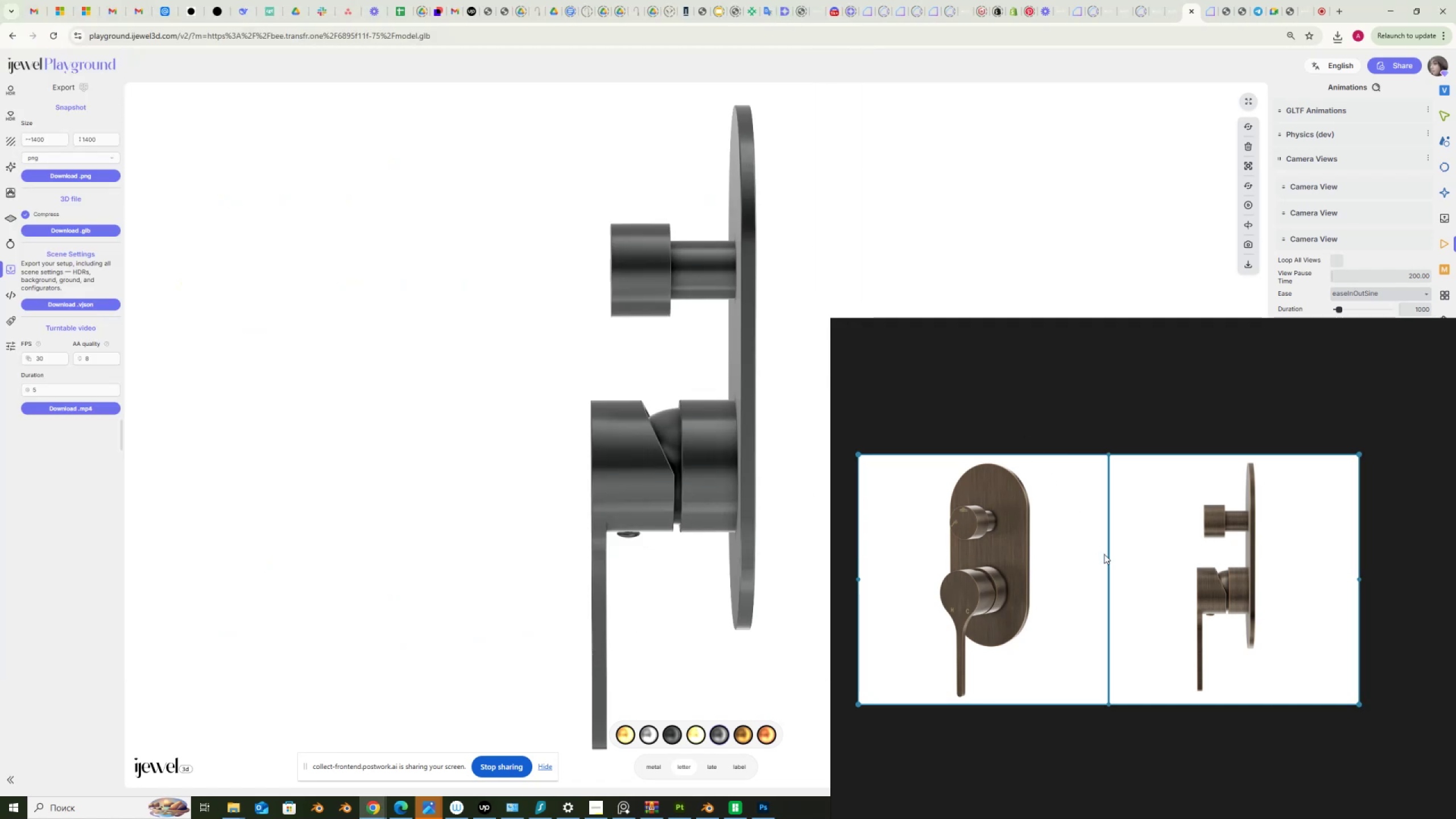 
scroll: coordinate [1311, 578], scroll_direction: up, amount: 3.0
 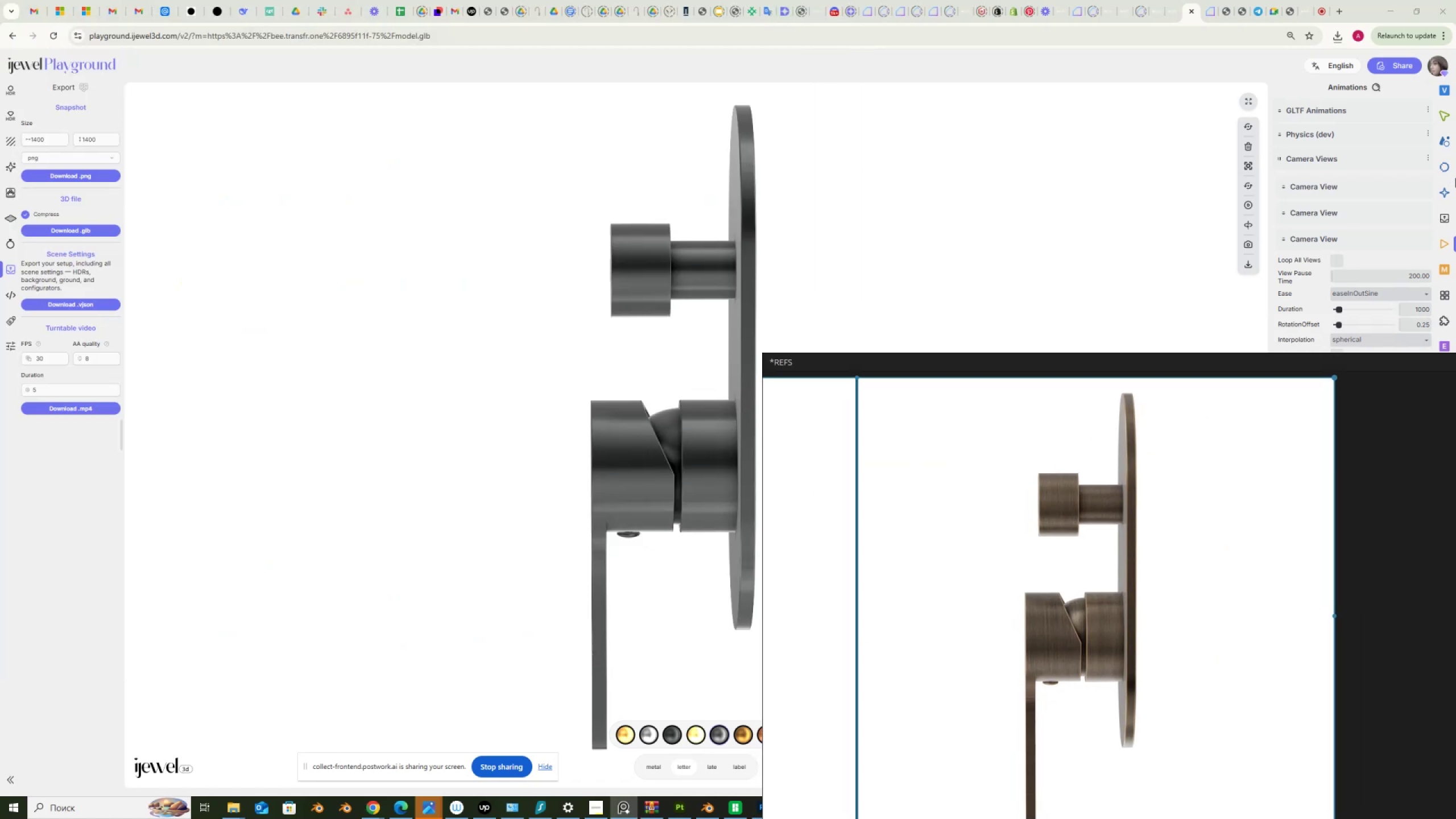 
left_click([1448, 138])
 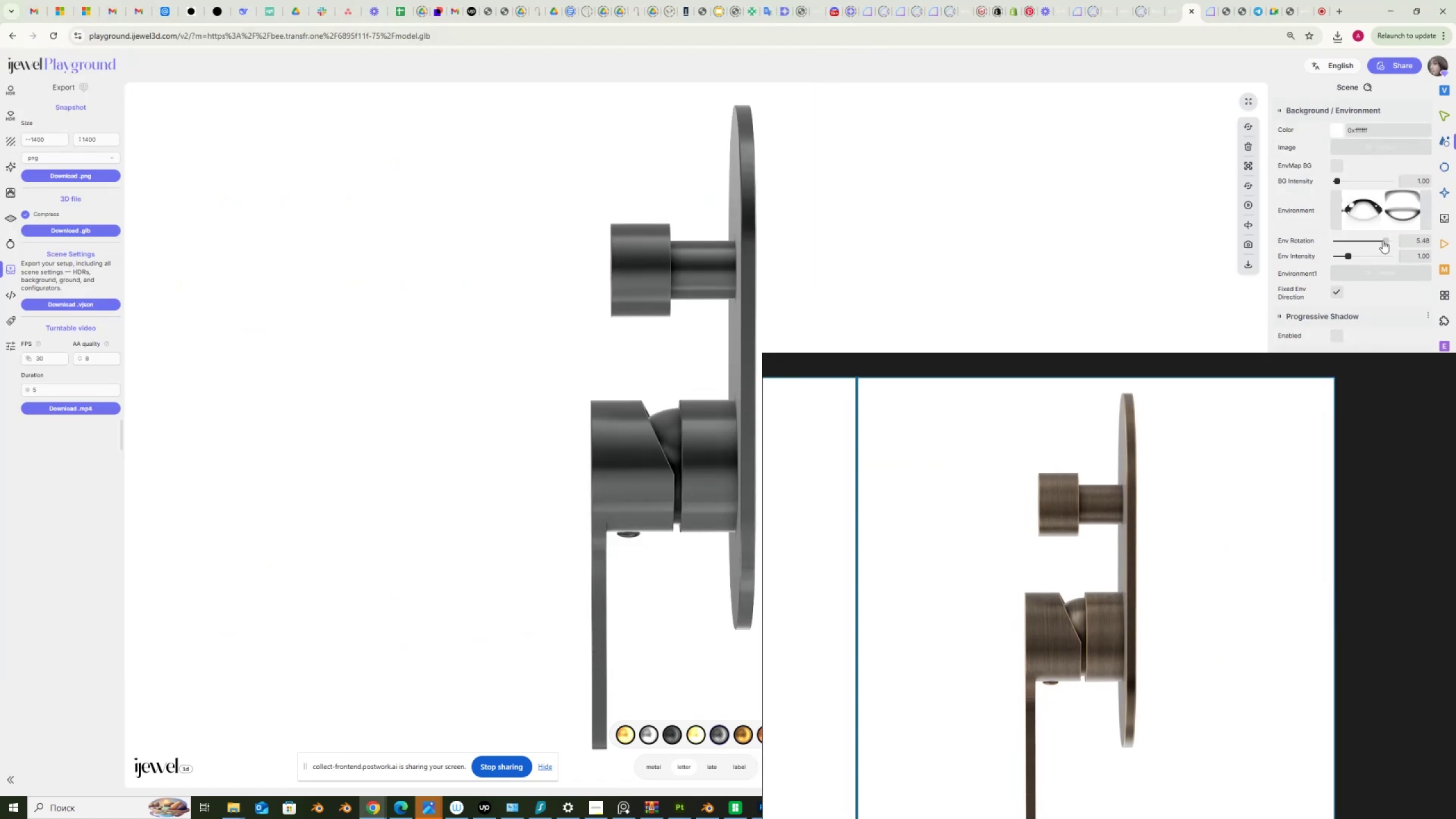 
scroll: coordinate [1186, 459], scroll_direction: up, amount: 2.0
 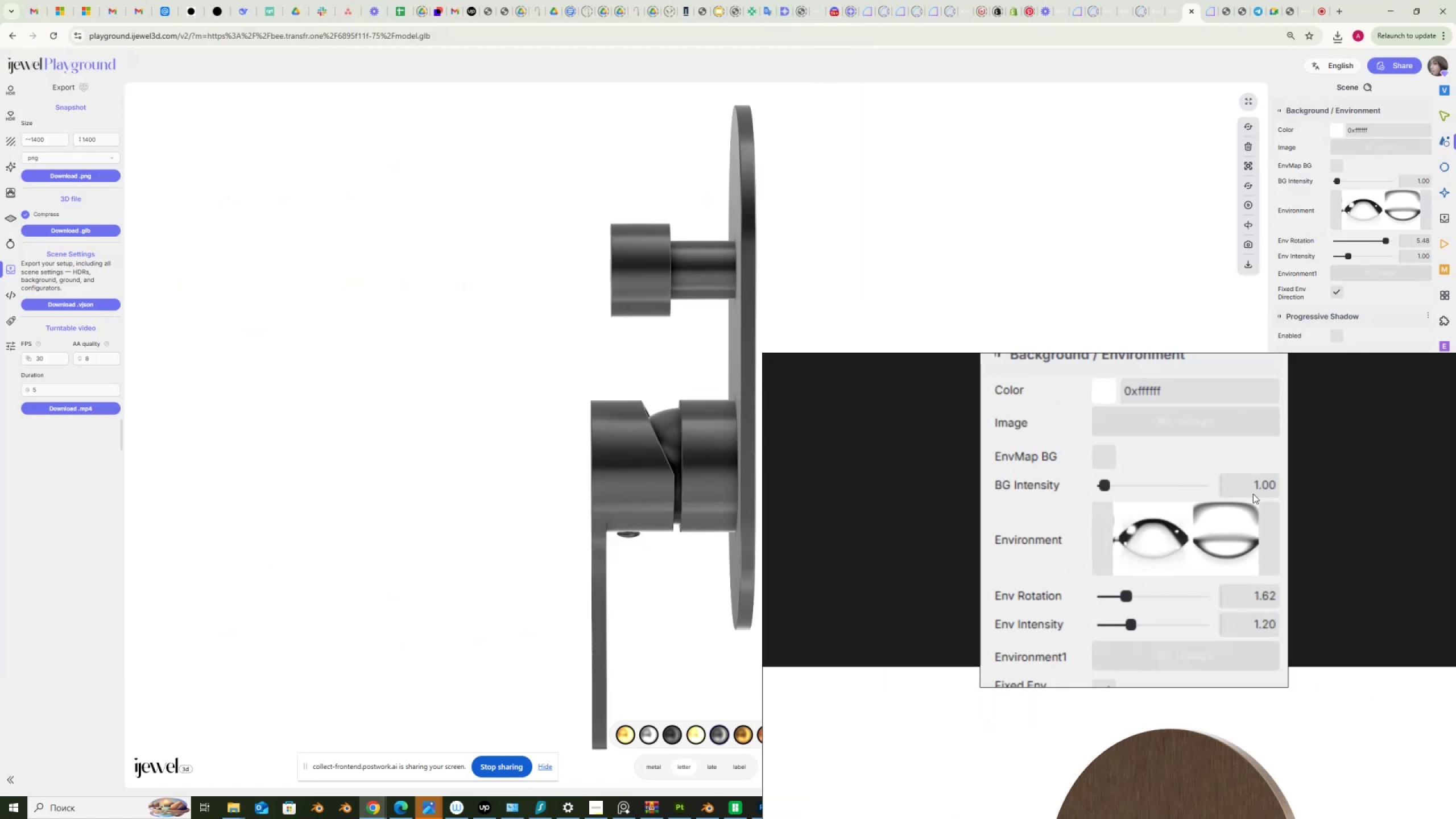 
scroll: coordinate [1247, 501], scroll_direction: down, amount: 8.0
 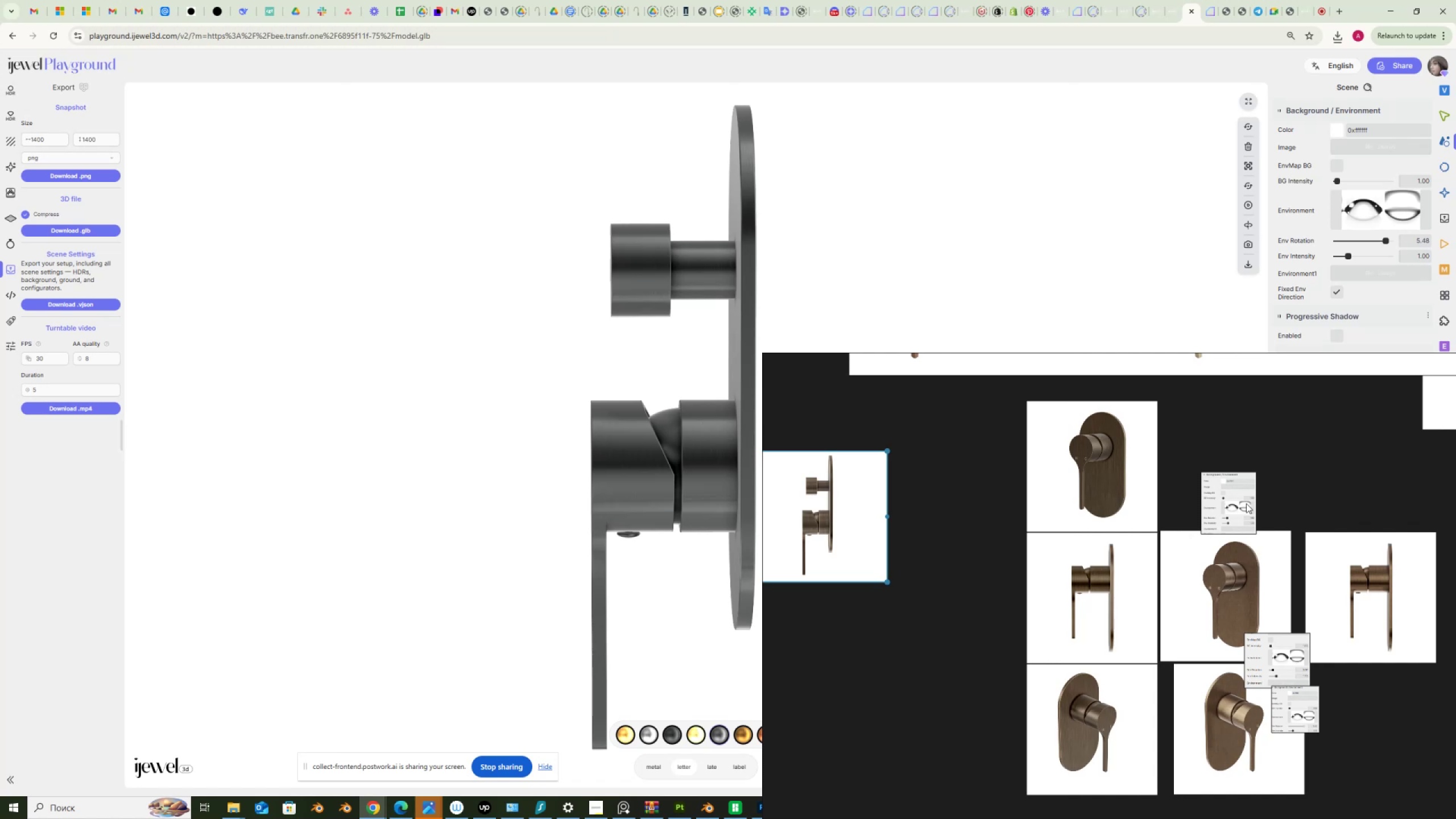 
scroll: coordinate [1244, 484], scroll_direction: up, amount: 9.0
 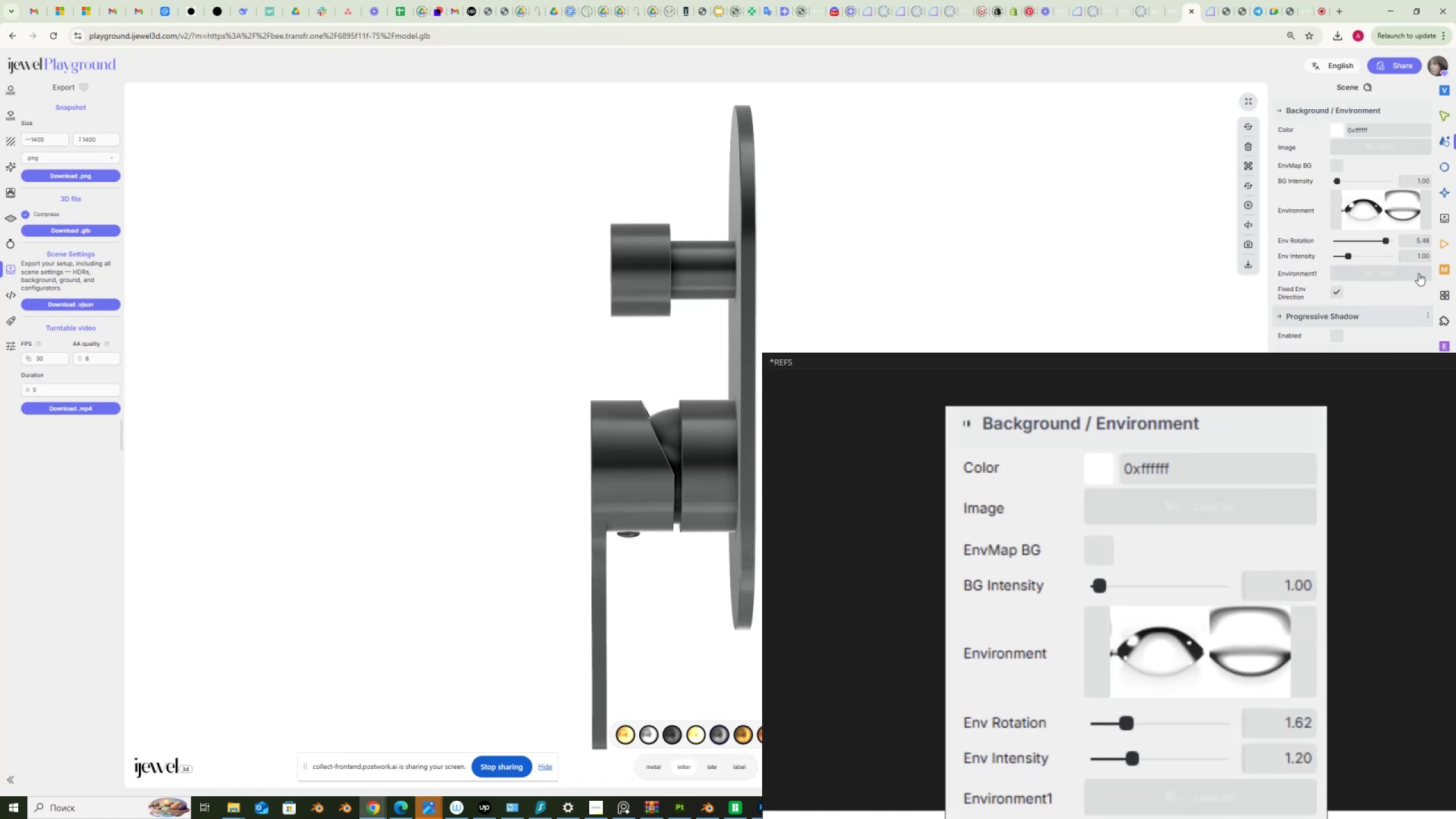 
left_click_drag(start_coordinate=[1416, 242], to_coordinate=[1443, 242])
 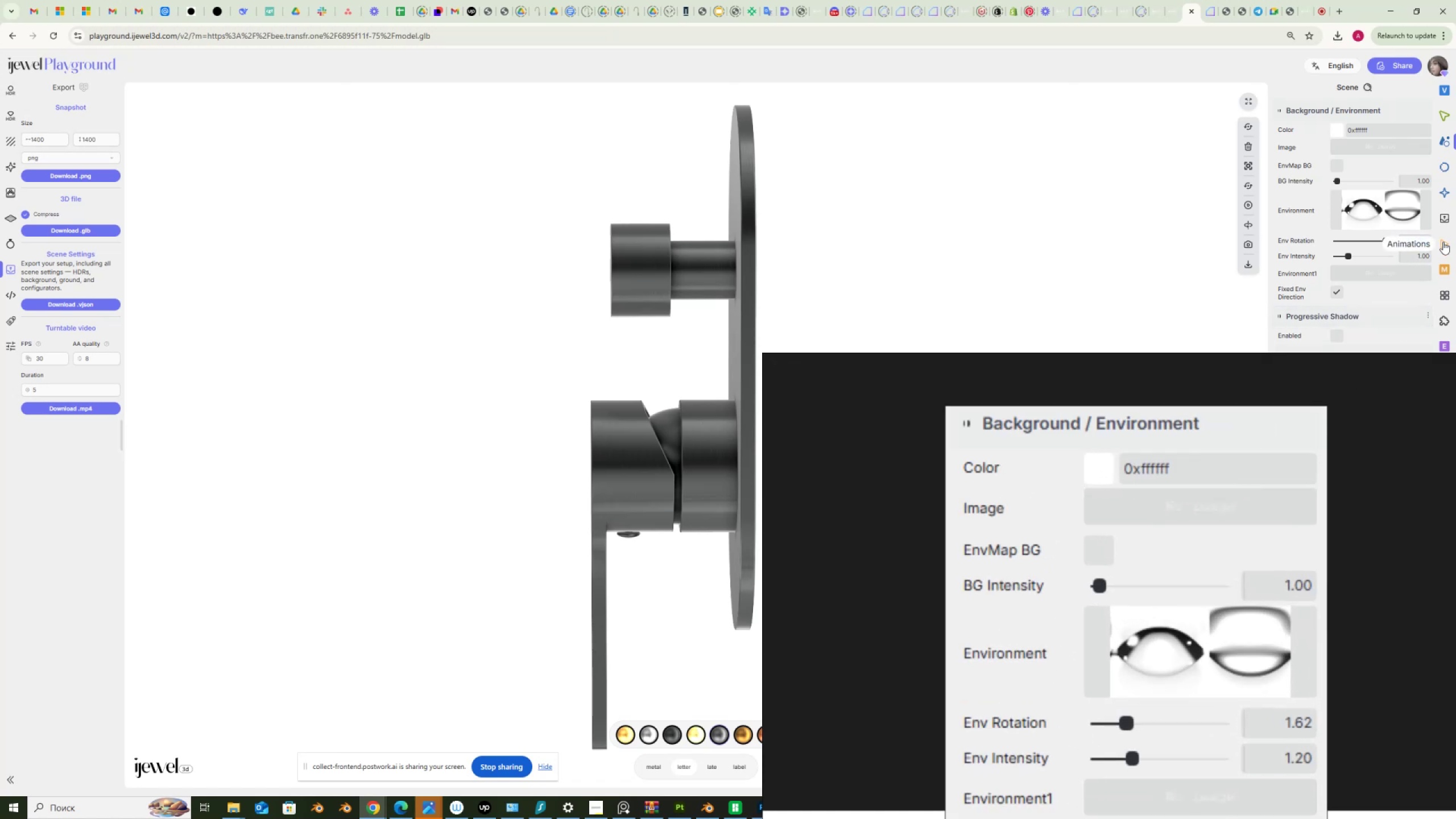 
key(Numpad1)
 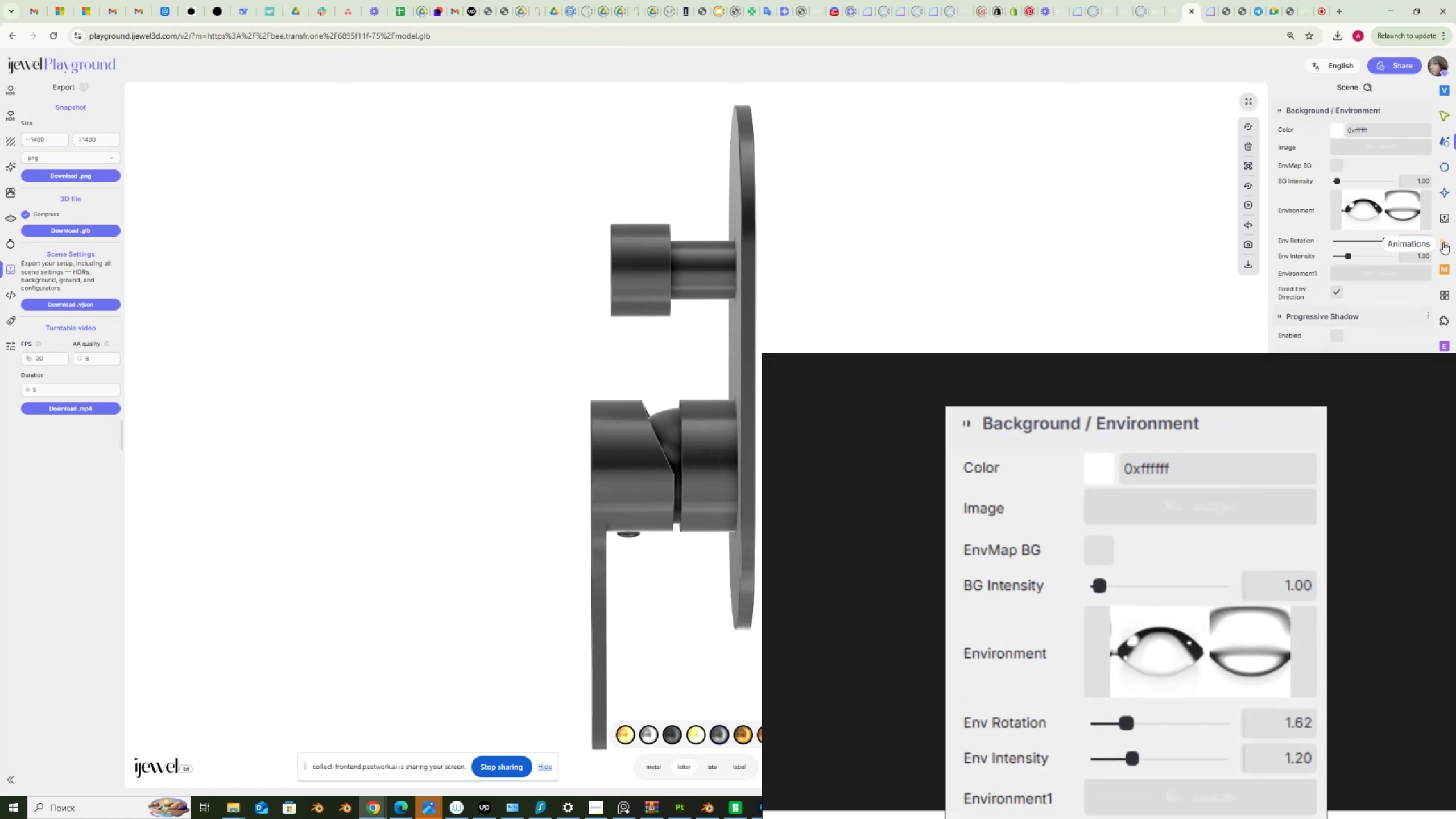 
key(NumpadDecimal)
 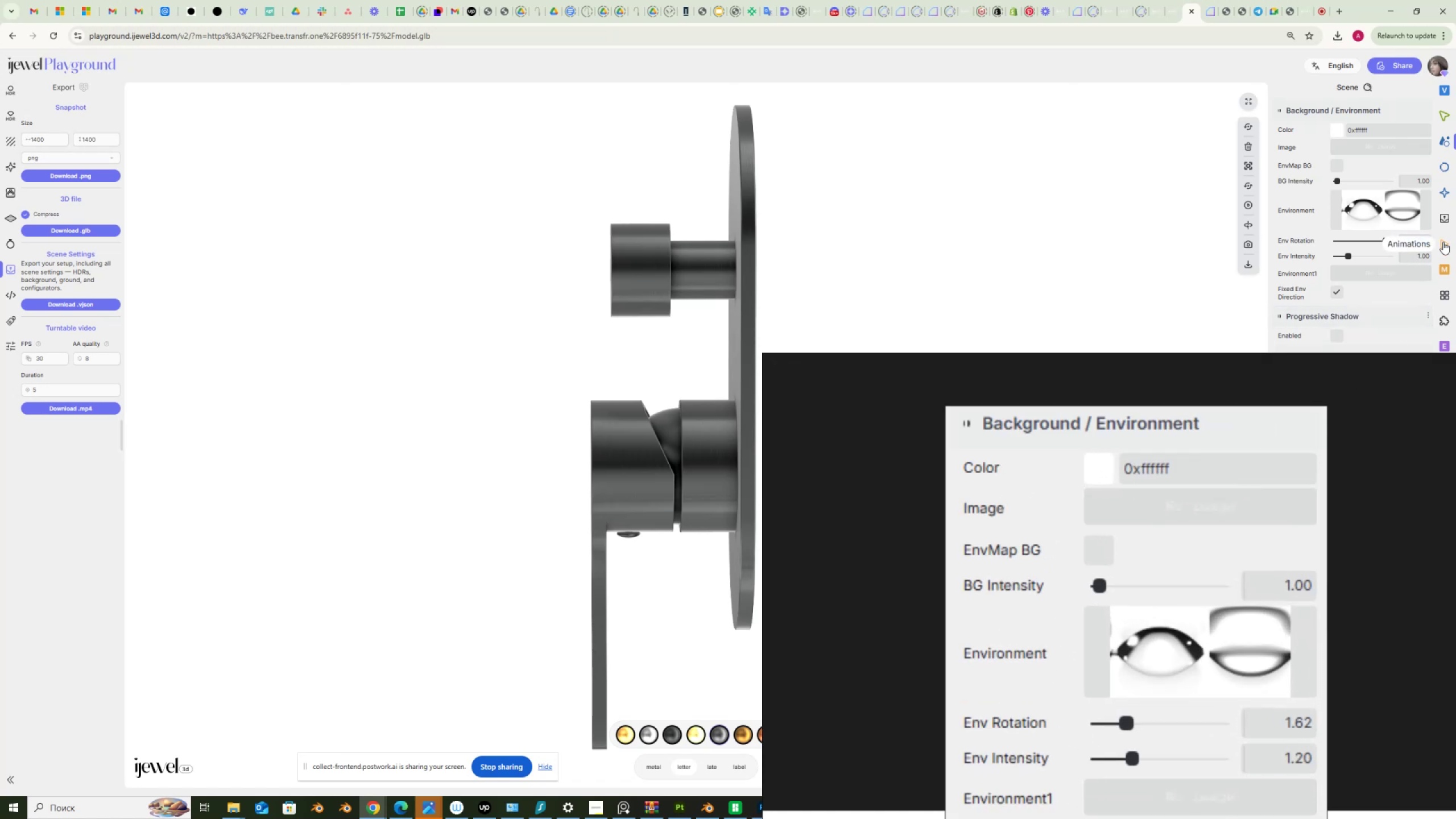 
key(Numpad6)
 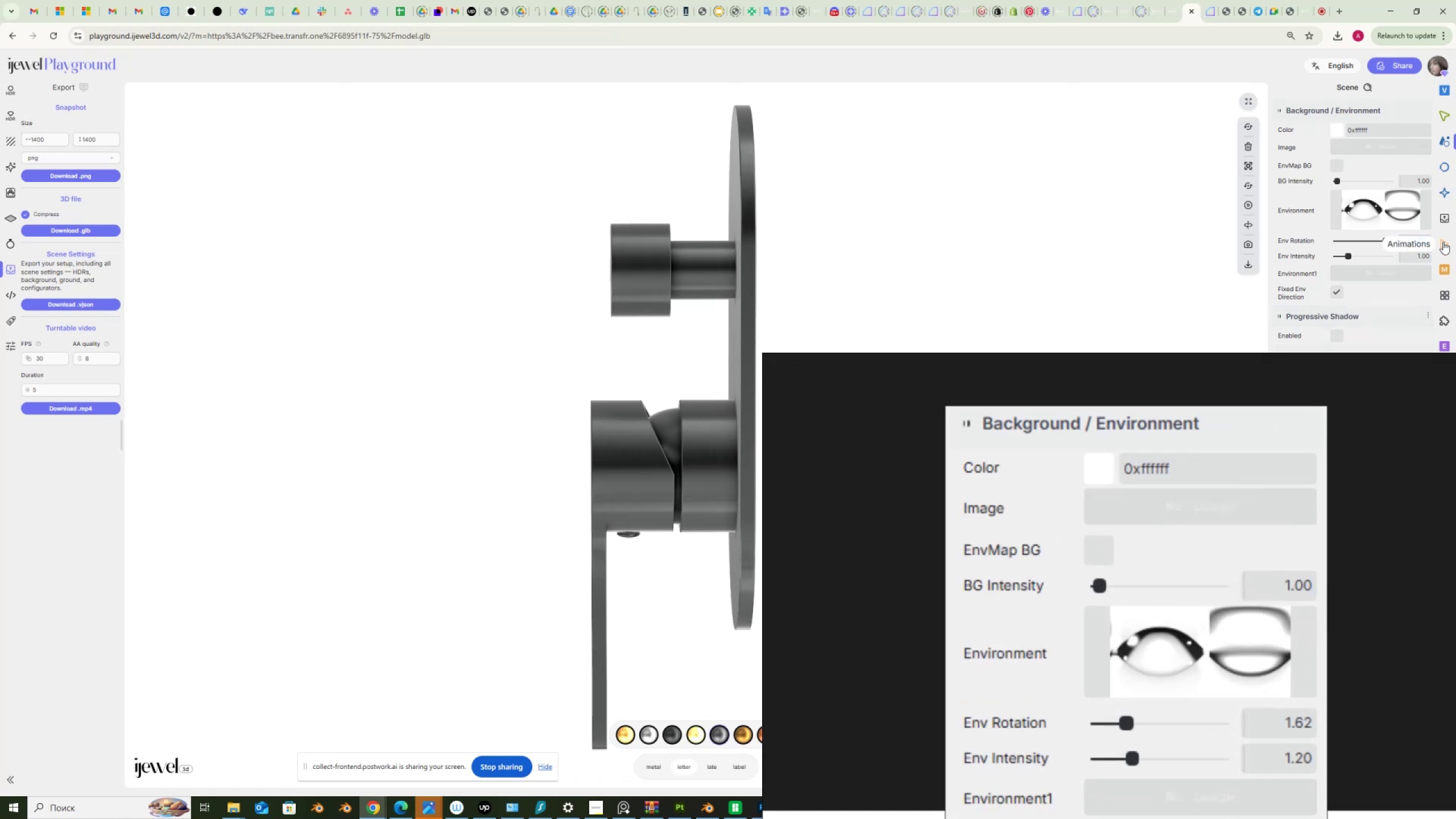 
key(Numpad2)
 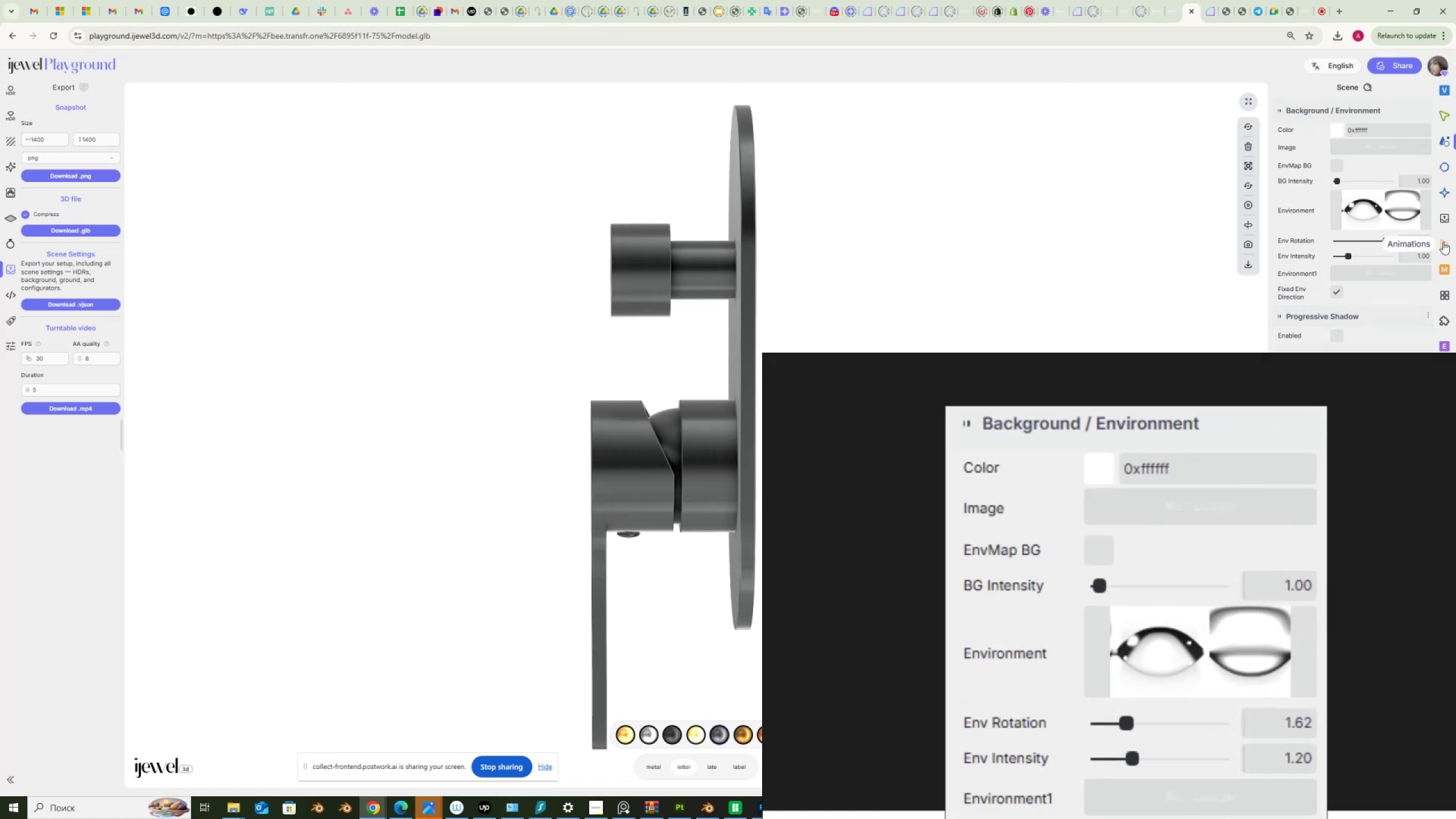 
key(NumpadEnter)
 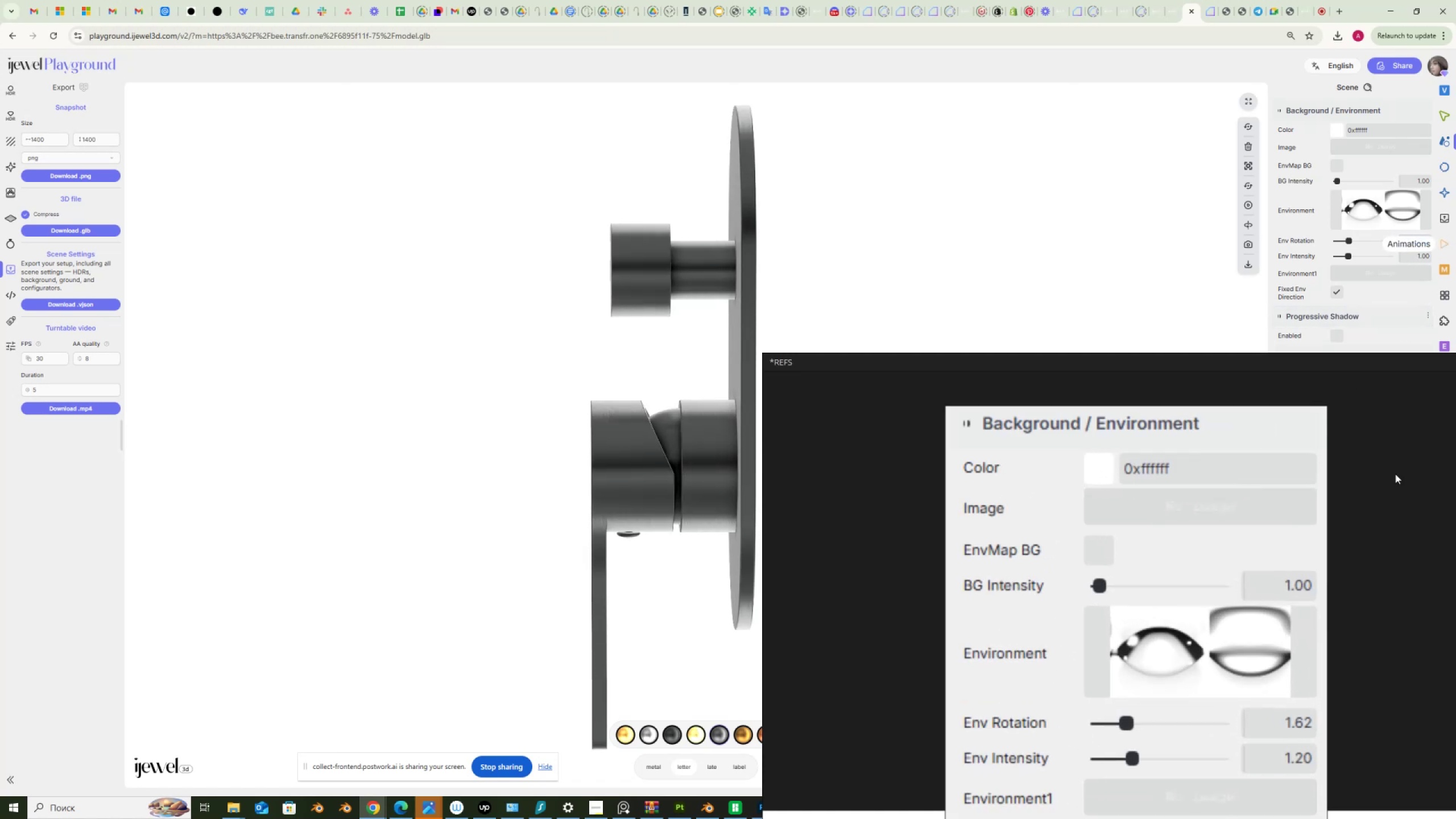 
scroll: coordinate [1084, 597], scroll_direction: down, amount: 2.0
 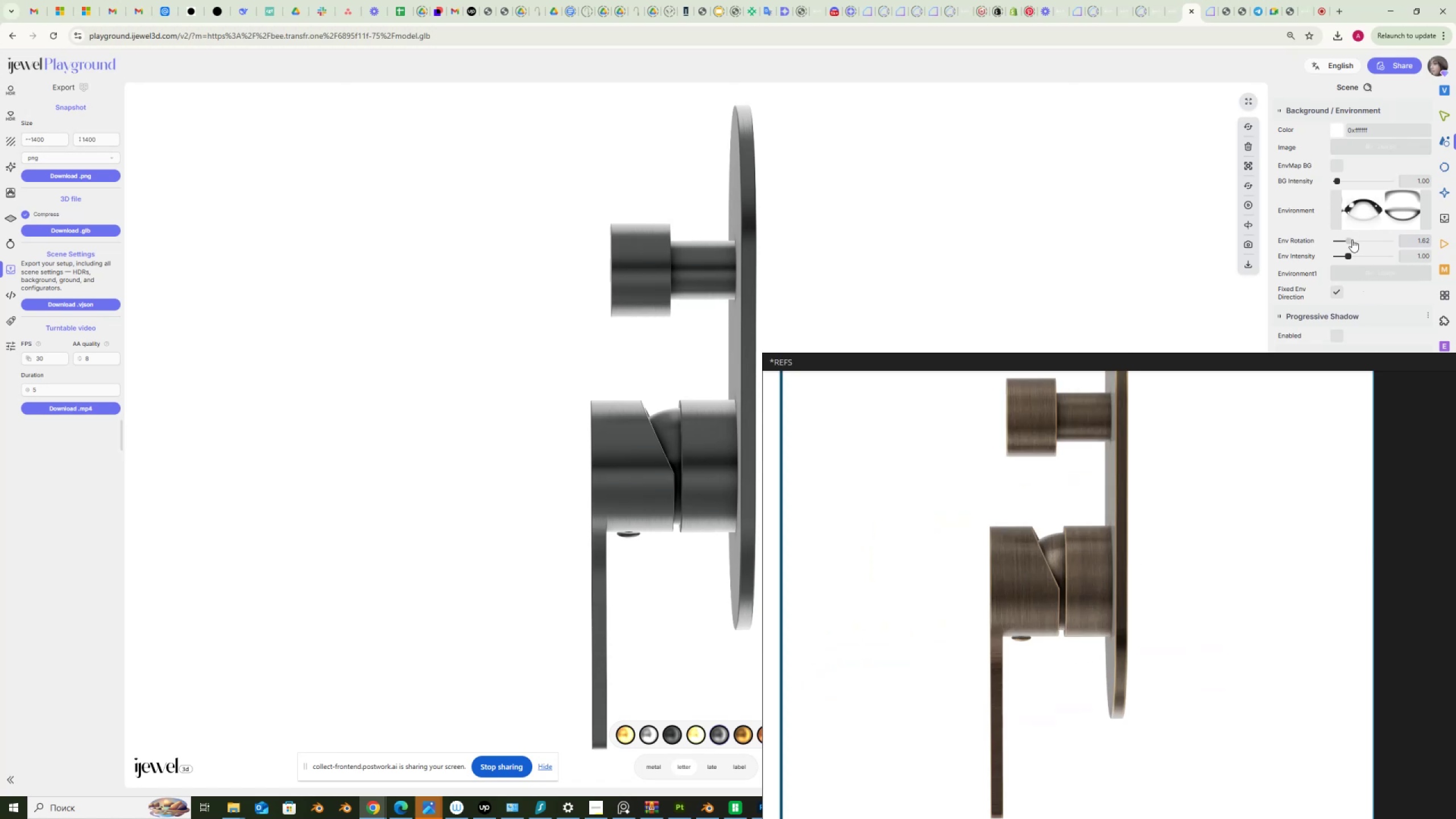 
left_click([1337, 295])
 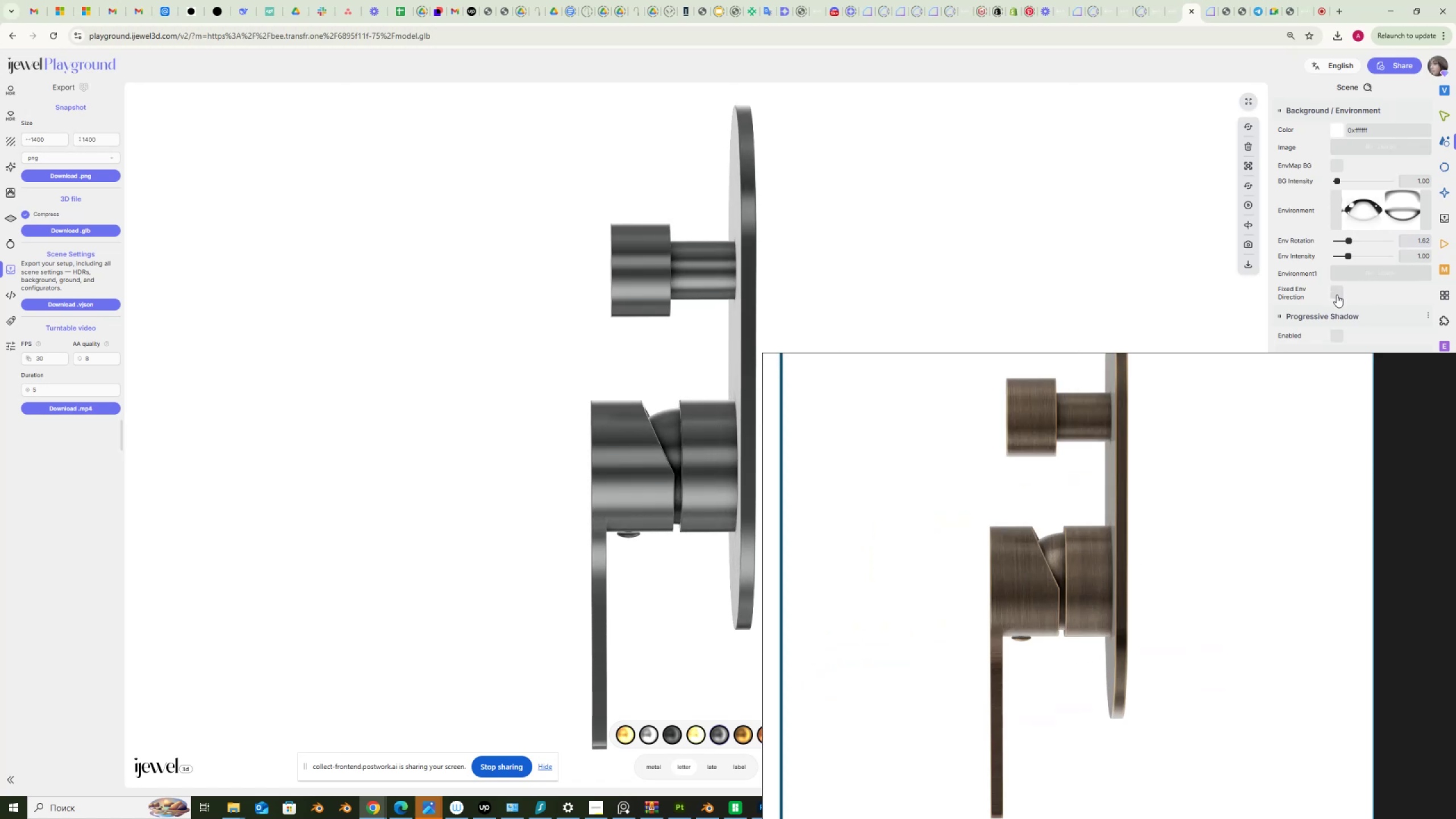 
left_click([1337, 295])
 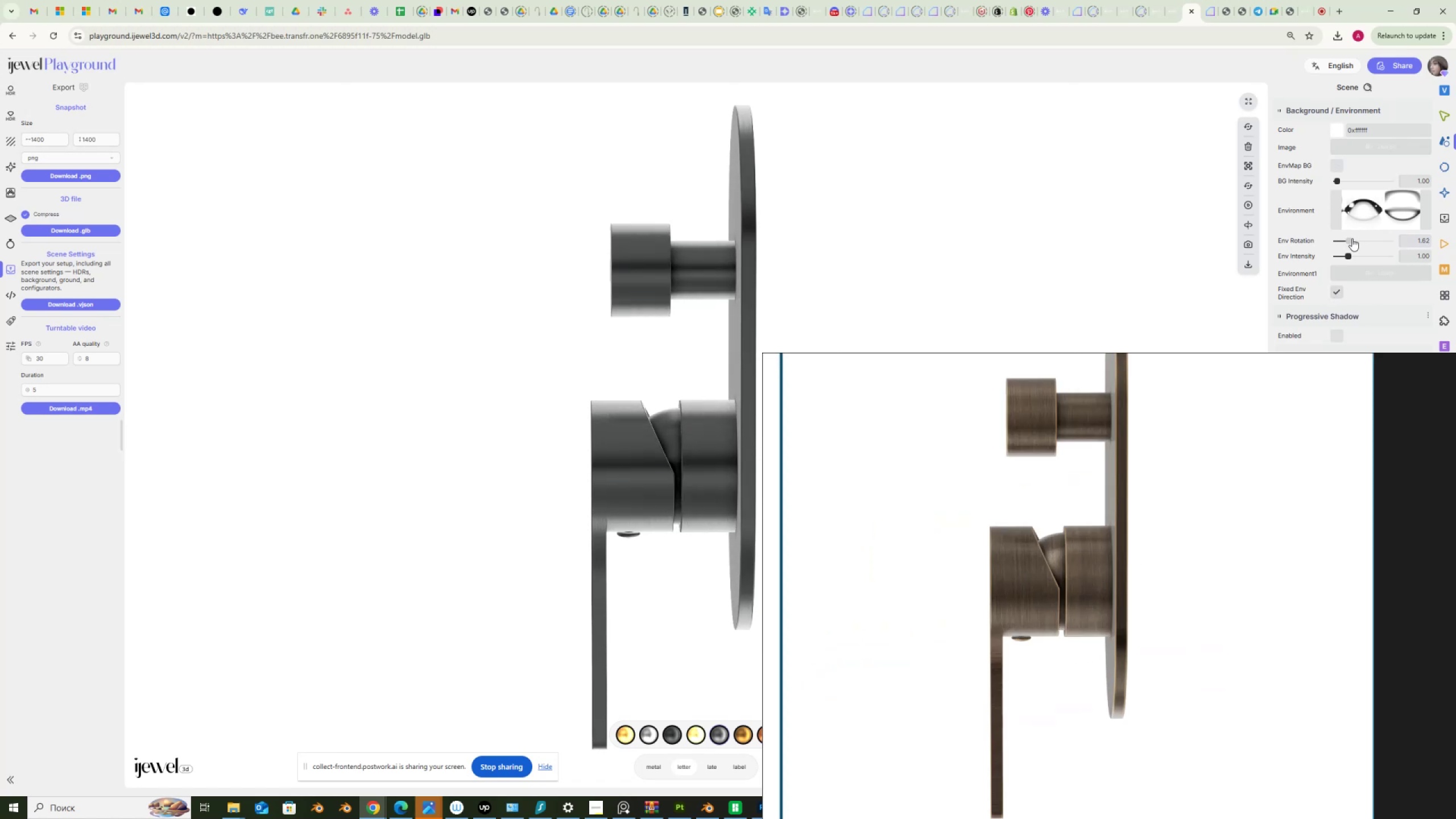 
left_click_drag(start_coordinate=[1350, 241], to_coordinate=[1395, 259])
 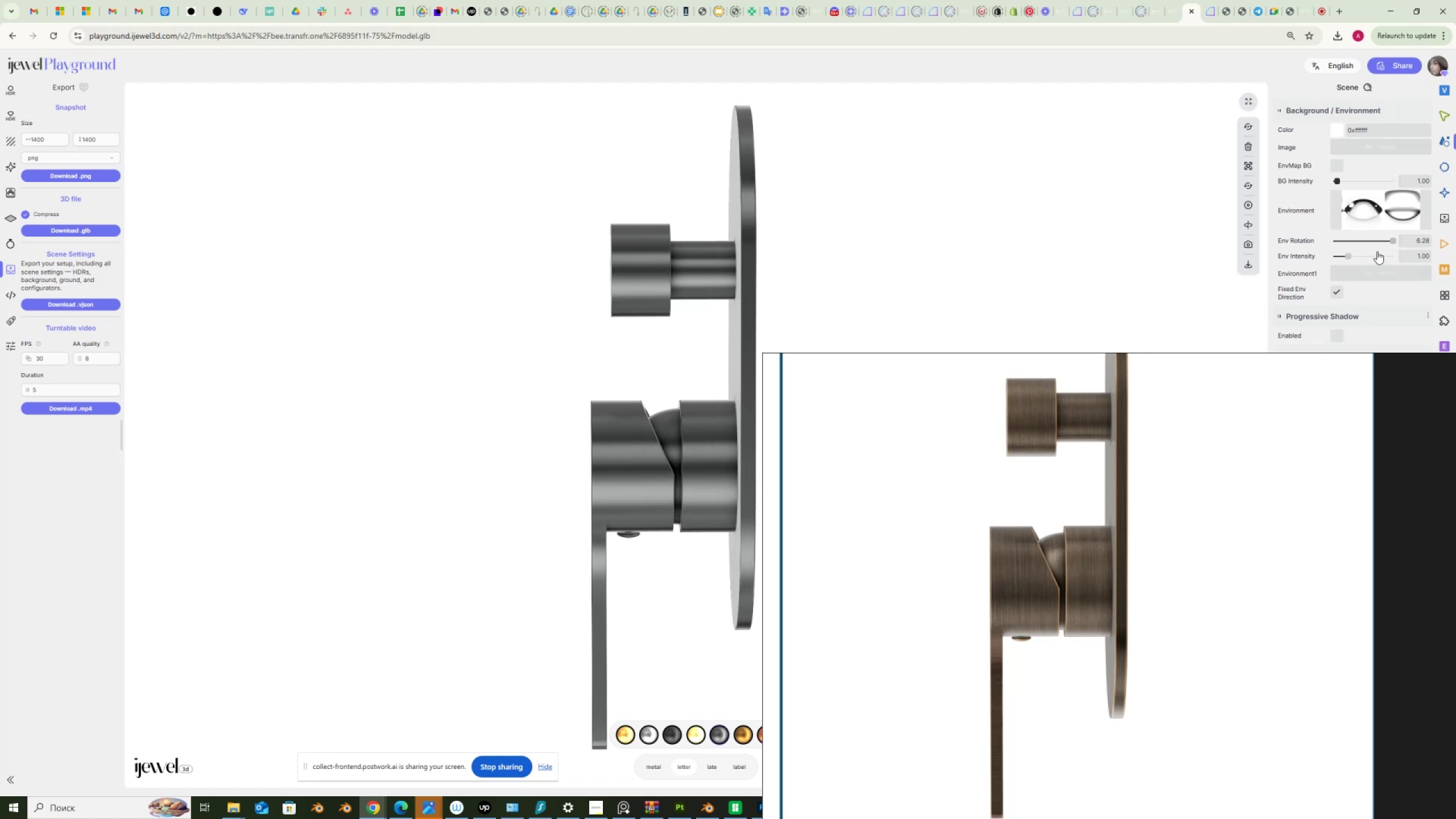 
left_click_drag(start_coordinate=[1394, 239], to_coordinate=[1398, 240])
 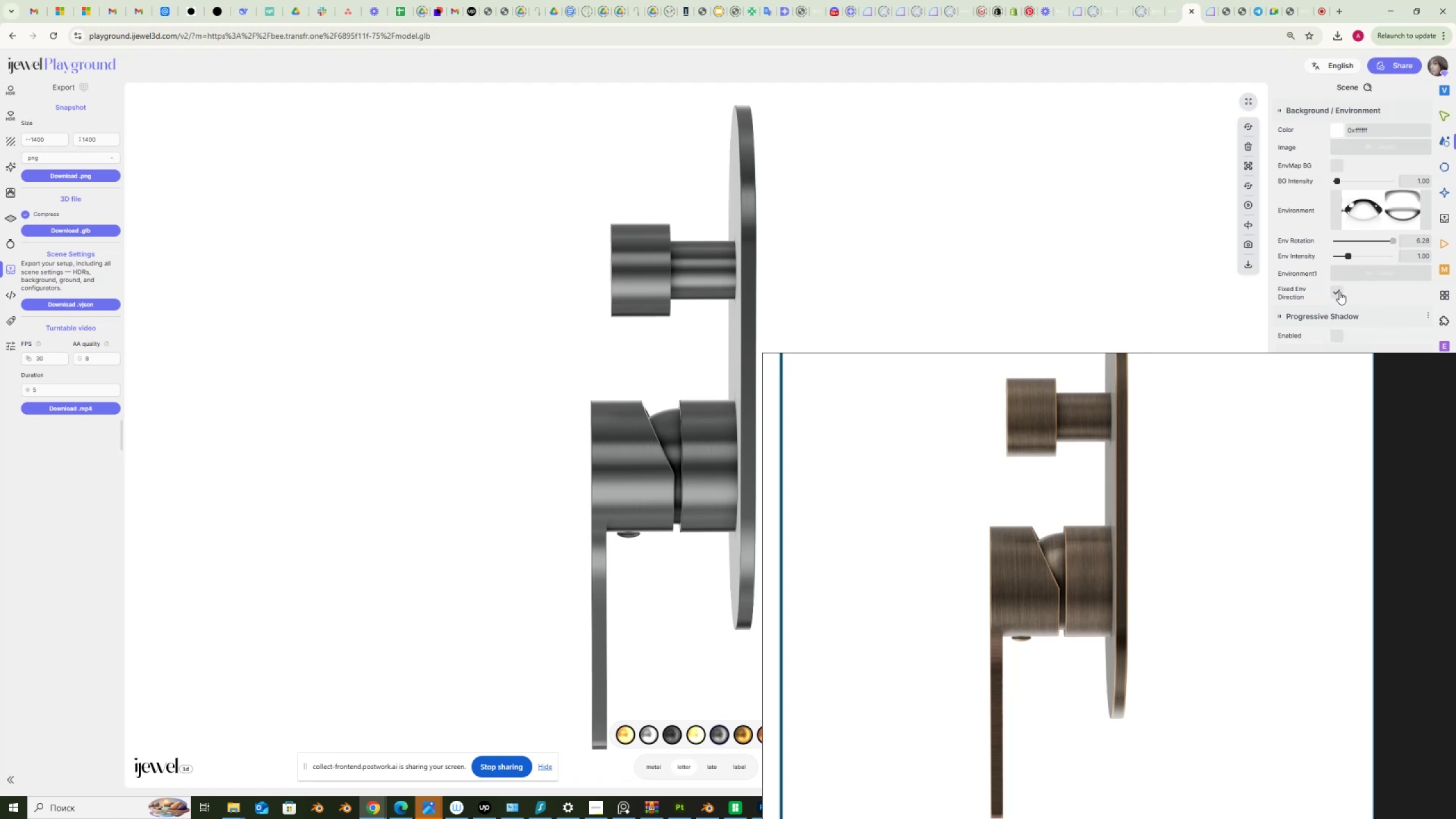 
left_click([1339, 292])
 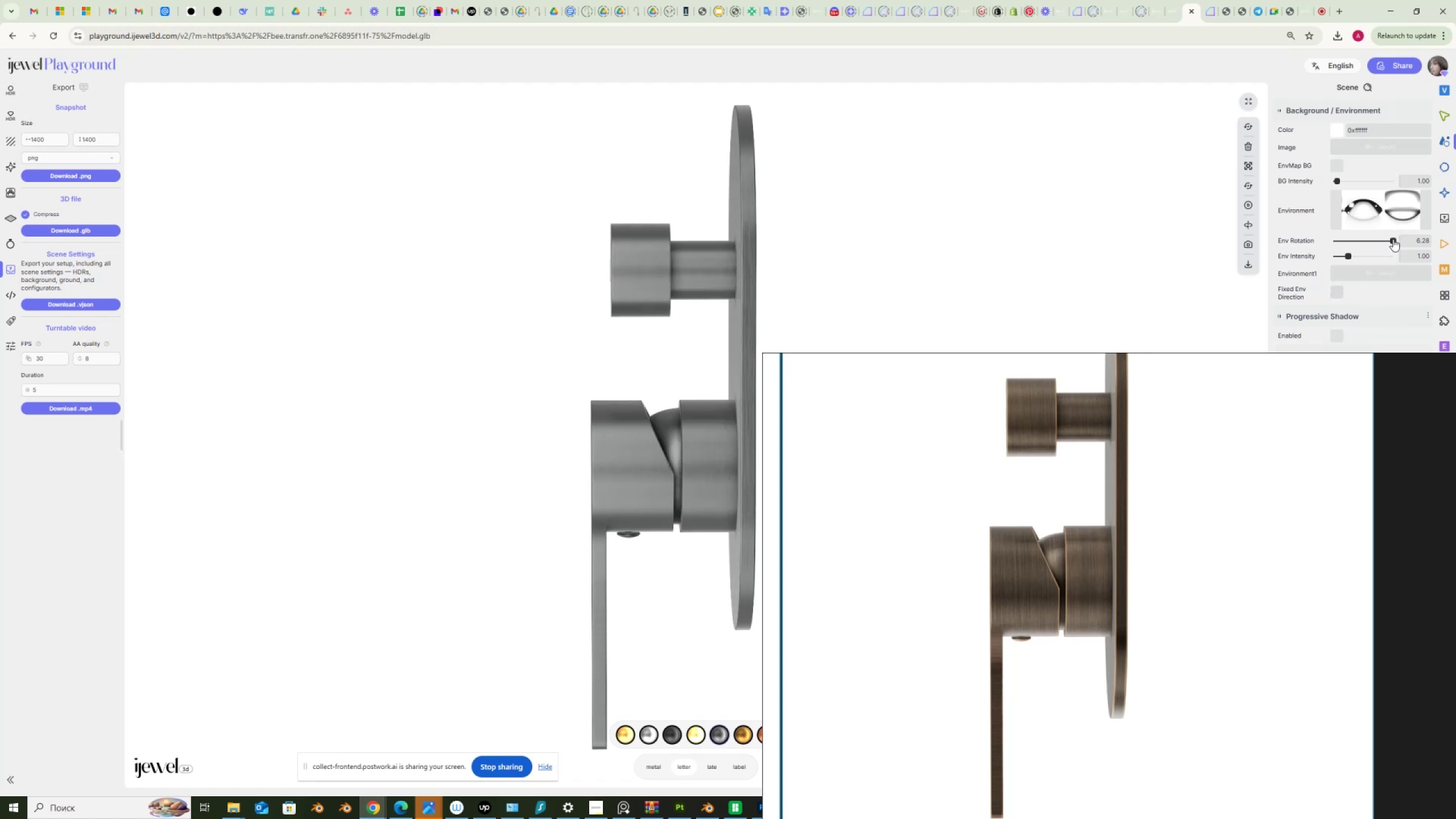 
left_click_drag(start_coordinate=[1391, 241], to_coordinate=[1298, 255])
 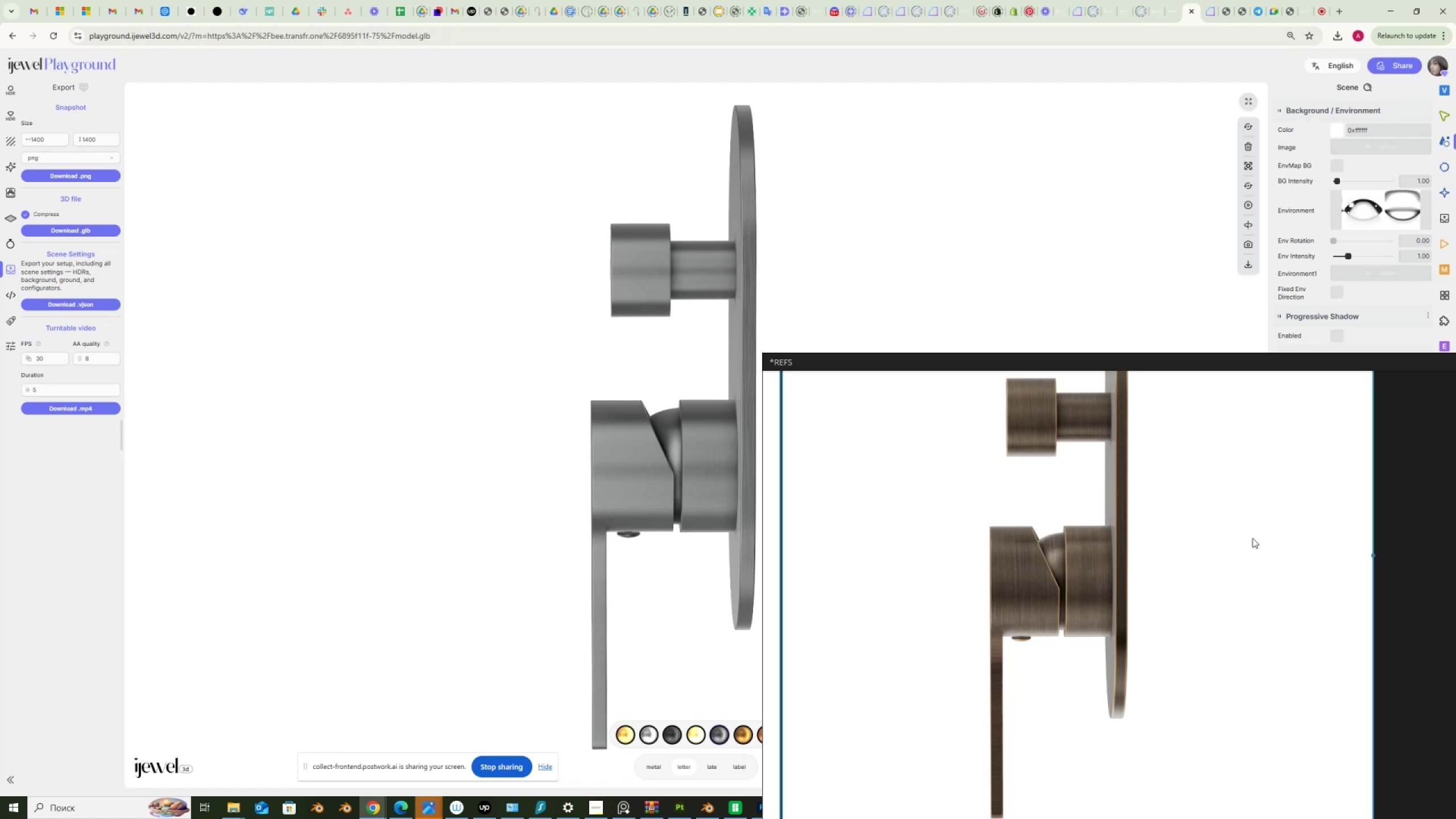 
scroll: coordinate [1129, 558], scroll_direction: down, amount: 9.0
 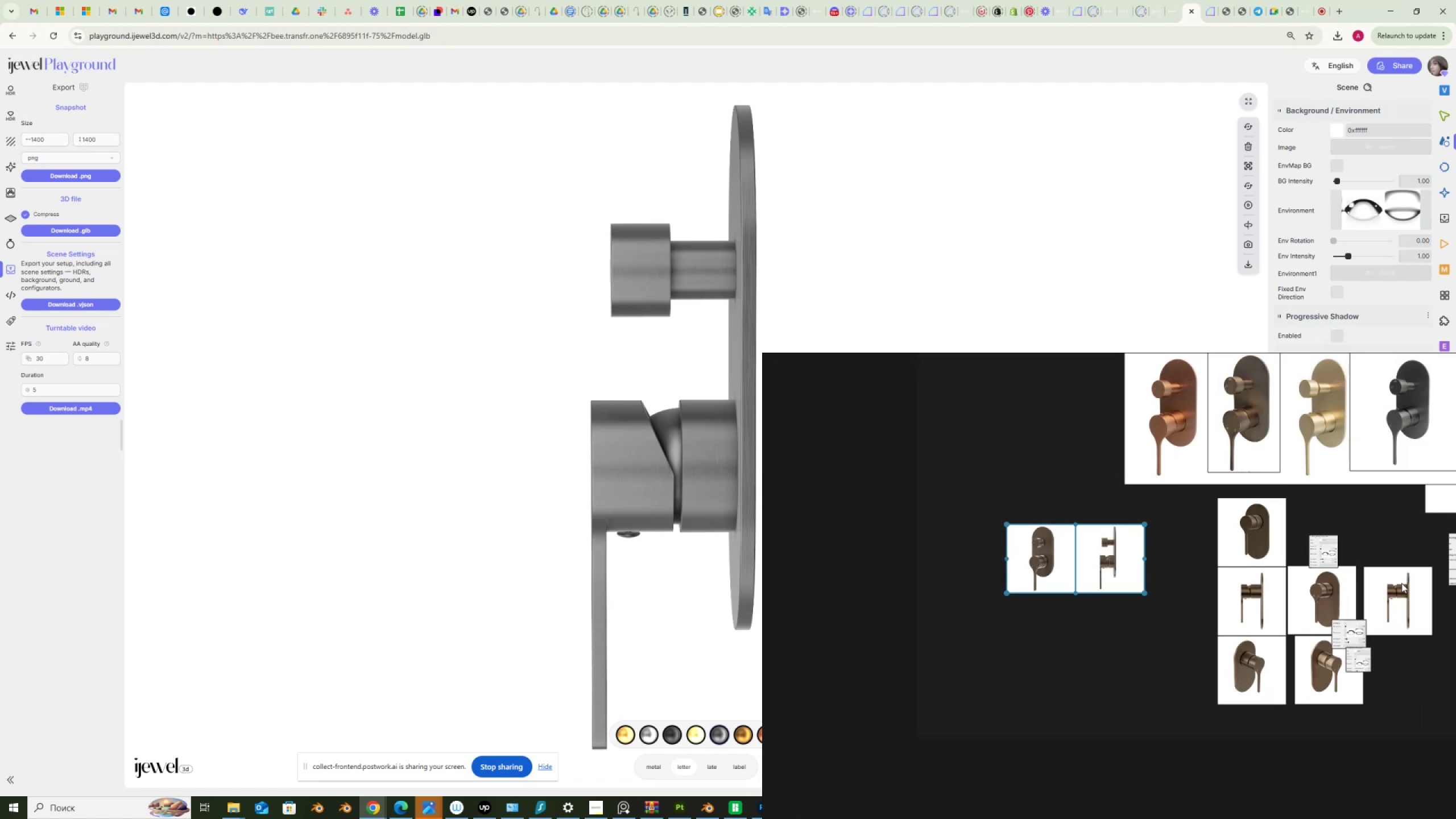 
scroll: coordinate [1112, 601], scroll_direction: up, amount: 11.0
 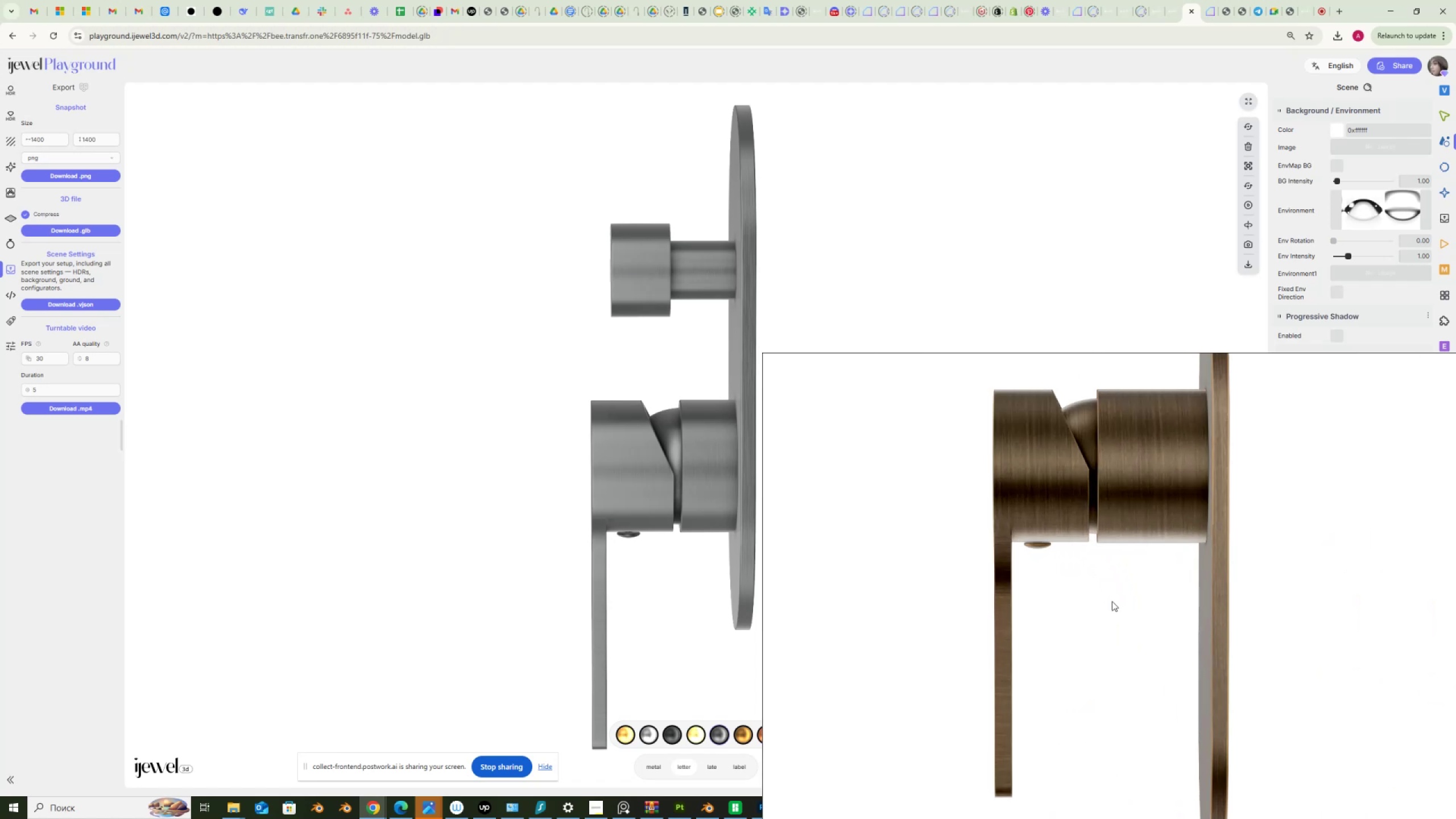 
scroll: coordinate [1112, 601], scroll_direction: down, amount: 2.0
 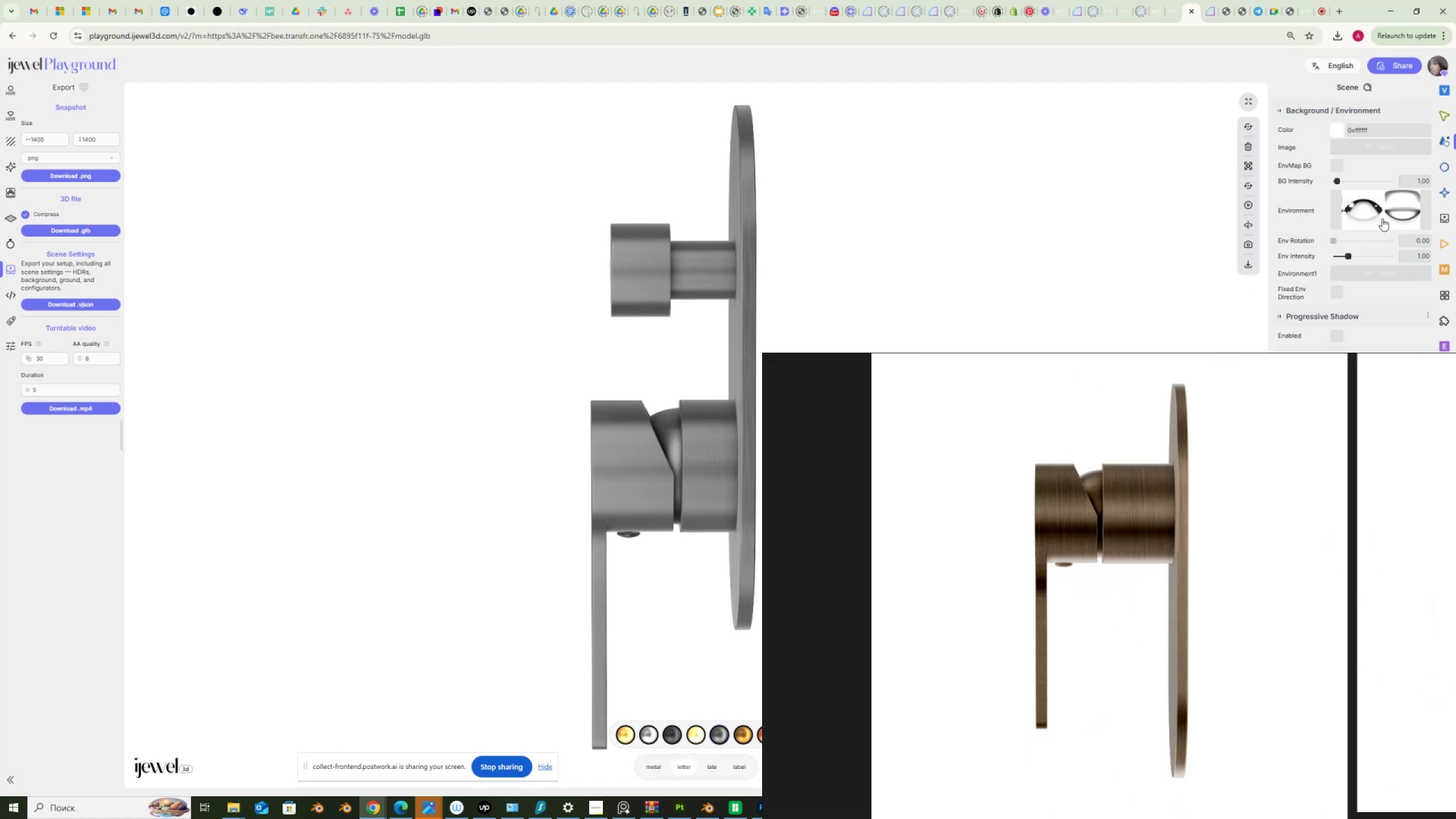 
left_click_drag(start_coordinate=[1333, 238], to_coordinate=[1375, 250])
 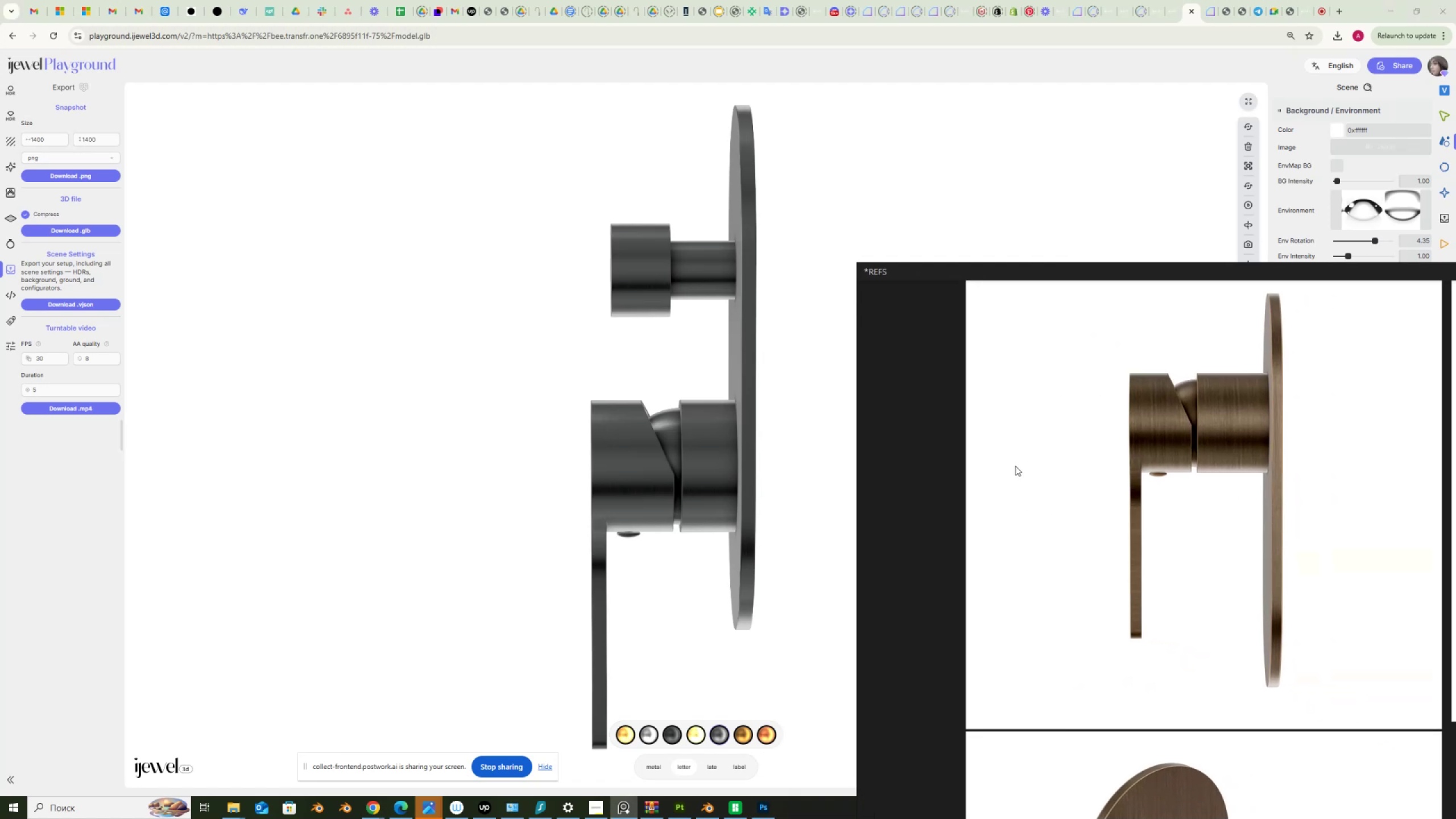 
wait(7.9)
 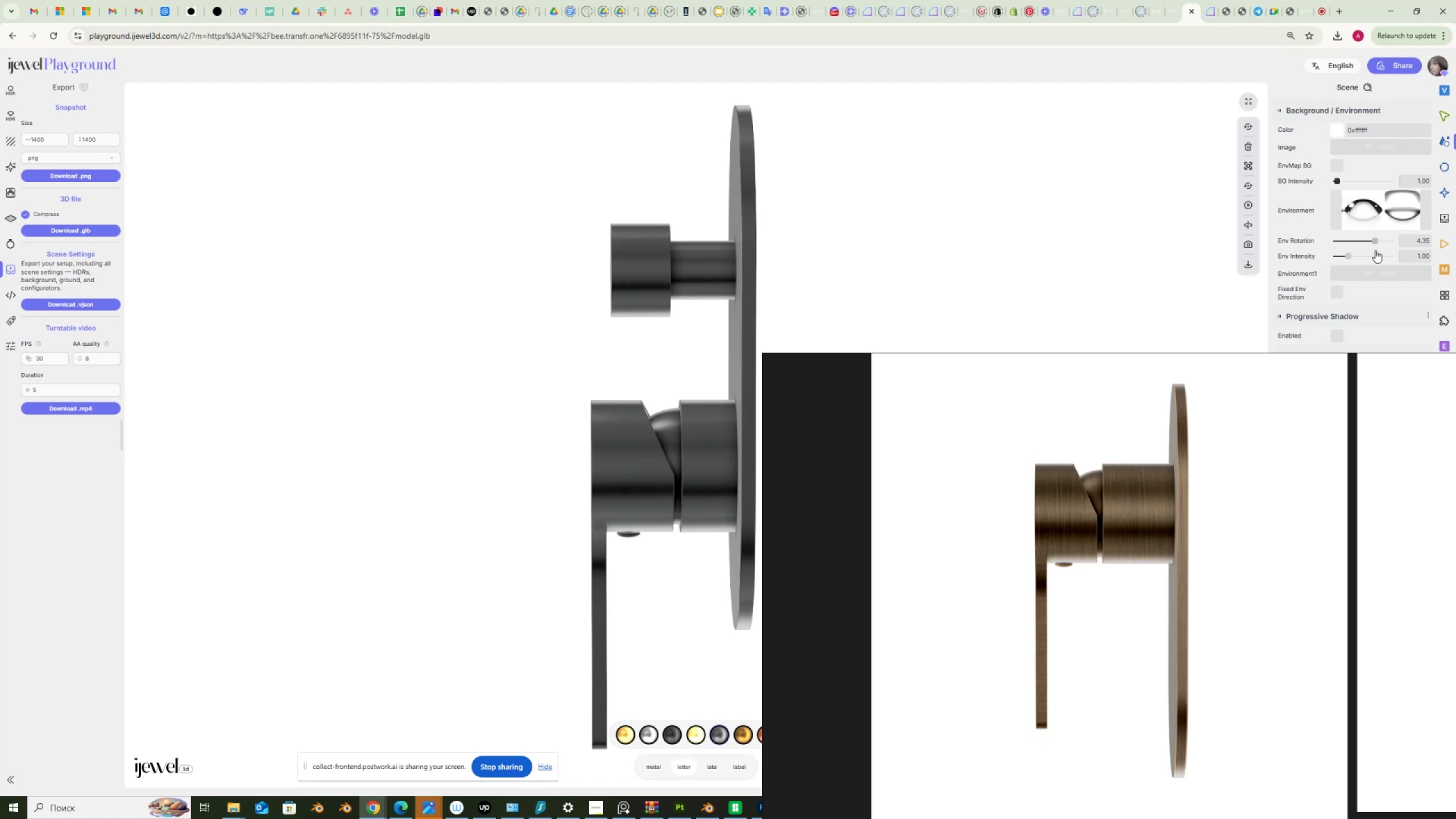 
left_click([55, 175])
 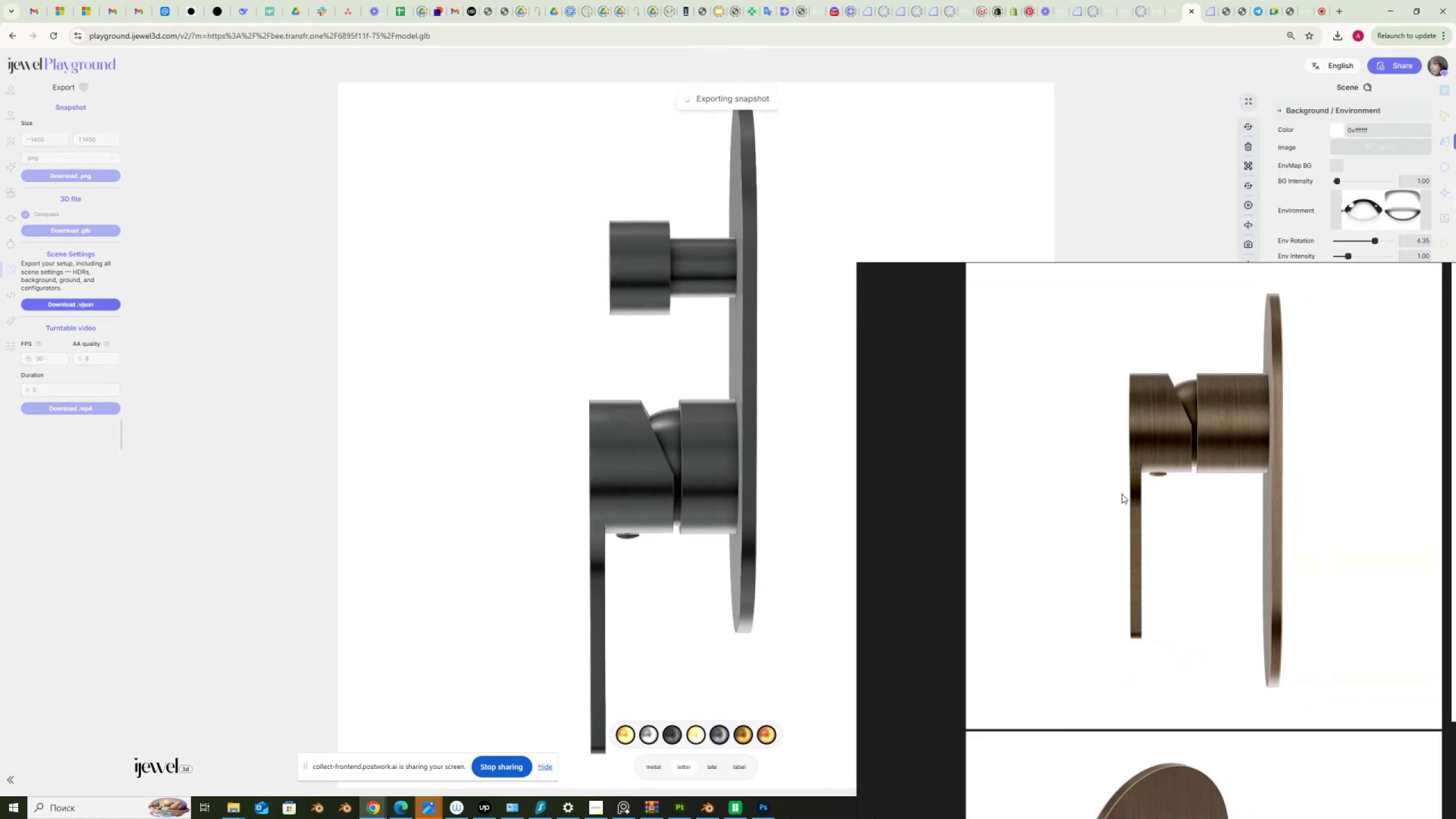 
scroll: coordinate [1085, 471], scroll_direction: down, amount: 6.0
 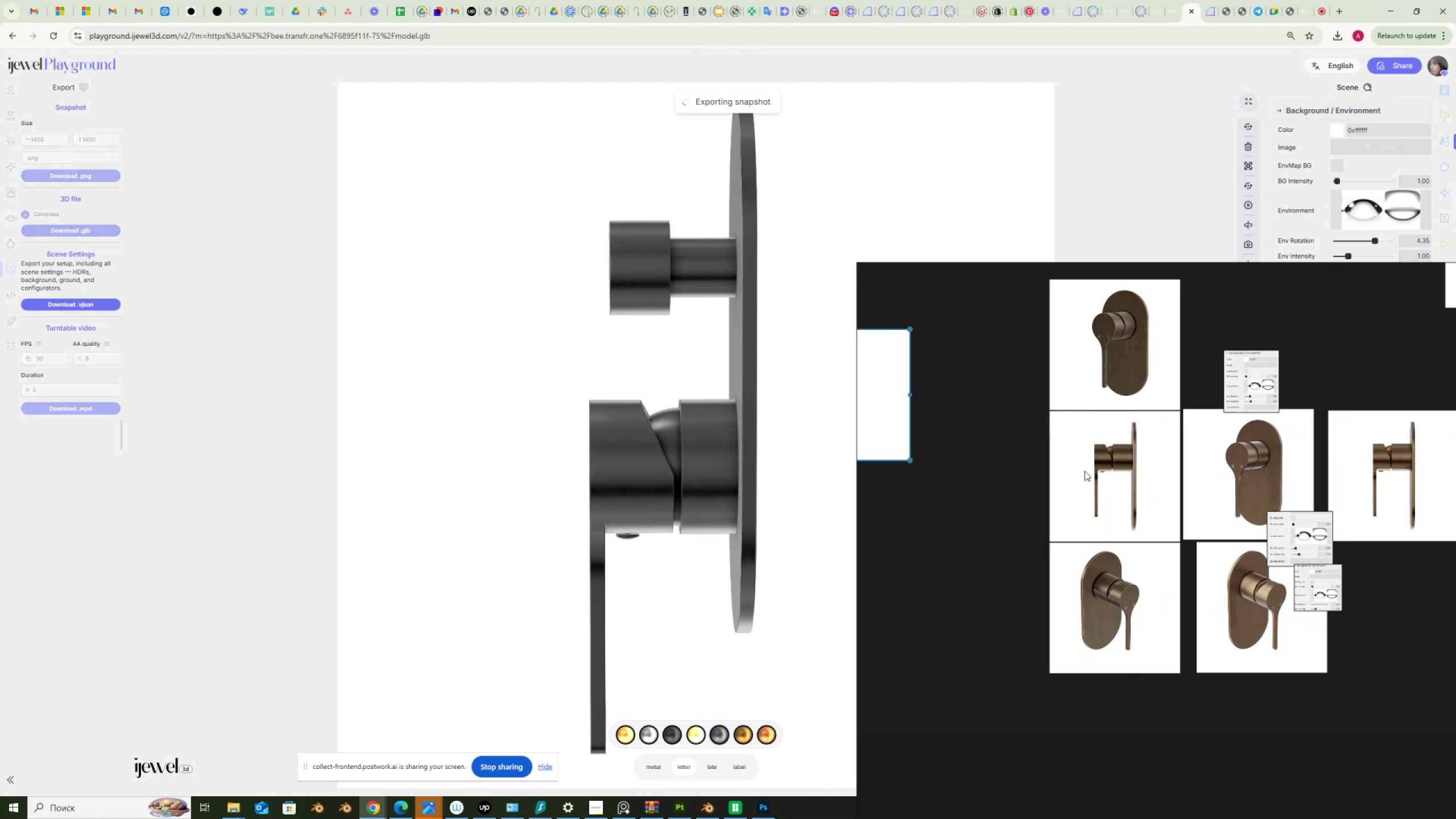 
scroll: coordinate [1122, 476], scroll_direction: none, amount: 0.0
 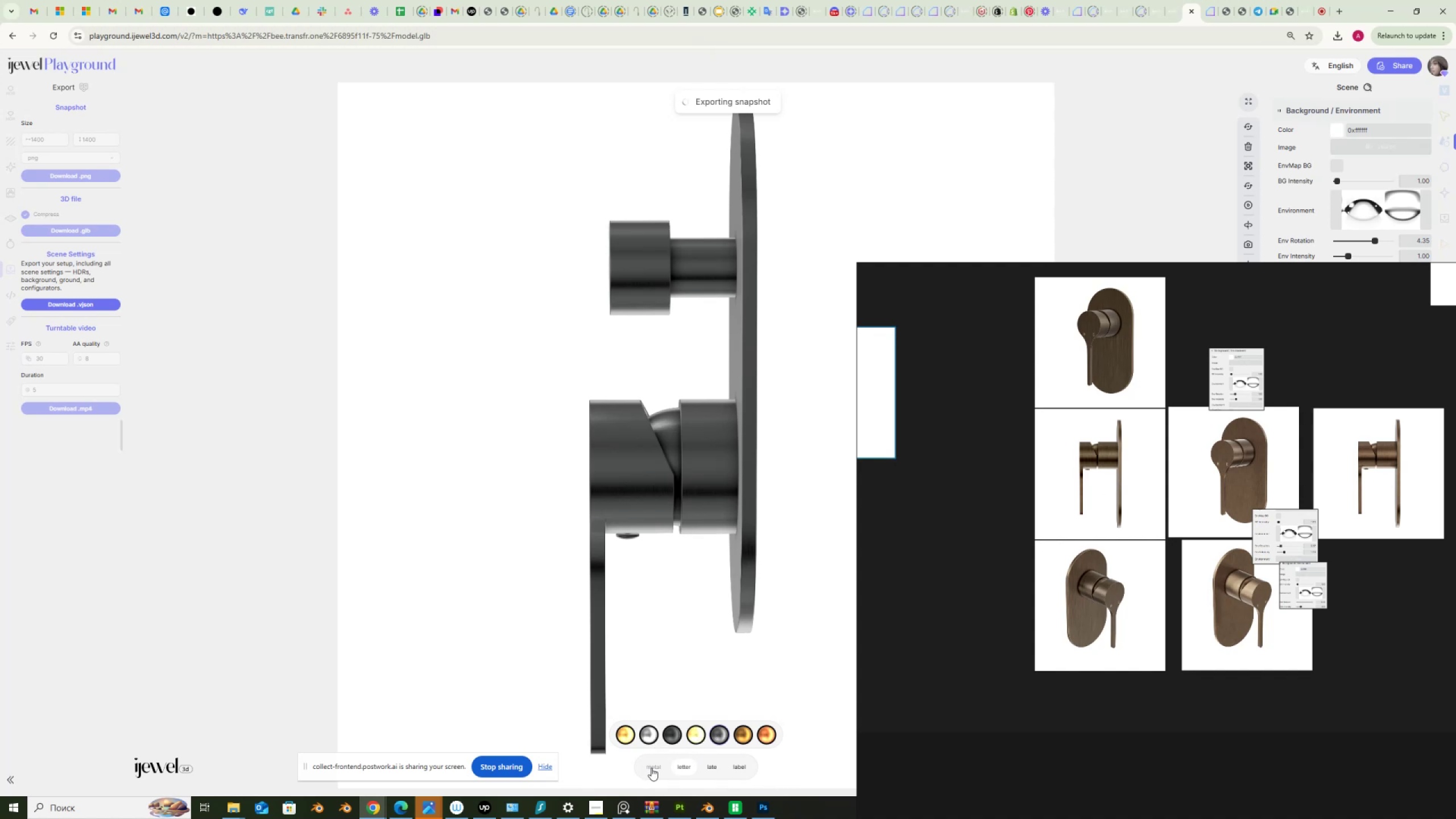 
left_click([653, 766])
 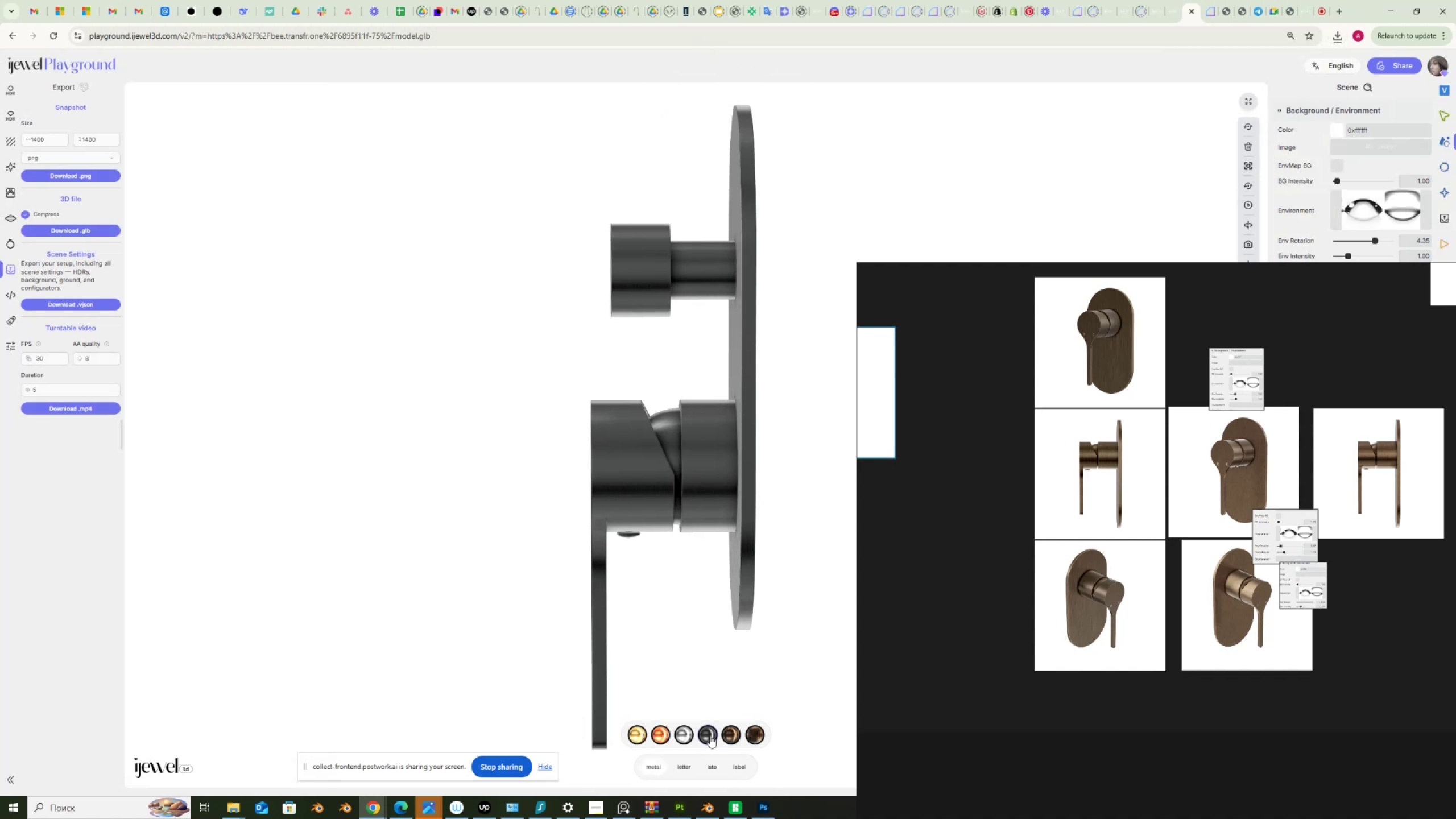 
left_click([684, 734])
 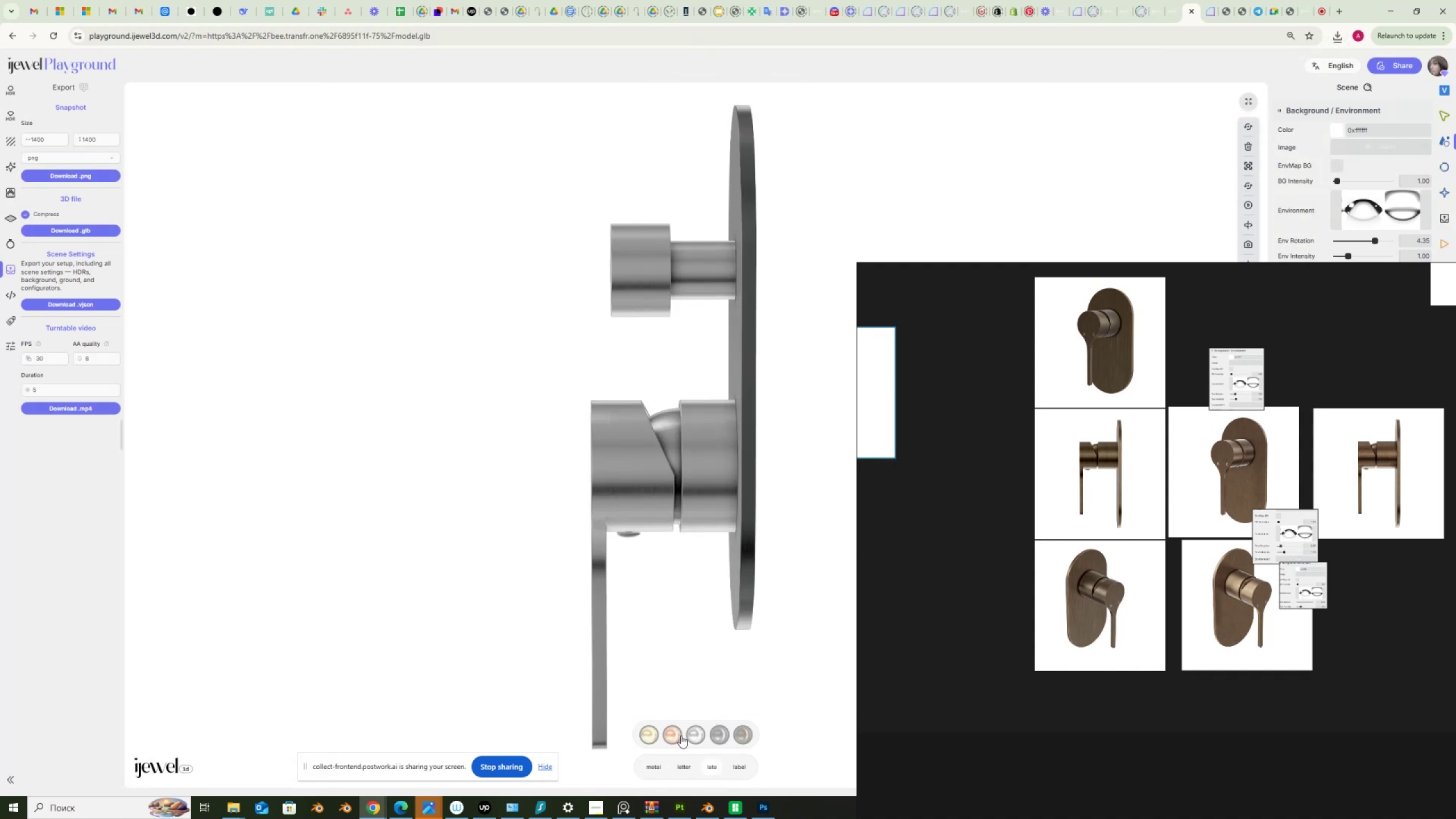 
left_click([694, 734])
 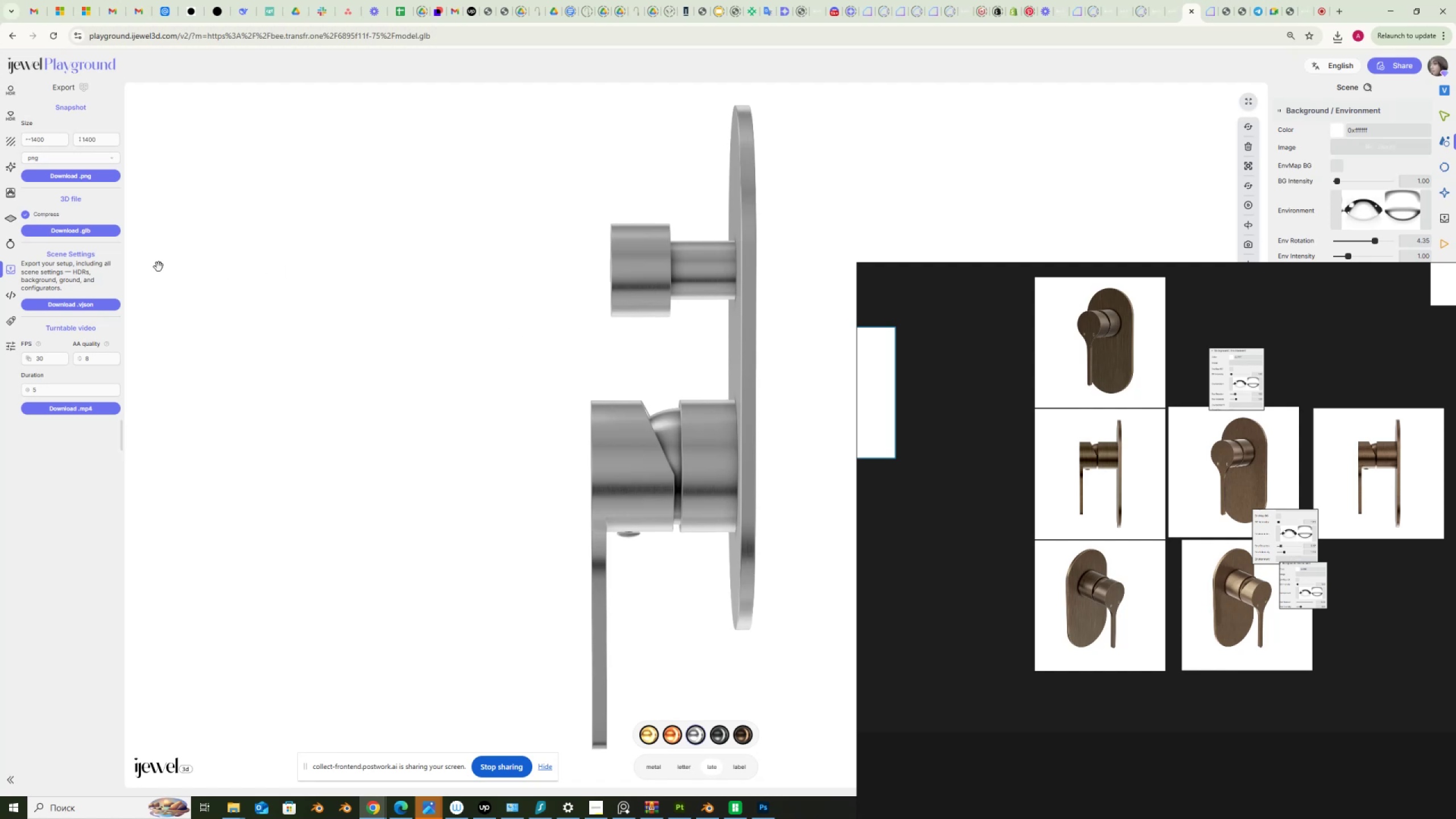 
left_click([52, 172])
 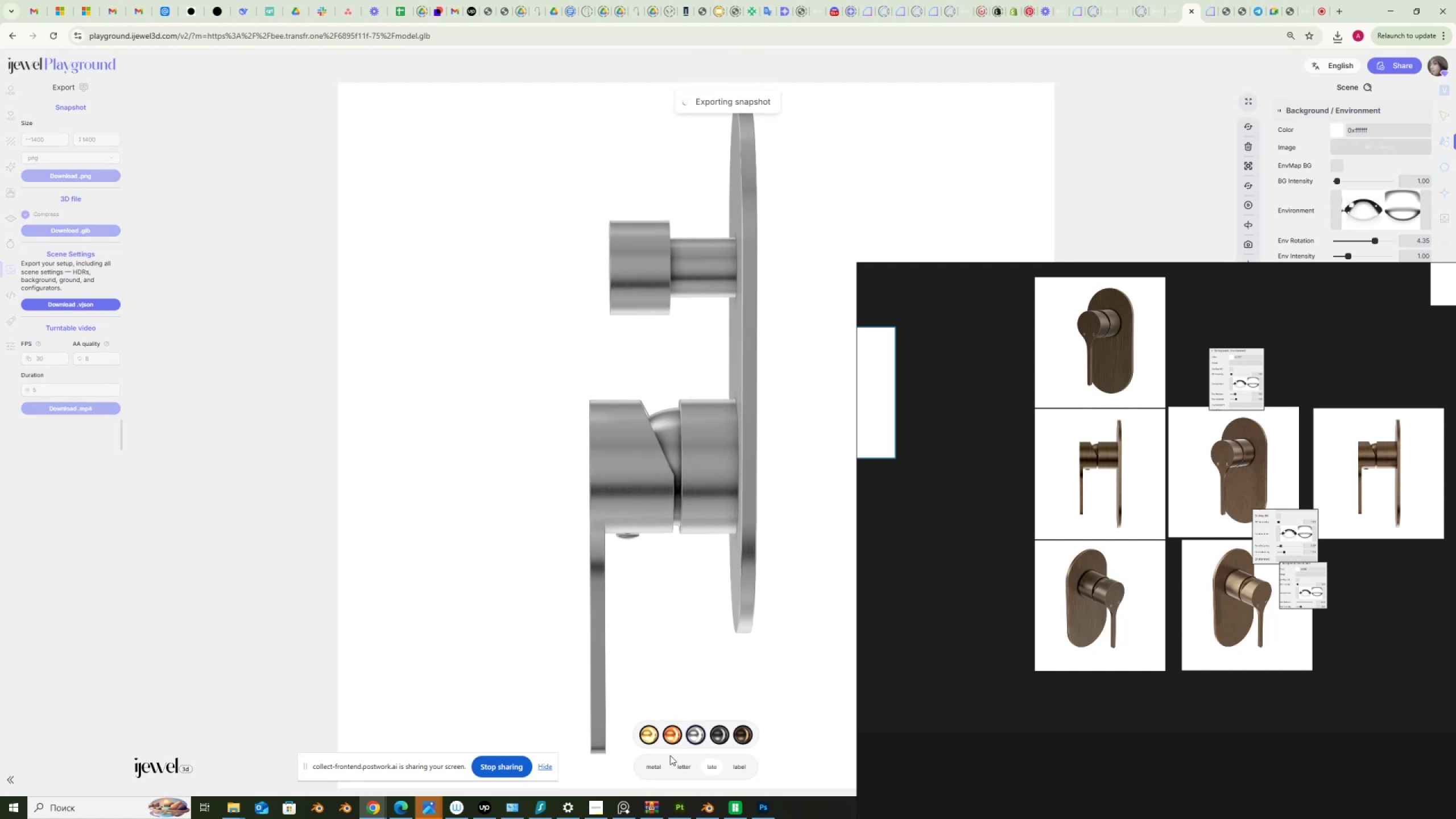 
wait(8.58)
 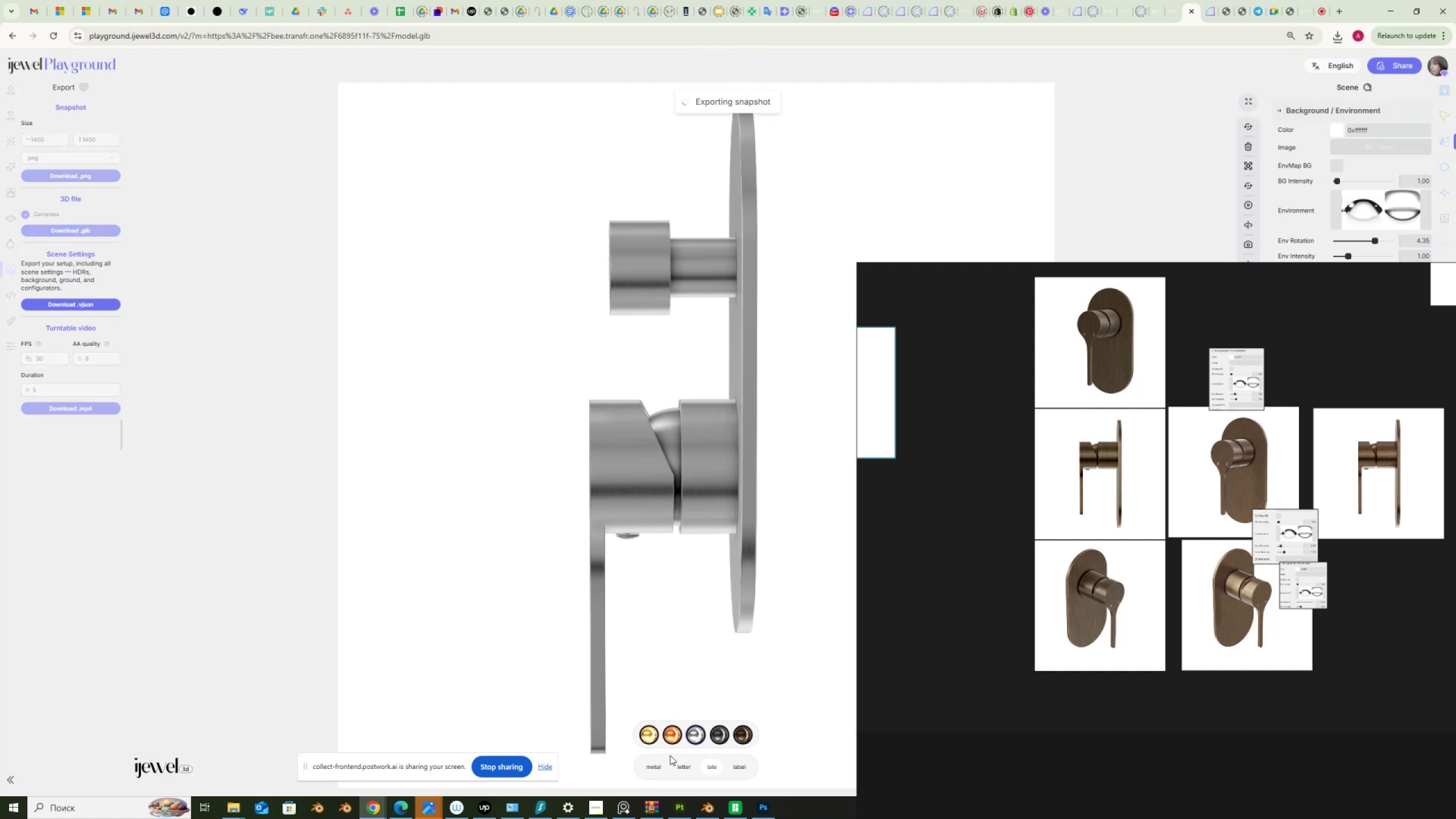 
left_click([674, 732])
 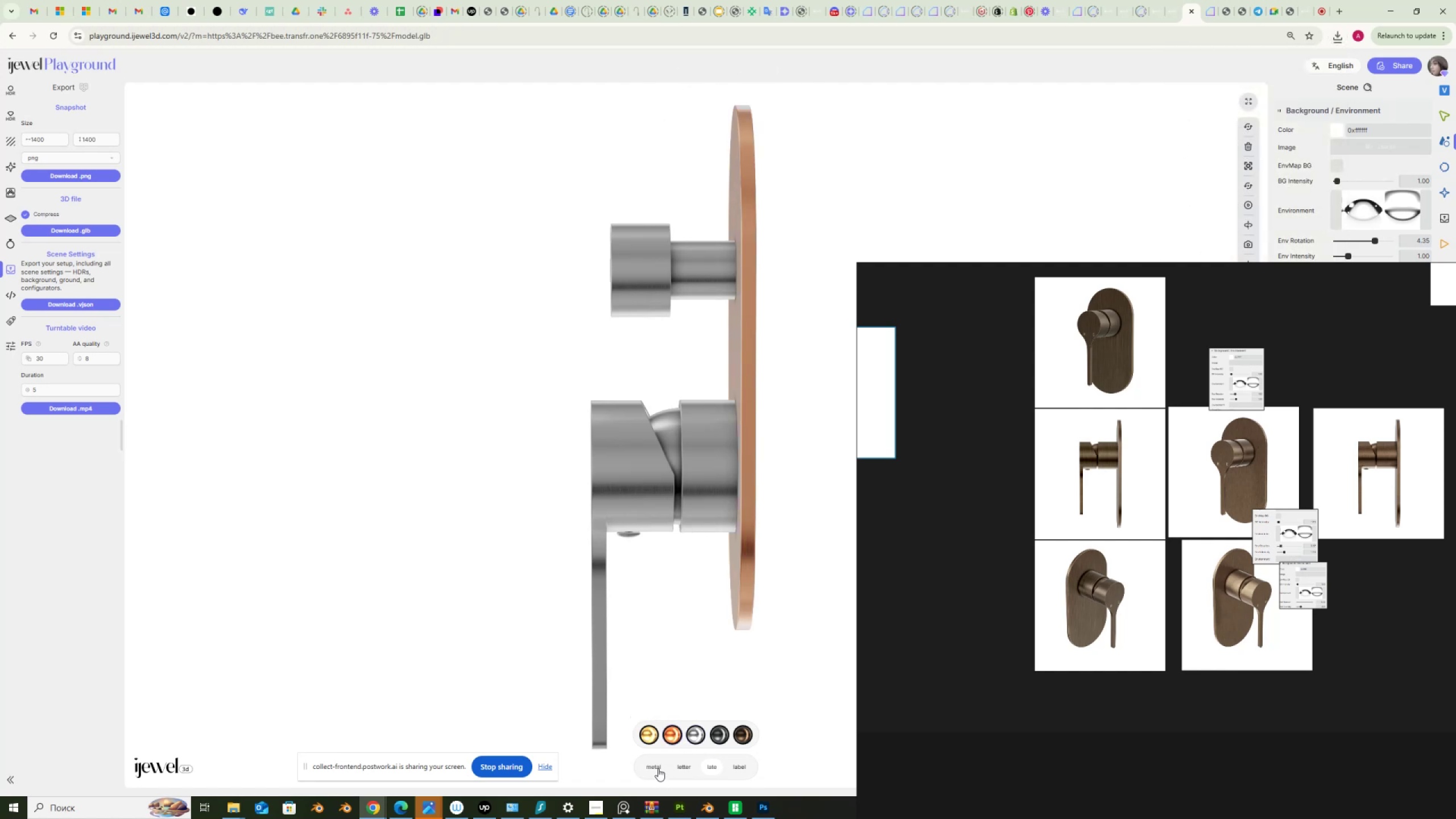 
left_click([657, 767])
 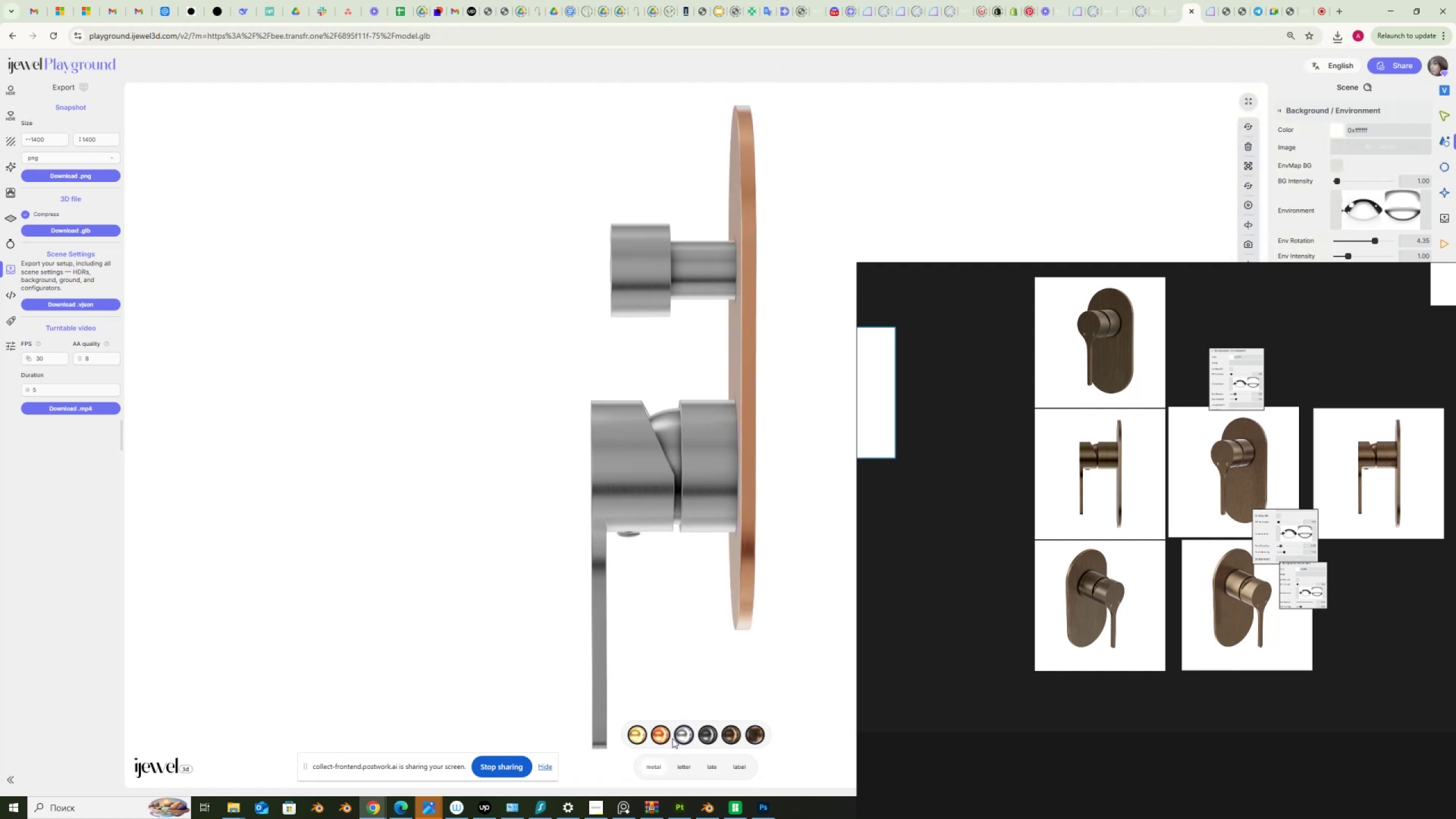 
left_click([664, 734])
 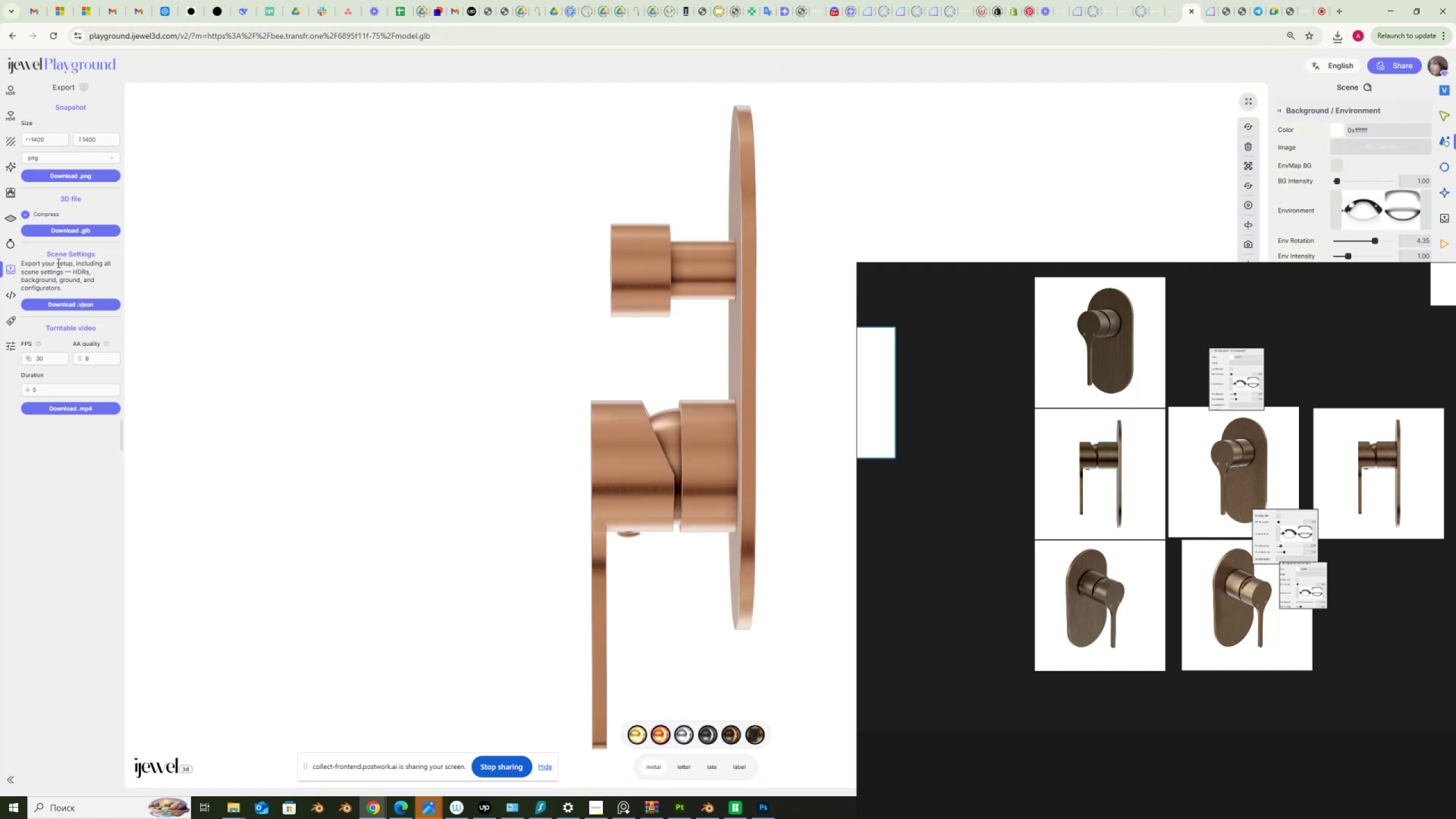 
left_click([71, 175])
 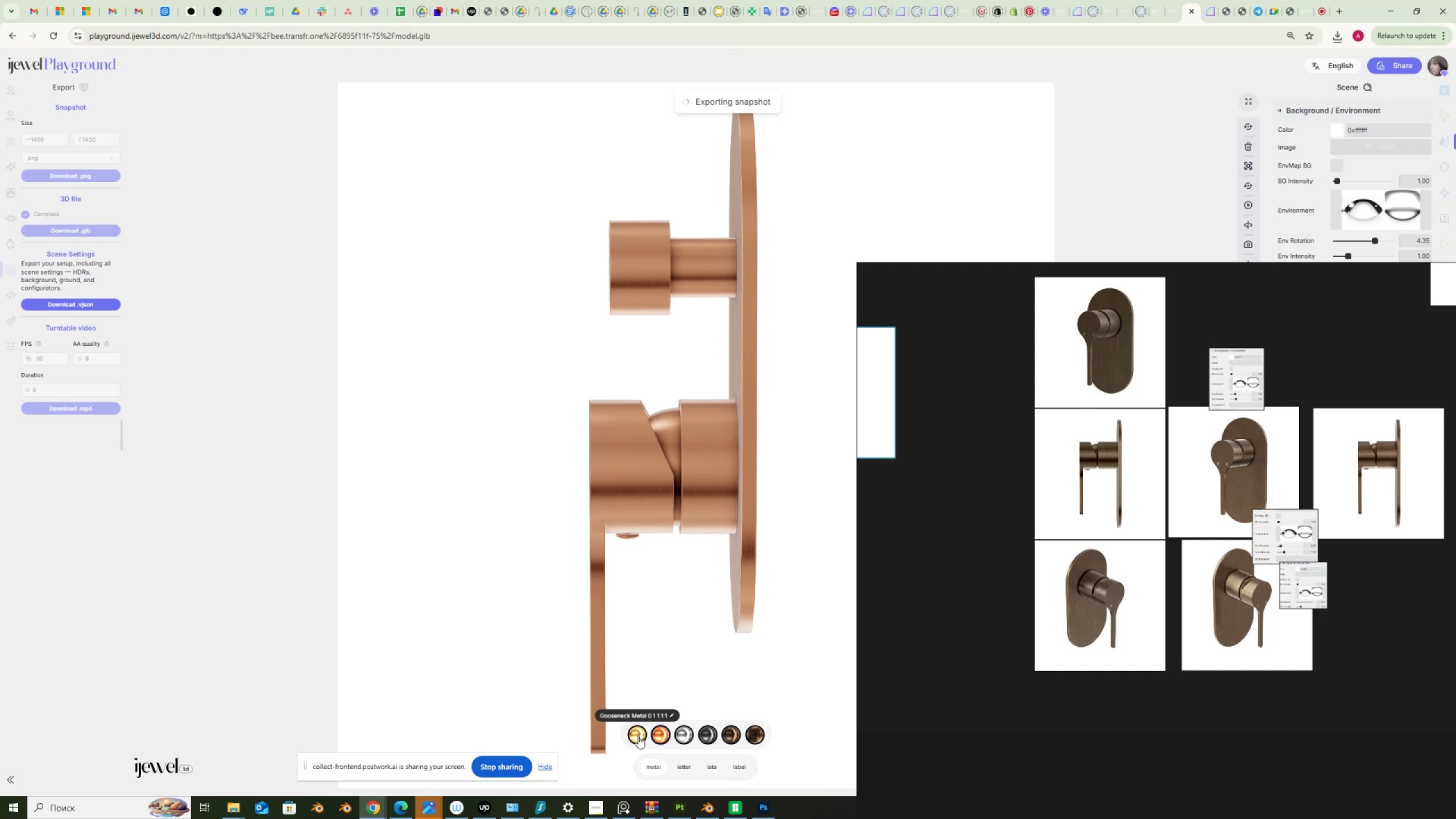 
wait(7.07)
 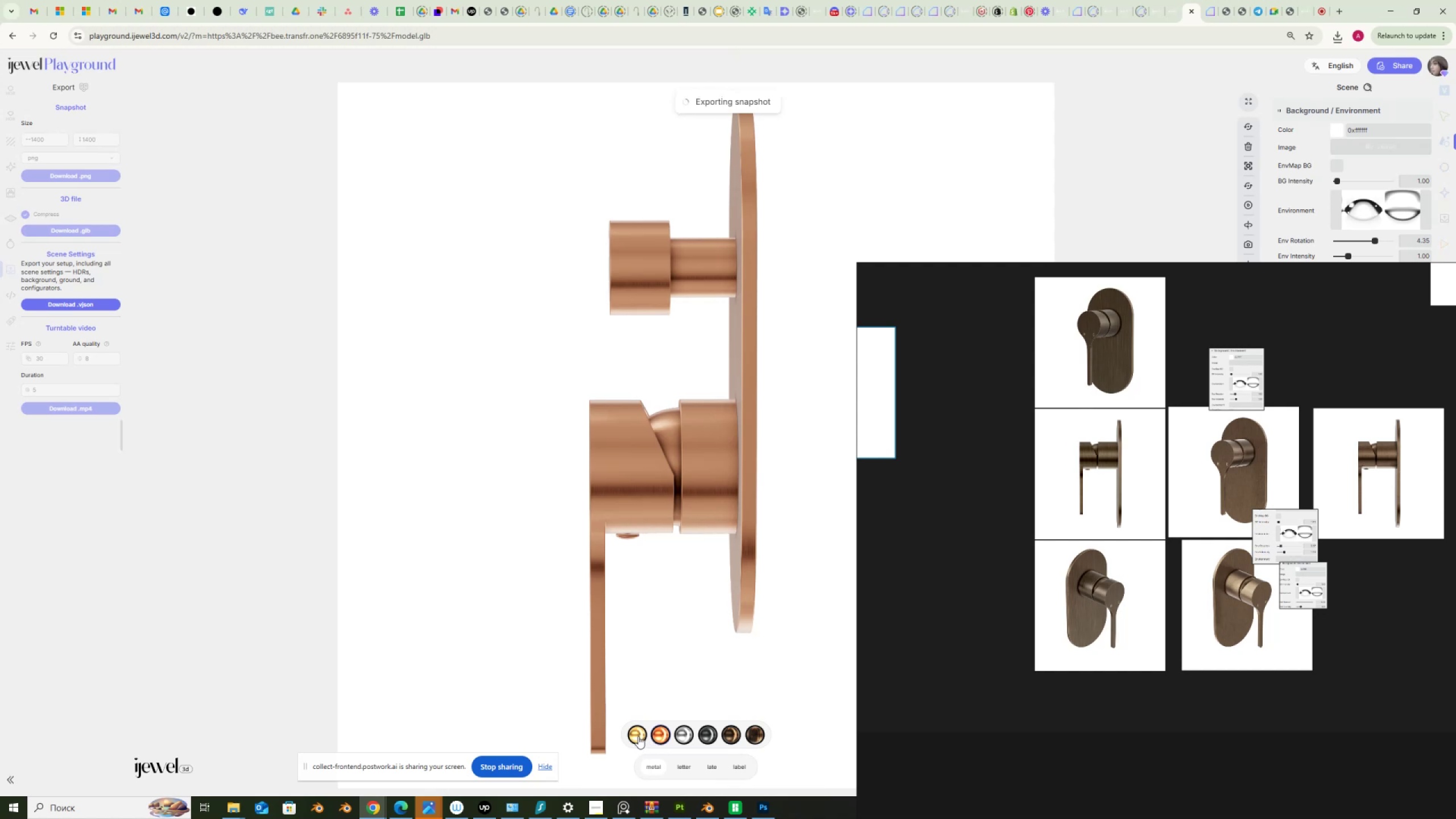 
left_click([640, 734])
 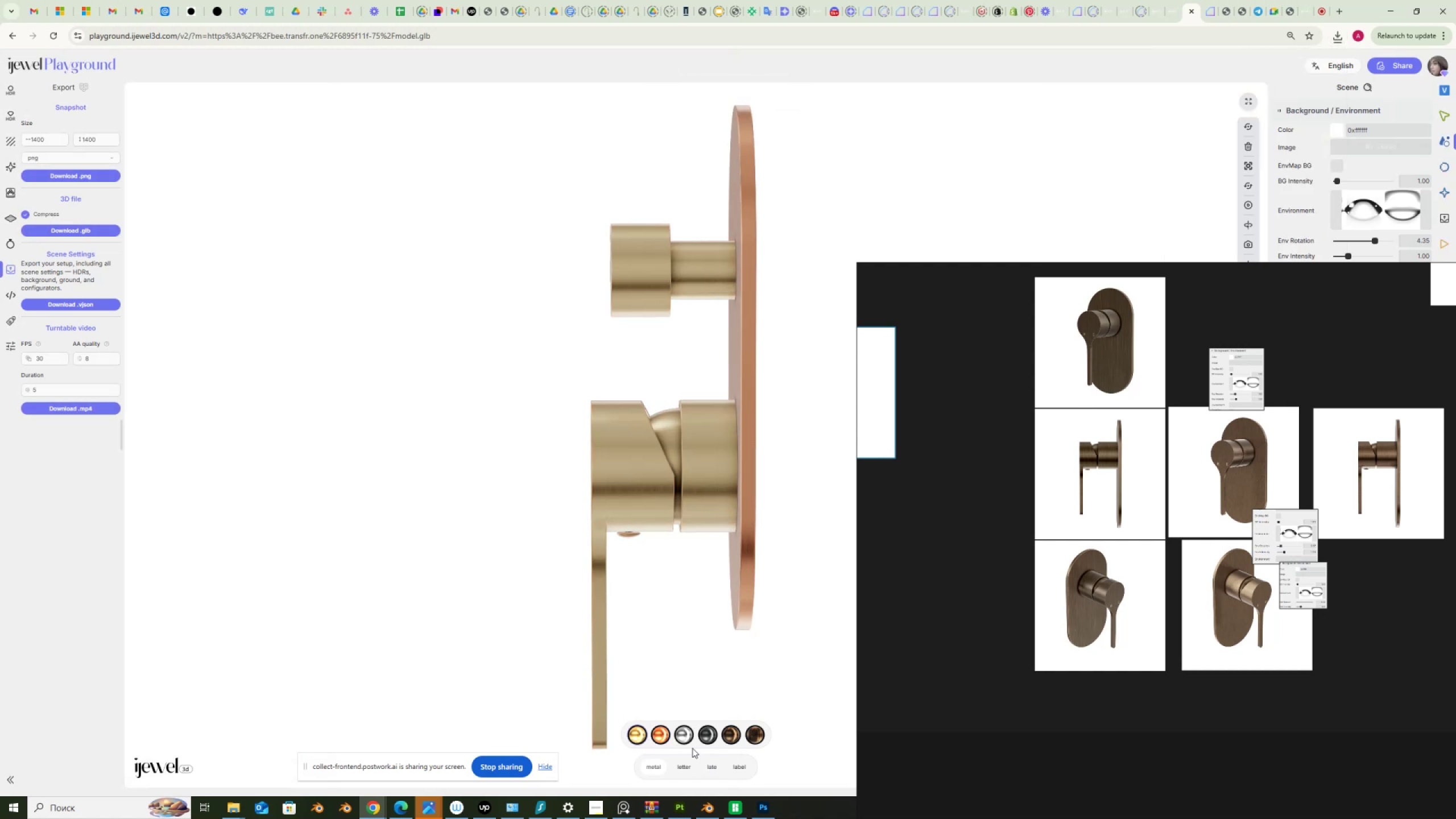 
left_click([706, 764])
 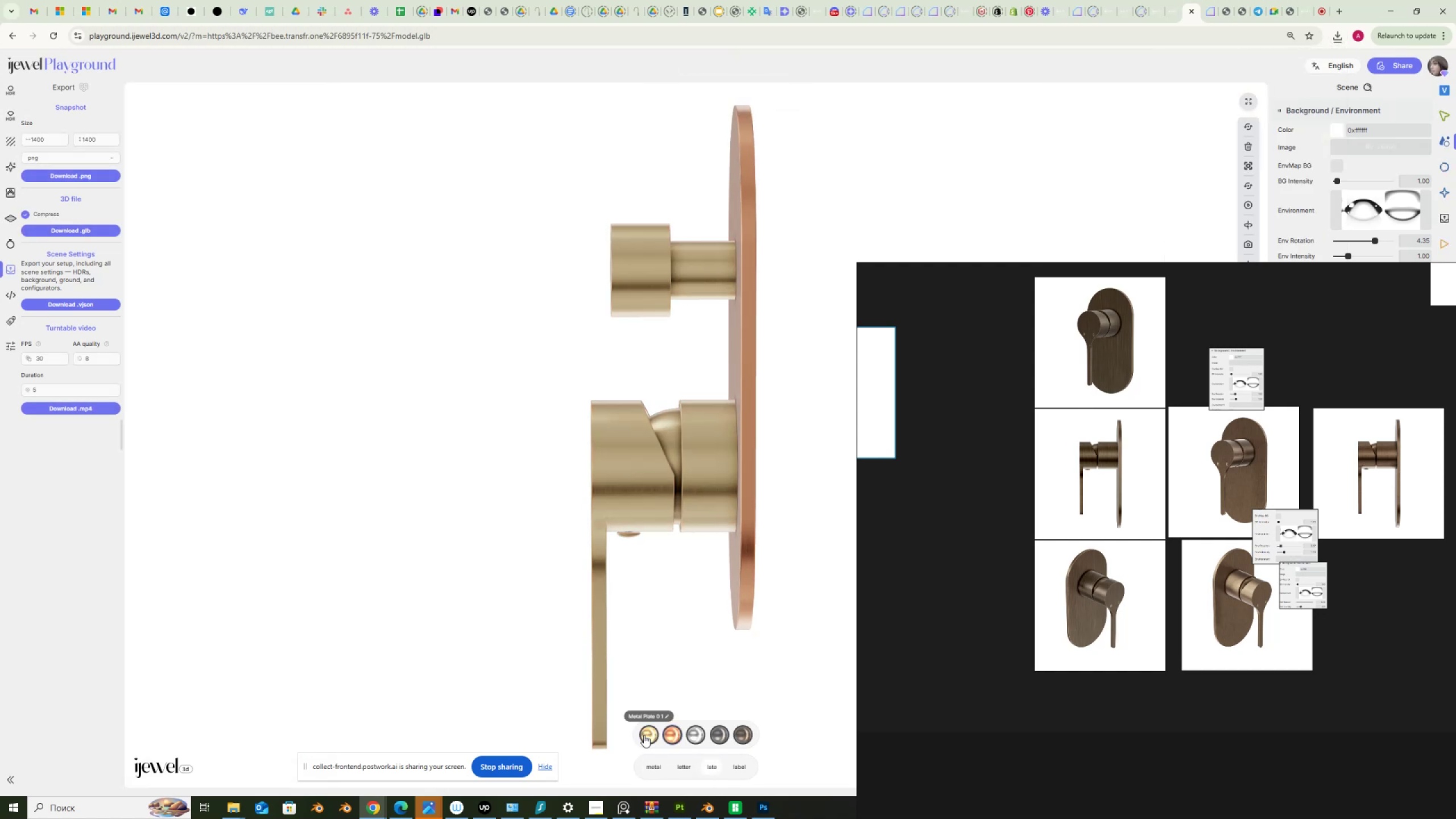 
left_click([644, 735])
 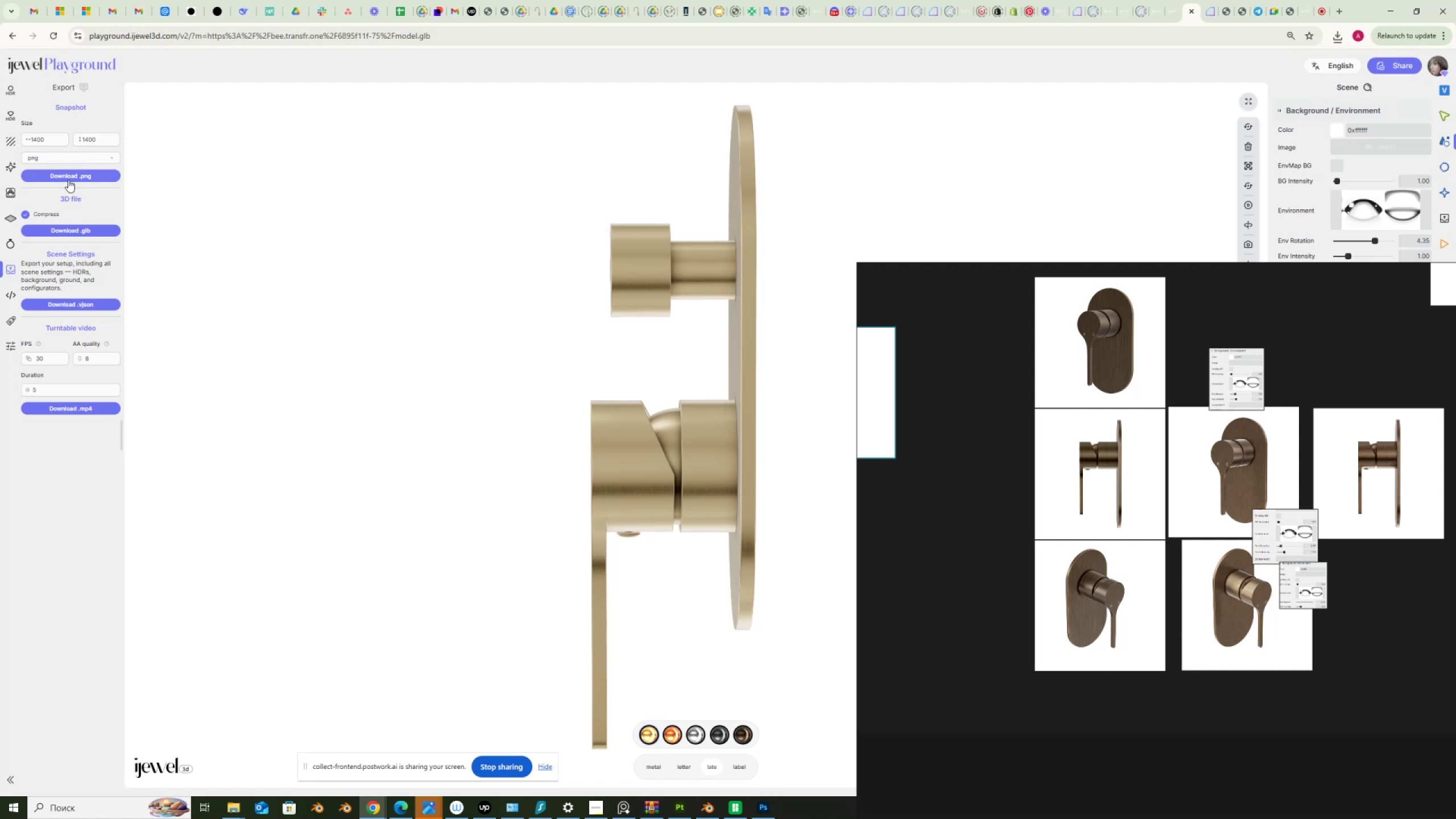 
wait(13.15)
 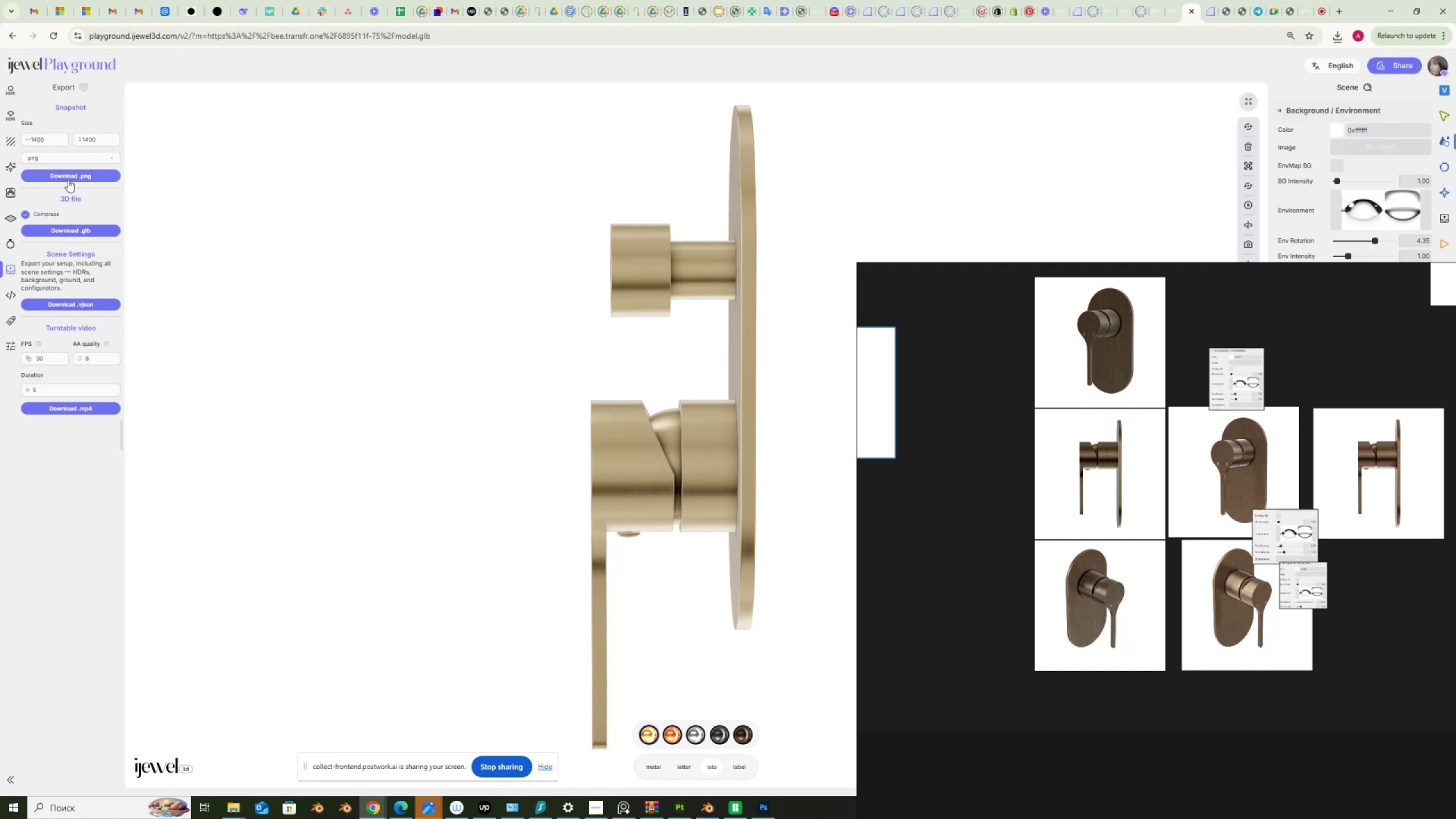 
left_click([68, 180])
 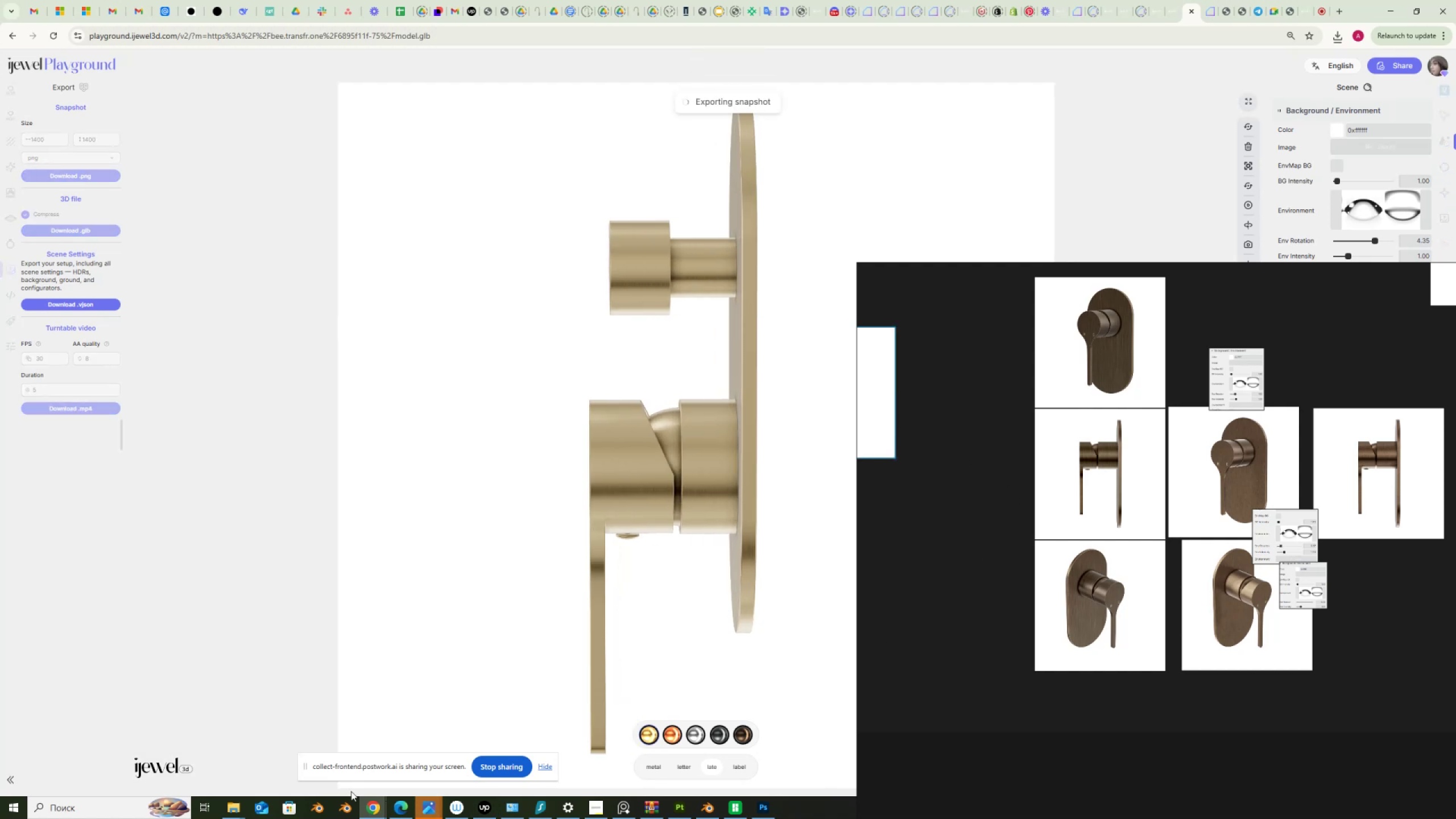 
left_click([233, 809])
 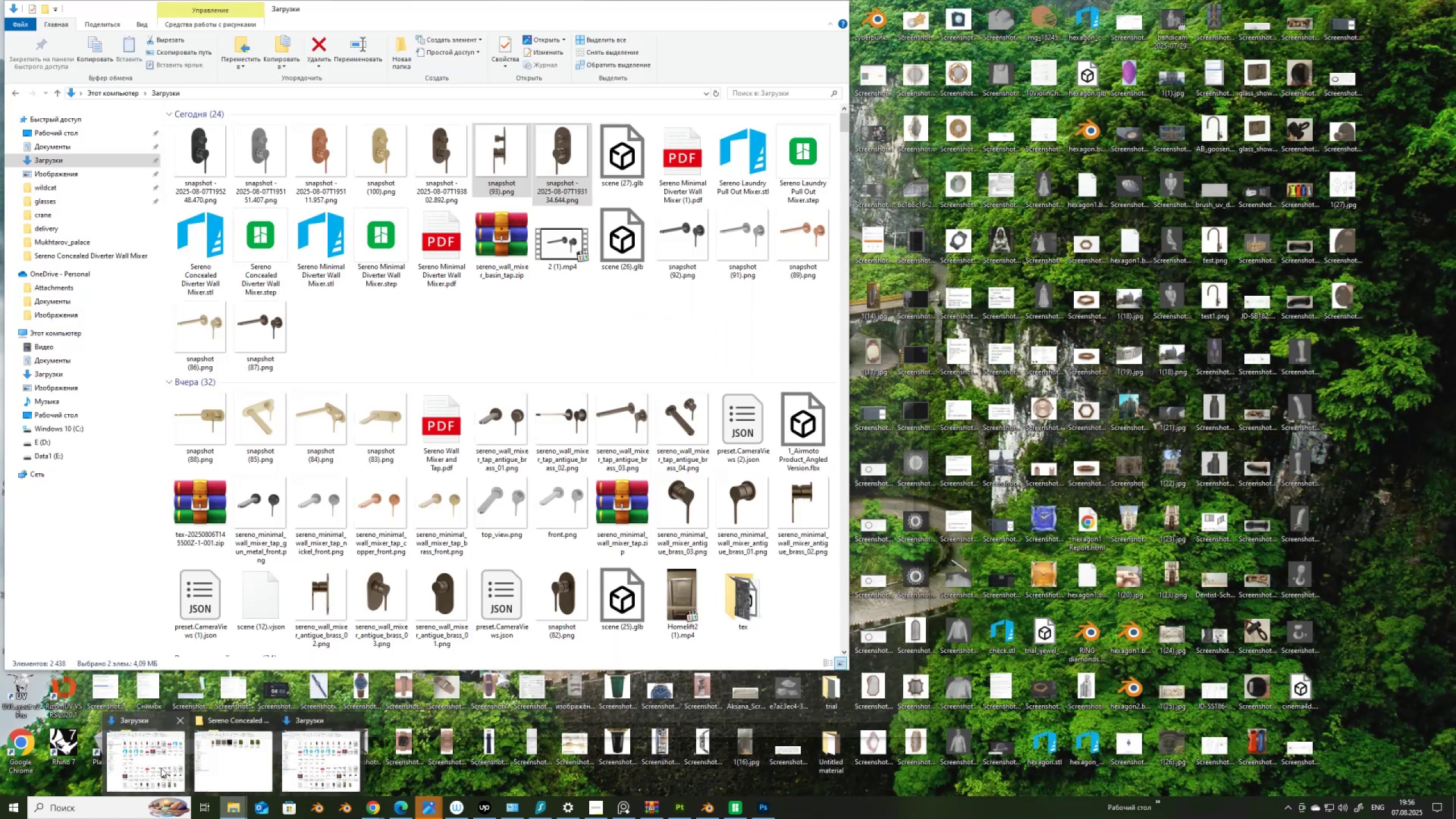 
left_click([152, 760])
 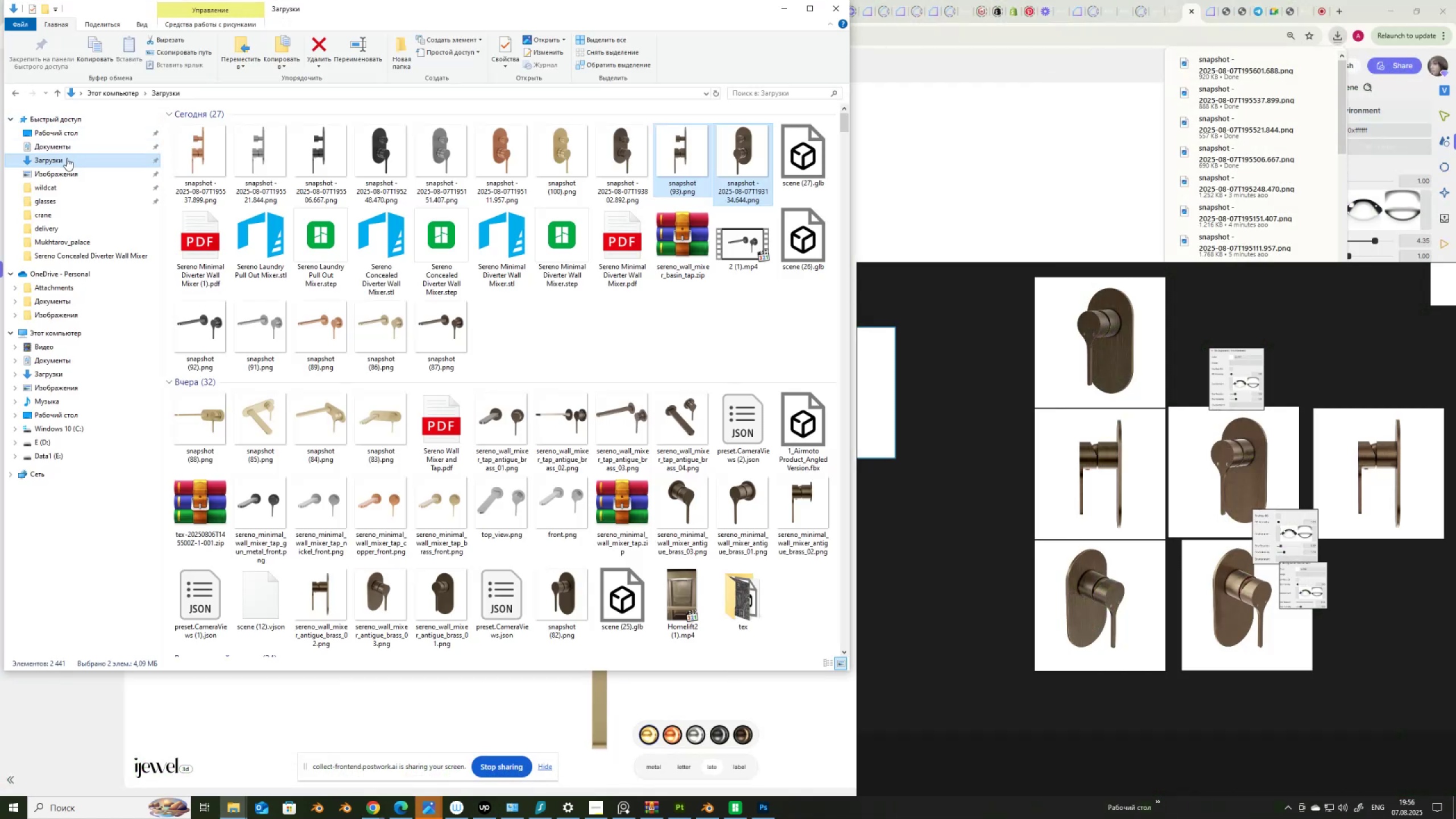 
left_click([66, 159])
 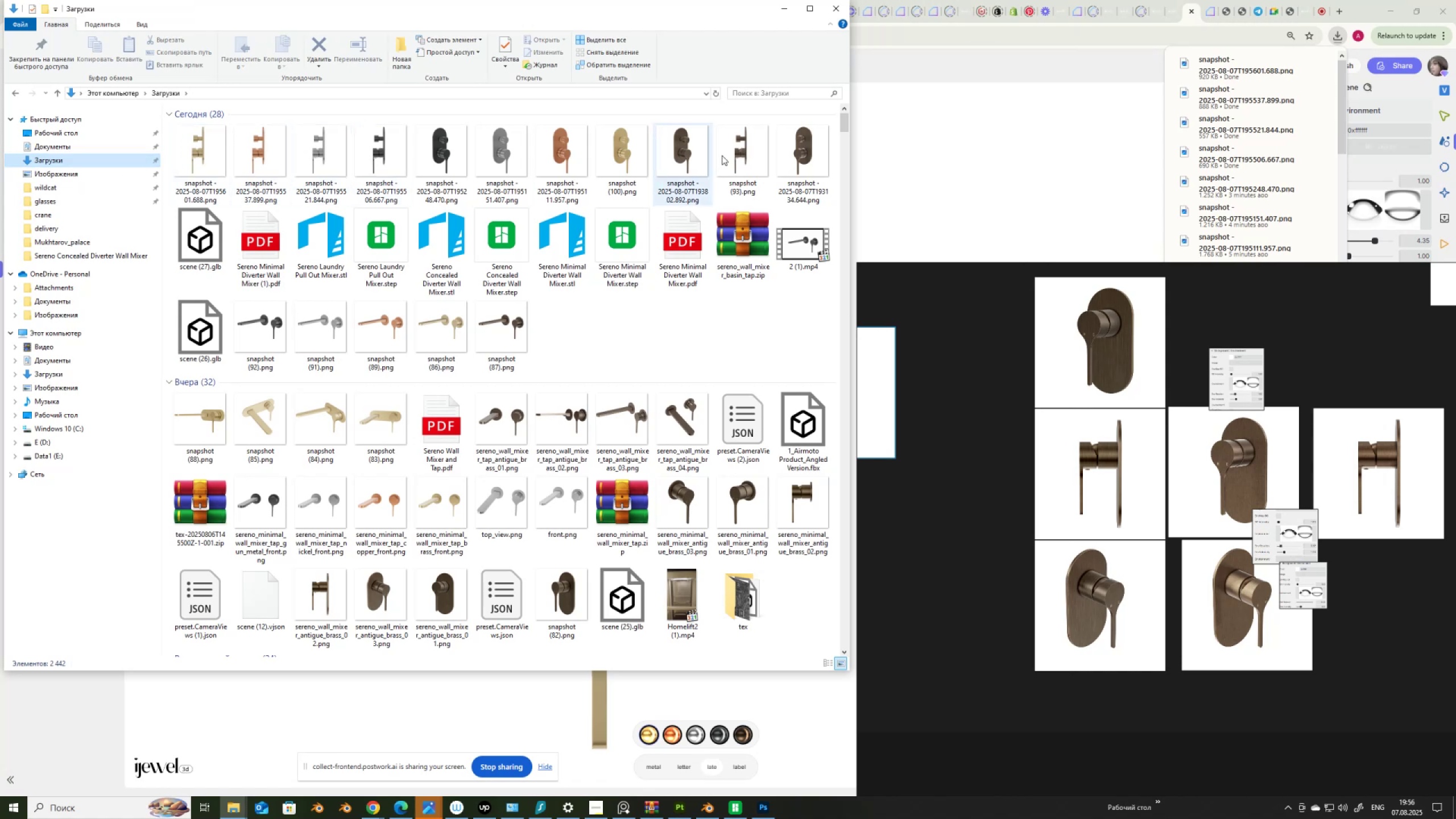 
left_click([785, 9])
 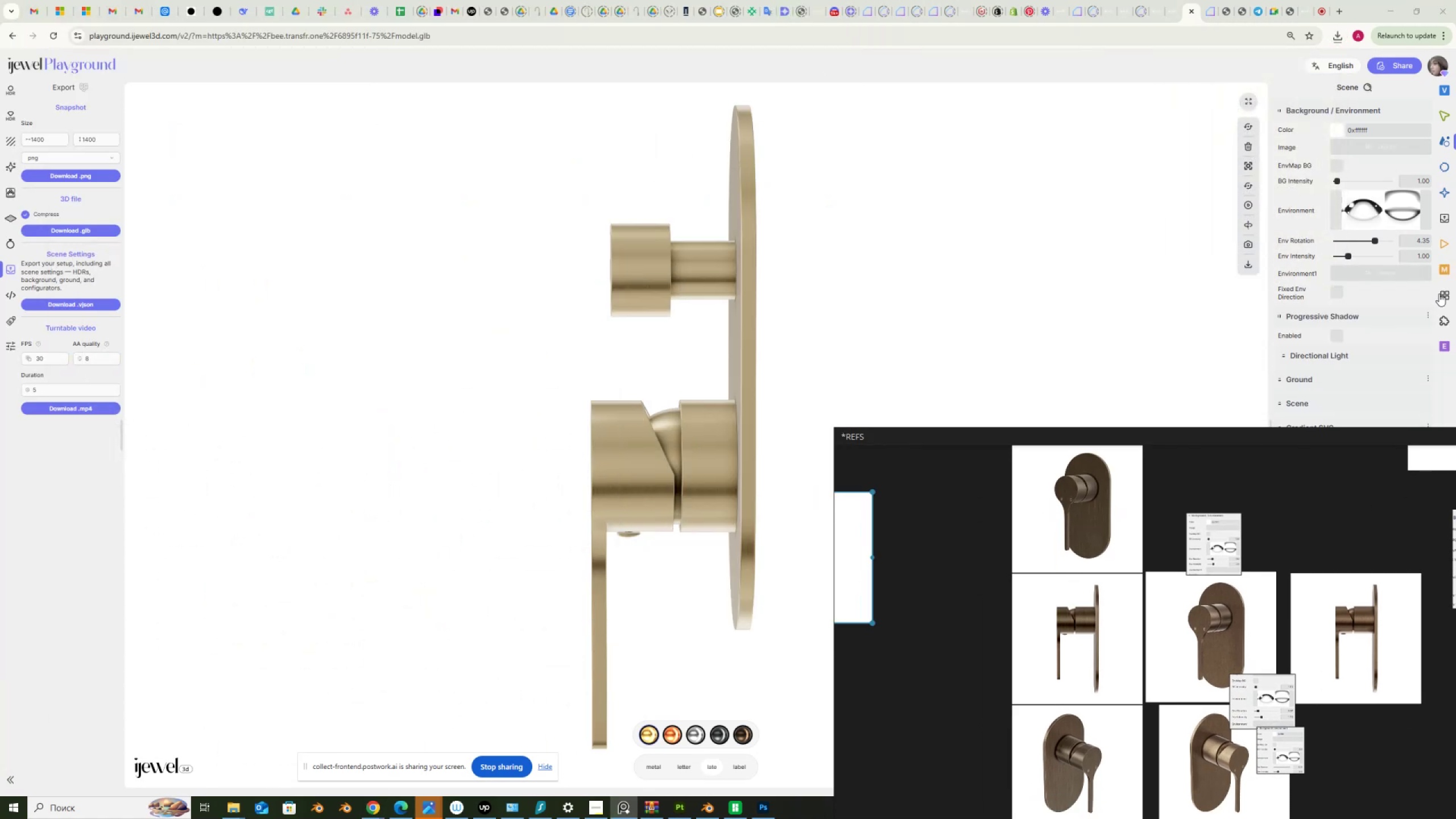 
left_click([1446, 241])
 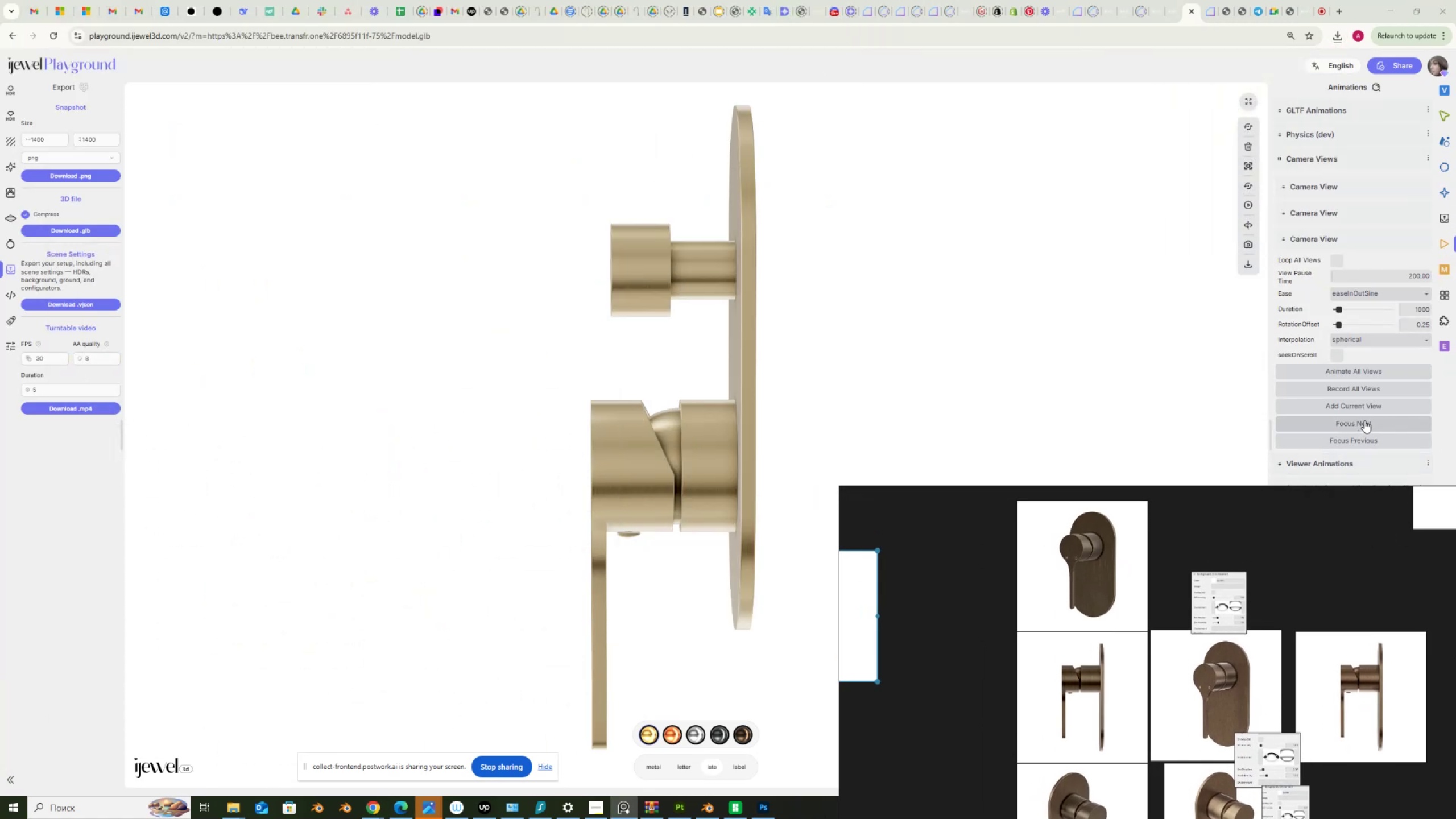 
wait(5.5)
 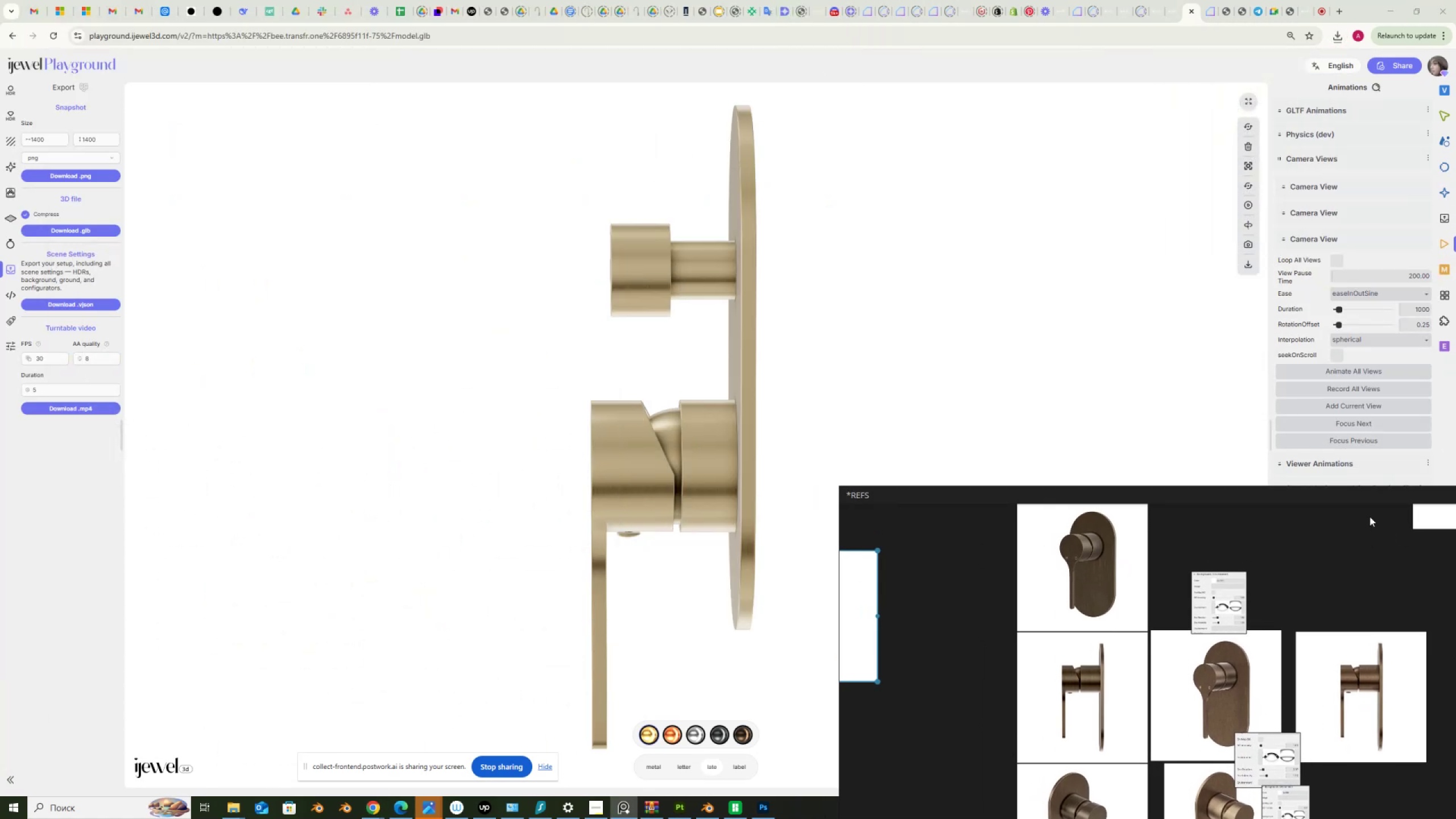 
left_click([1369, 421])
 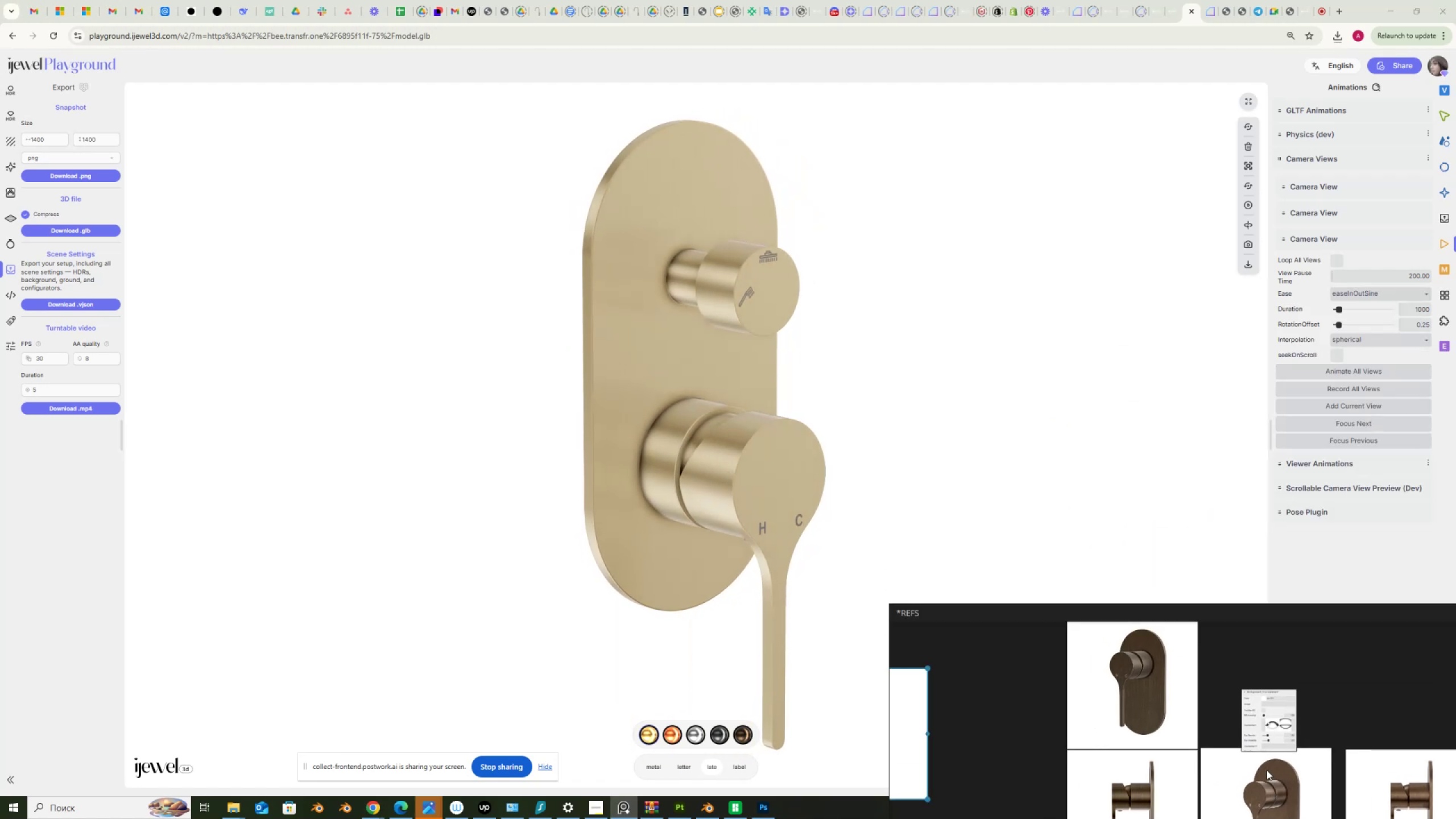 
left_click([1359, 421])
 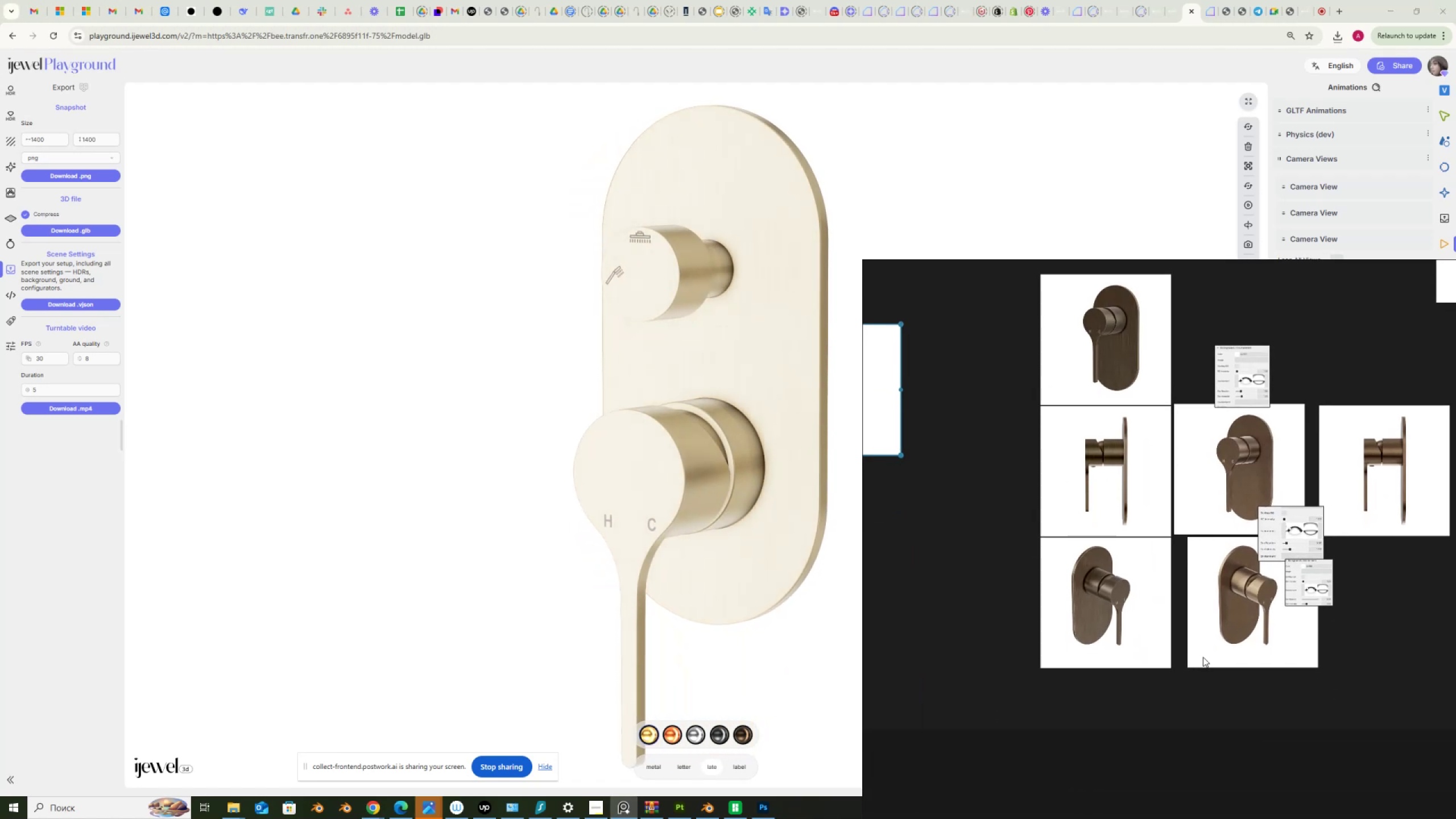 
scroll: coordinate [1203, 657], scroll_direction: down, amount: 3.0
 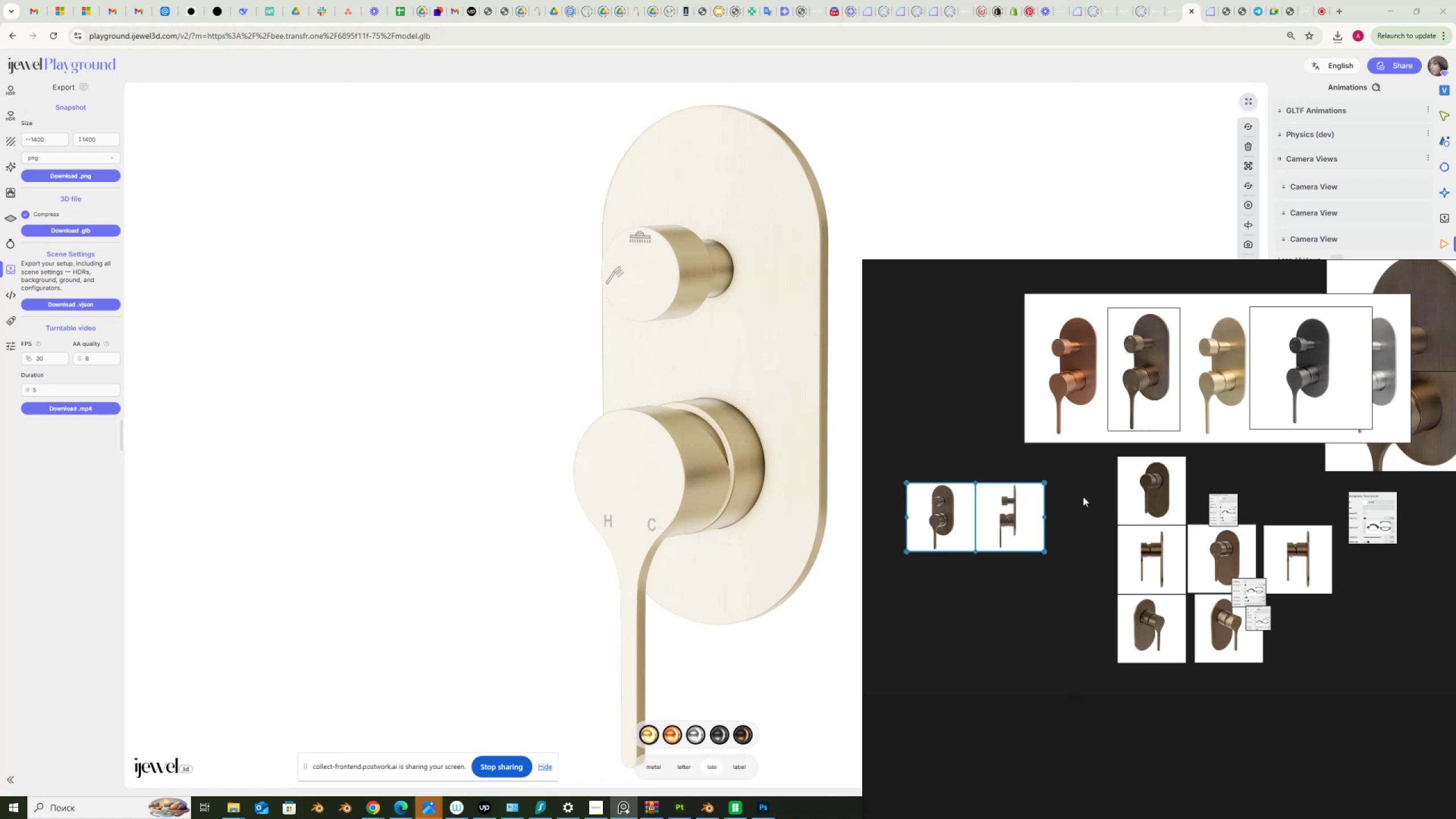 
scroll: coordinate [946, 507], scroll_direction: up, amount: 5.0
 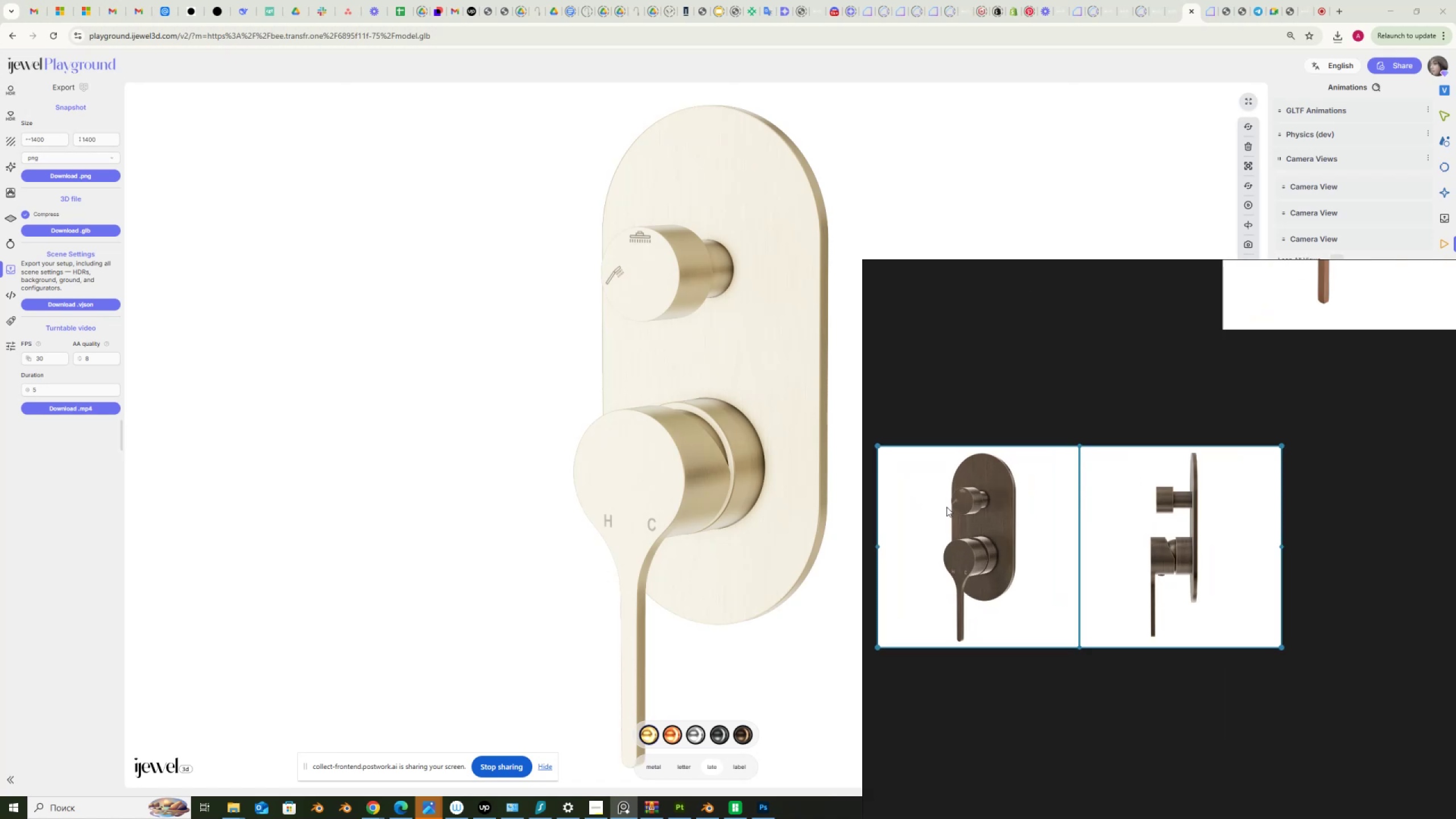 
scroll: coordinate [946, 507], scroll_direction: down, amount: 3.0
 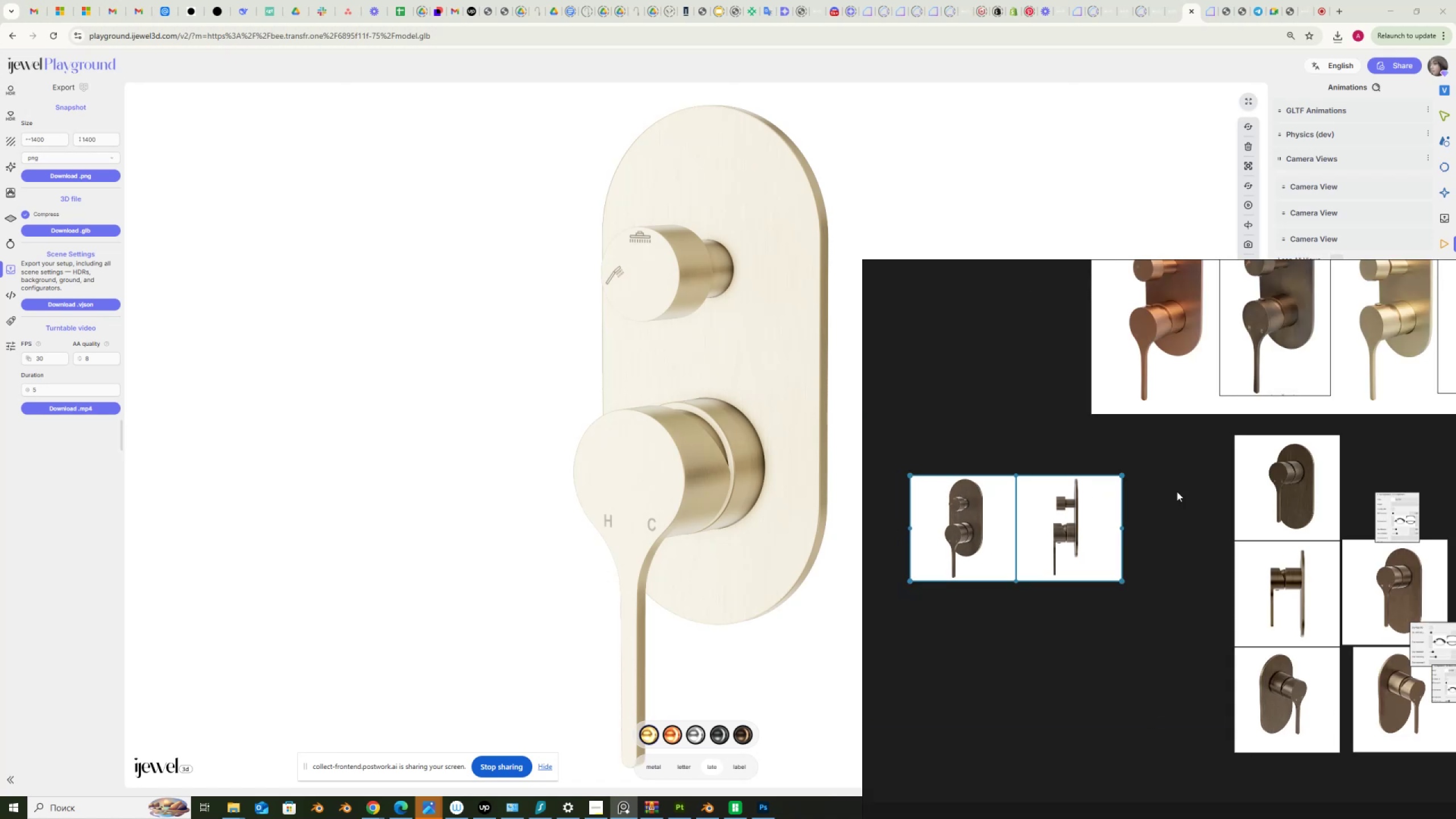 
scroll: coordinate [1234, 550], scroll_direction: up, amount: 7.0
 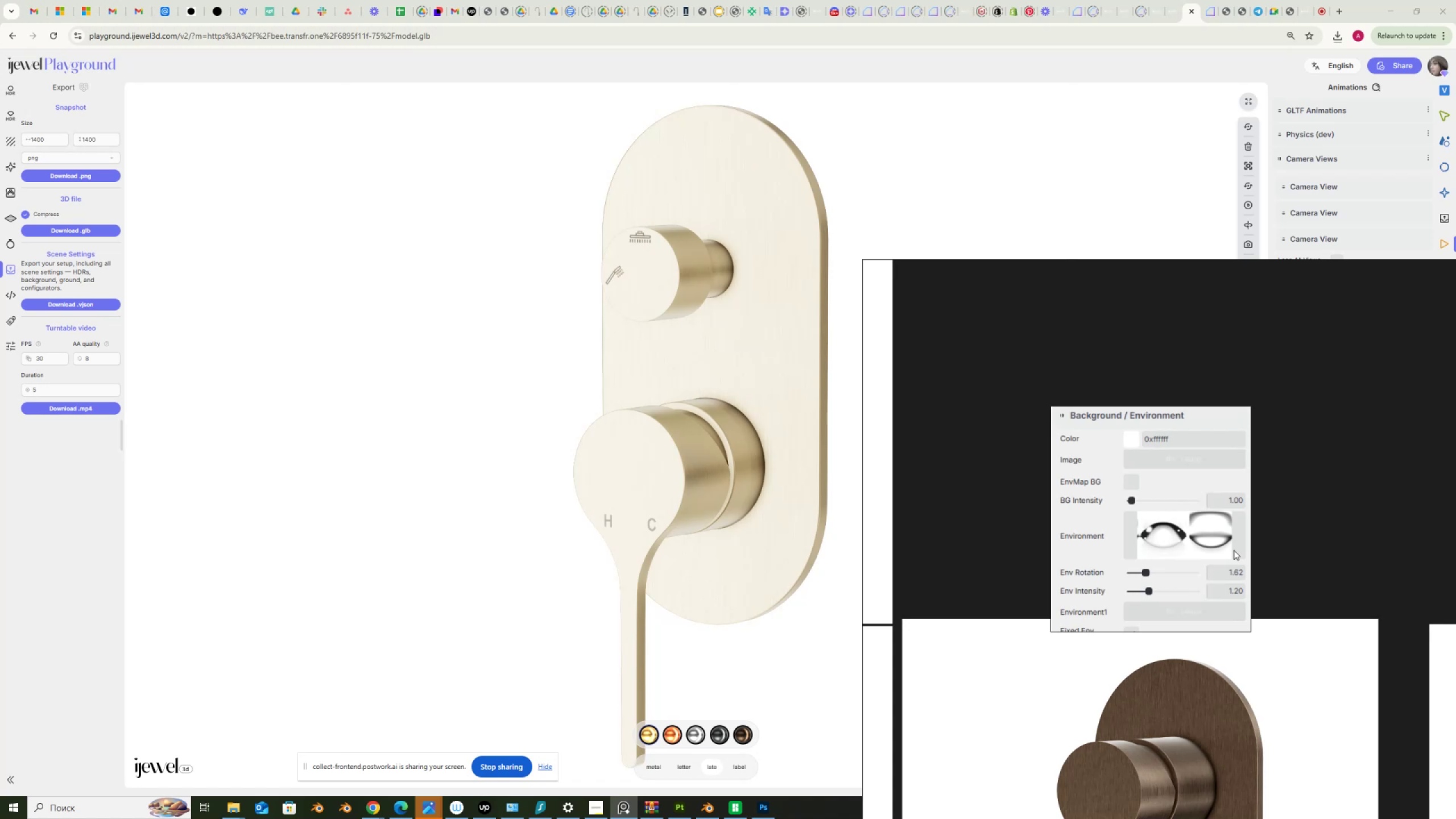 
scroll: coordinate [1234, 550], scroll_direction: down, amount: 3.0
 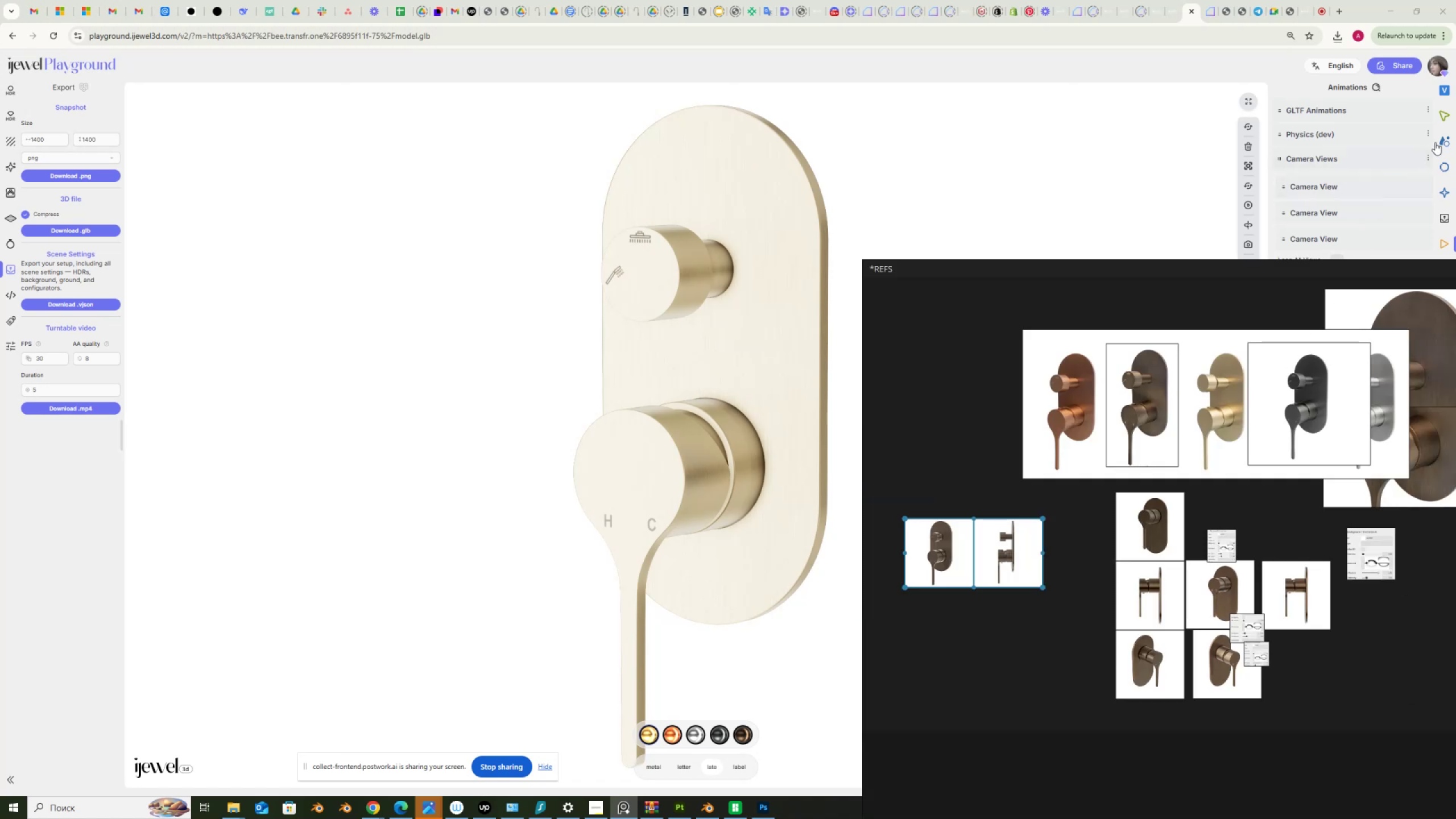 
left_click([1442, 140])
 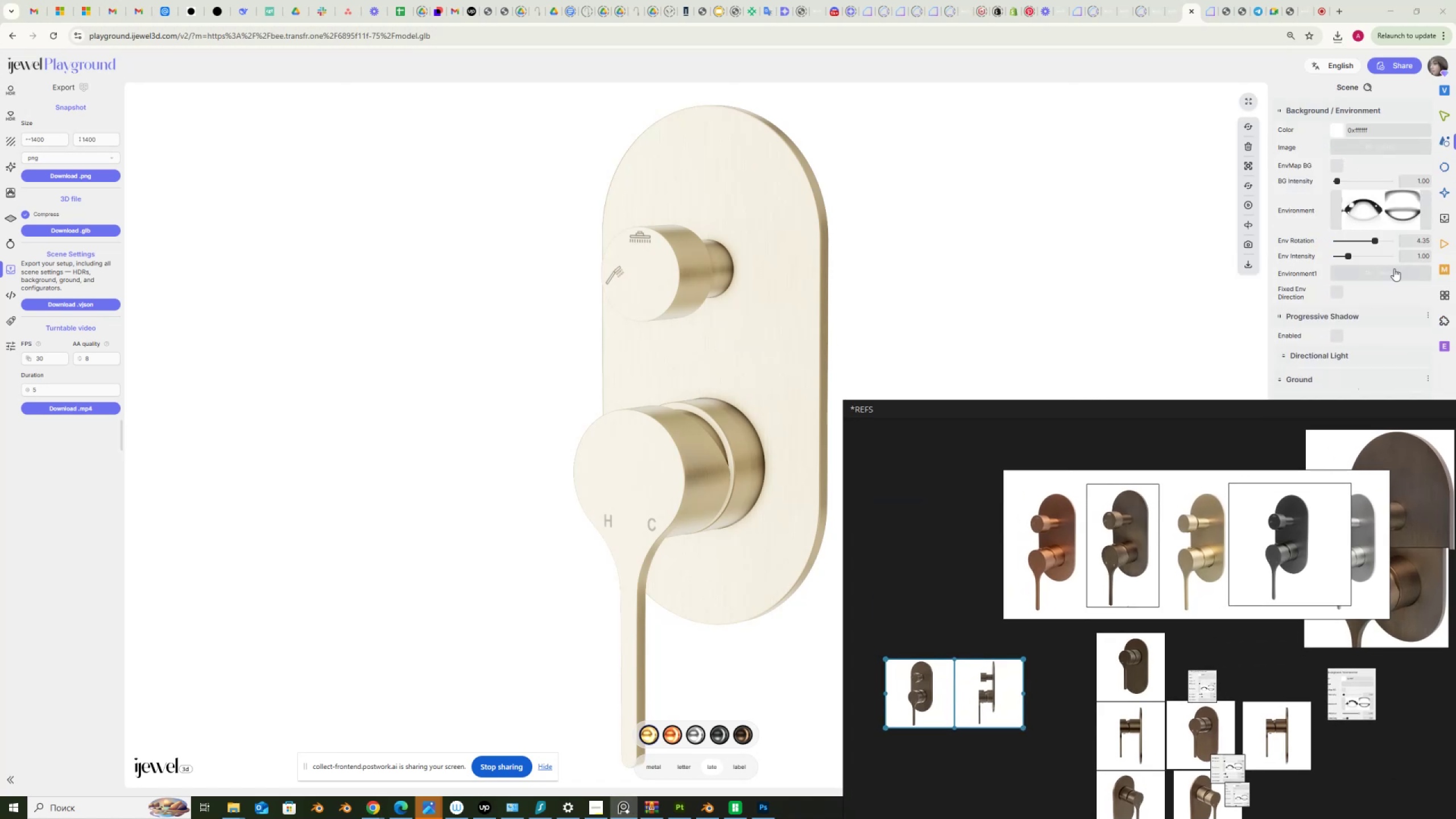 
left_click_drag(start_coordinate=[1413, 242], to_coordinate=[1455, 242])
 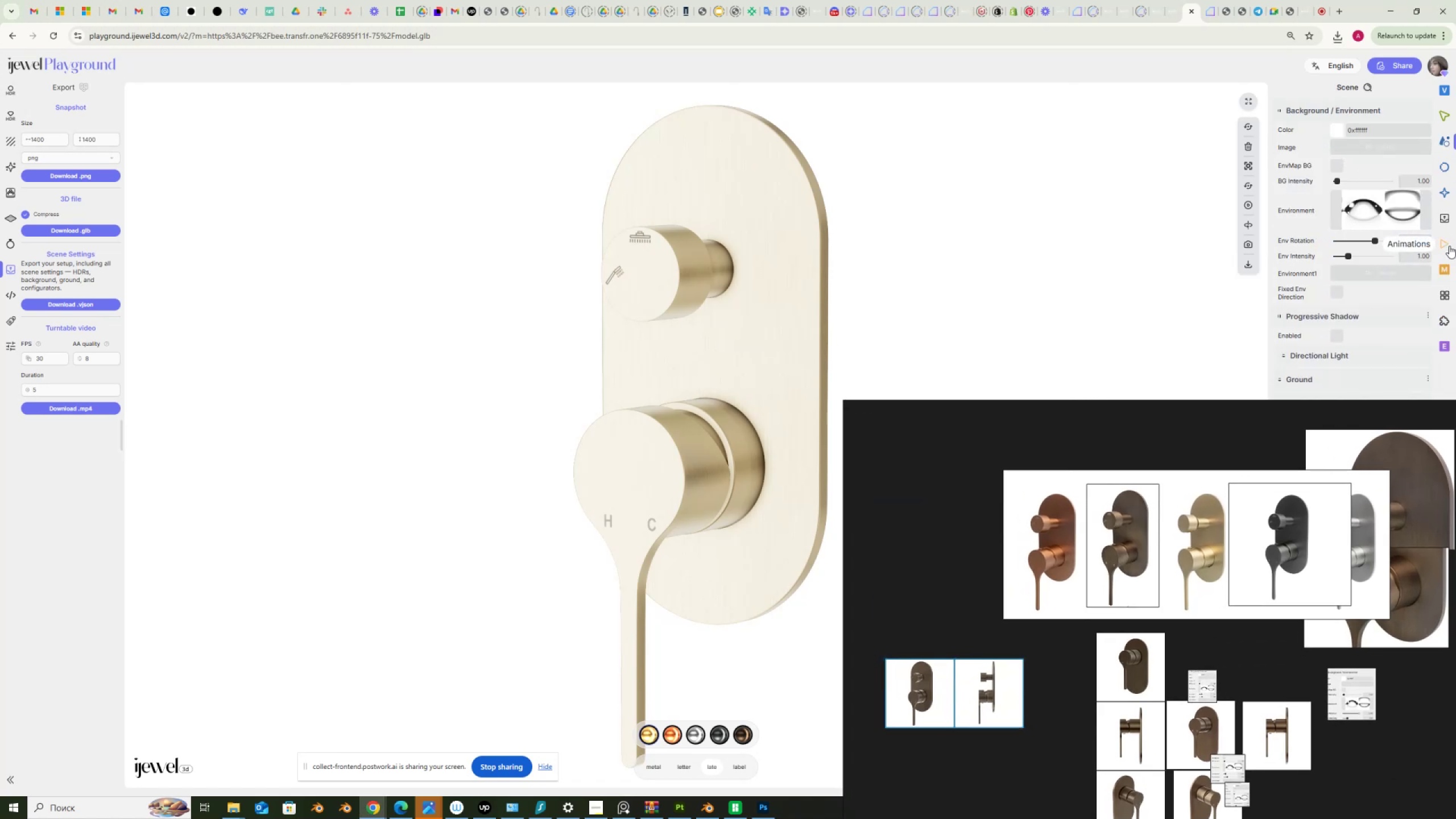 
key(Numpad1)
 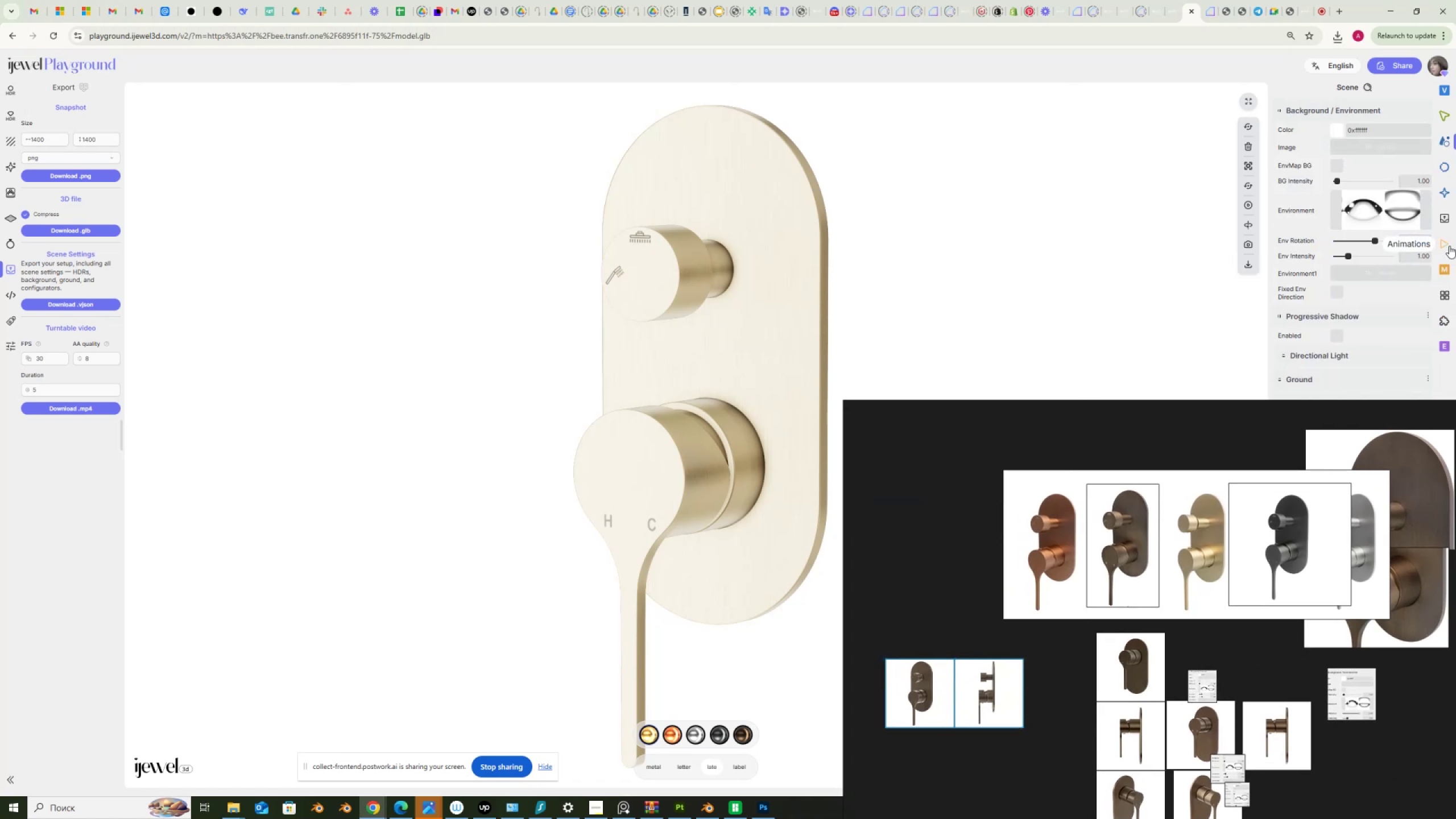 
key(NumpadDecimal)
 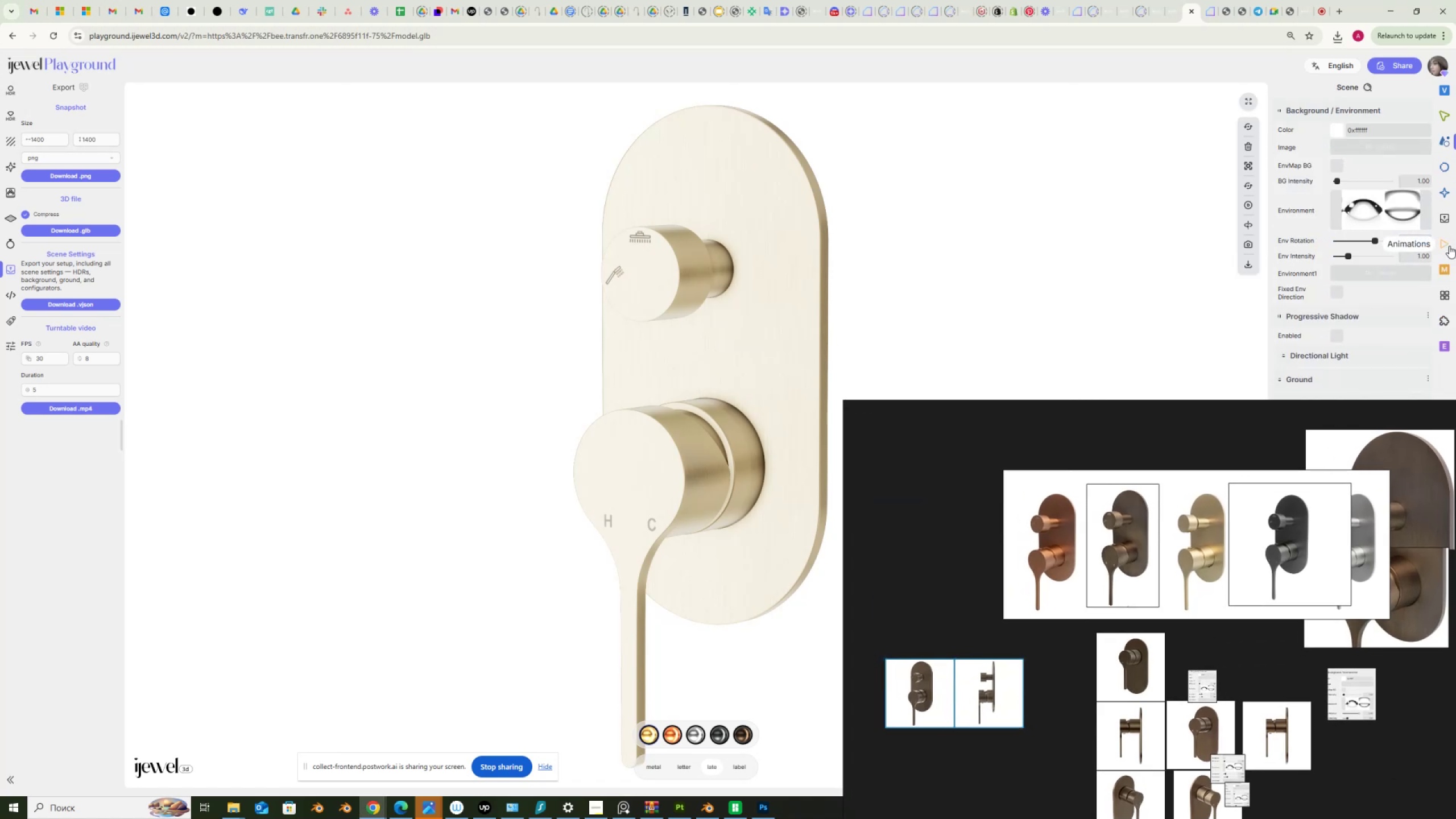 
key(Numpad6)
 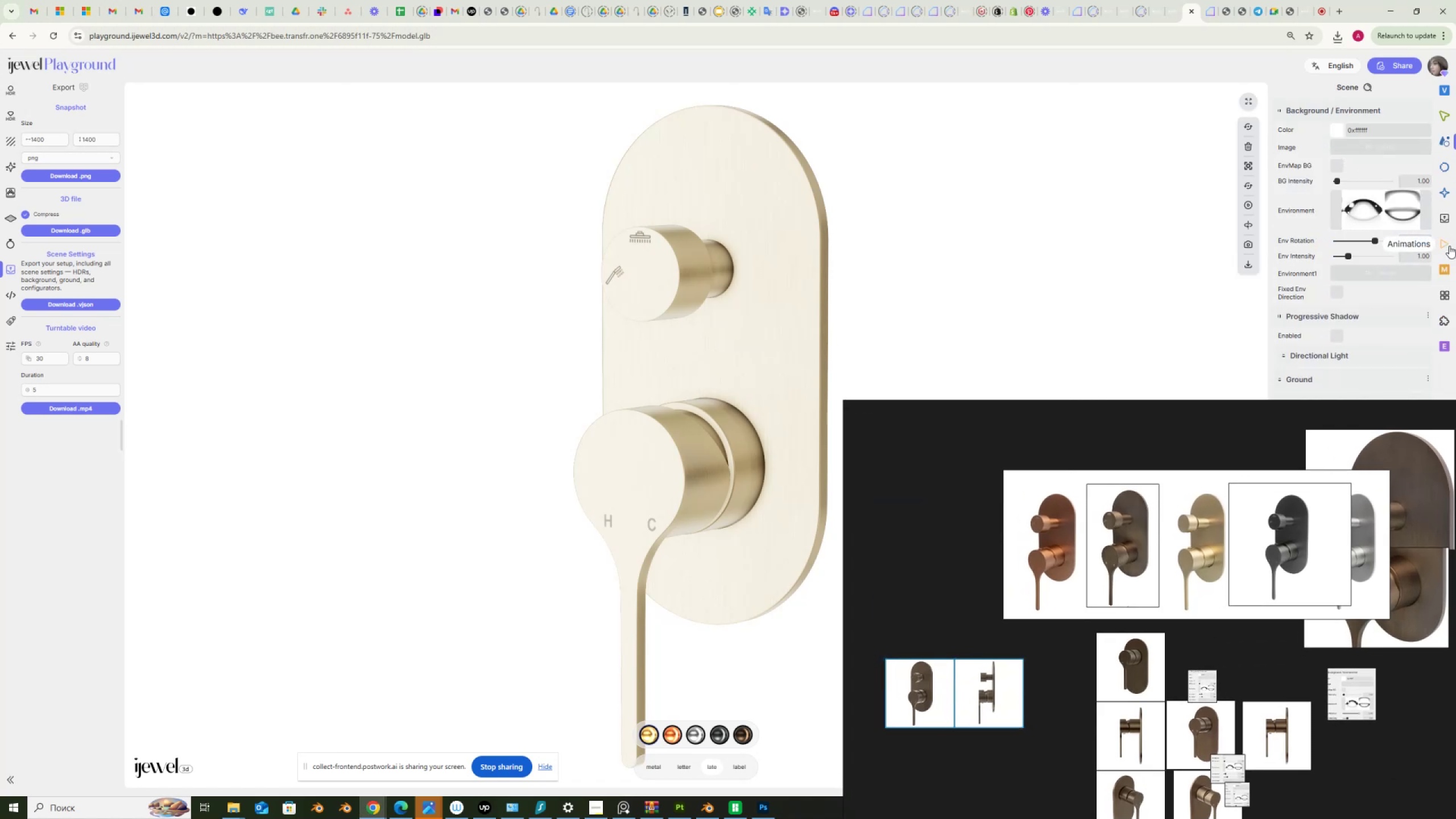 
key(Numpad2)
 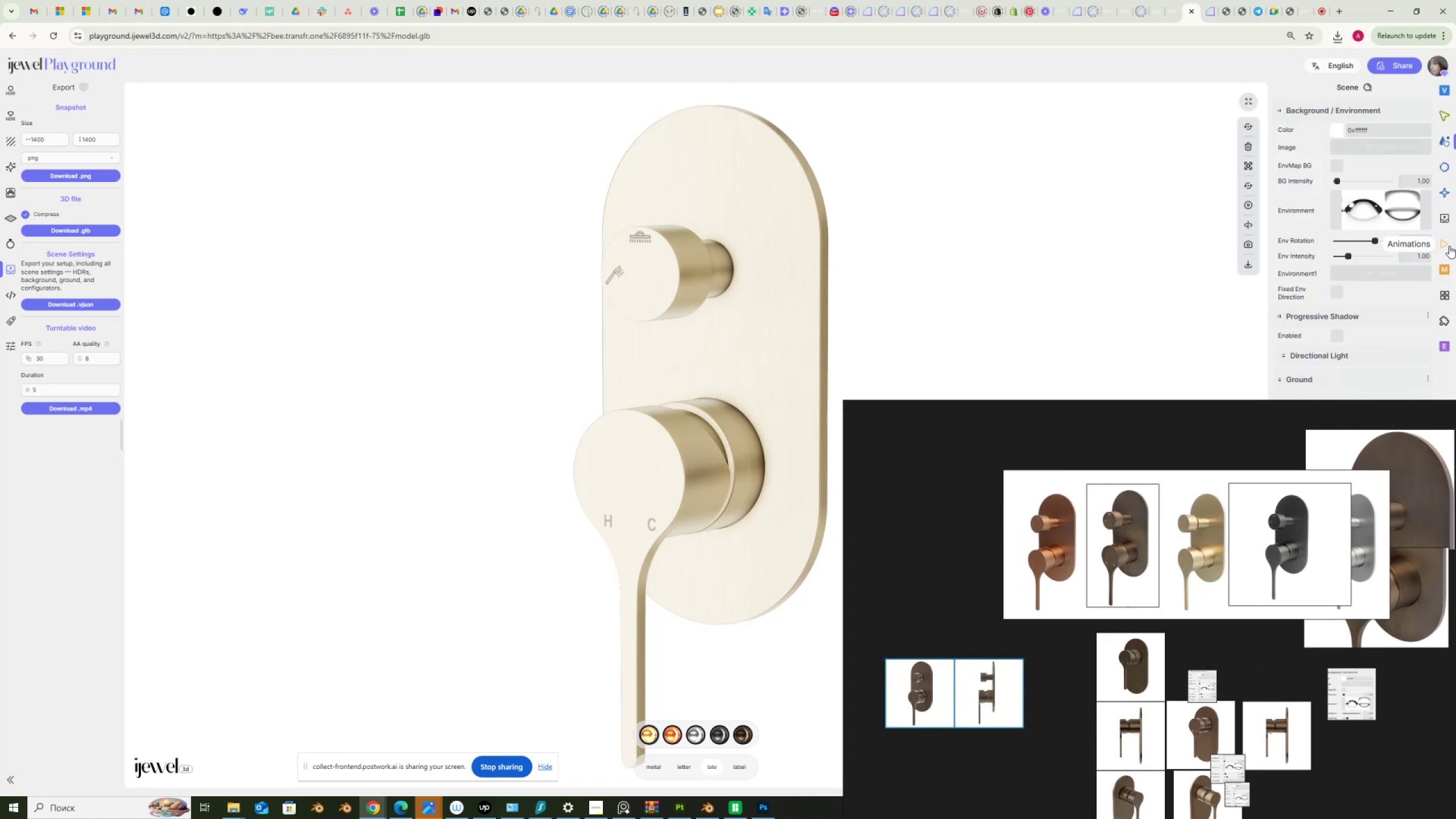 
key(NumpadEnter)
 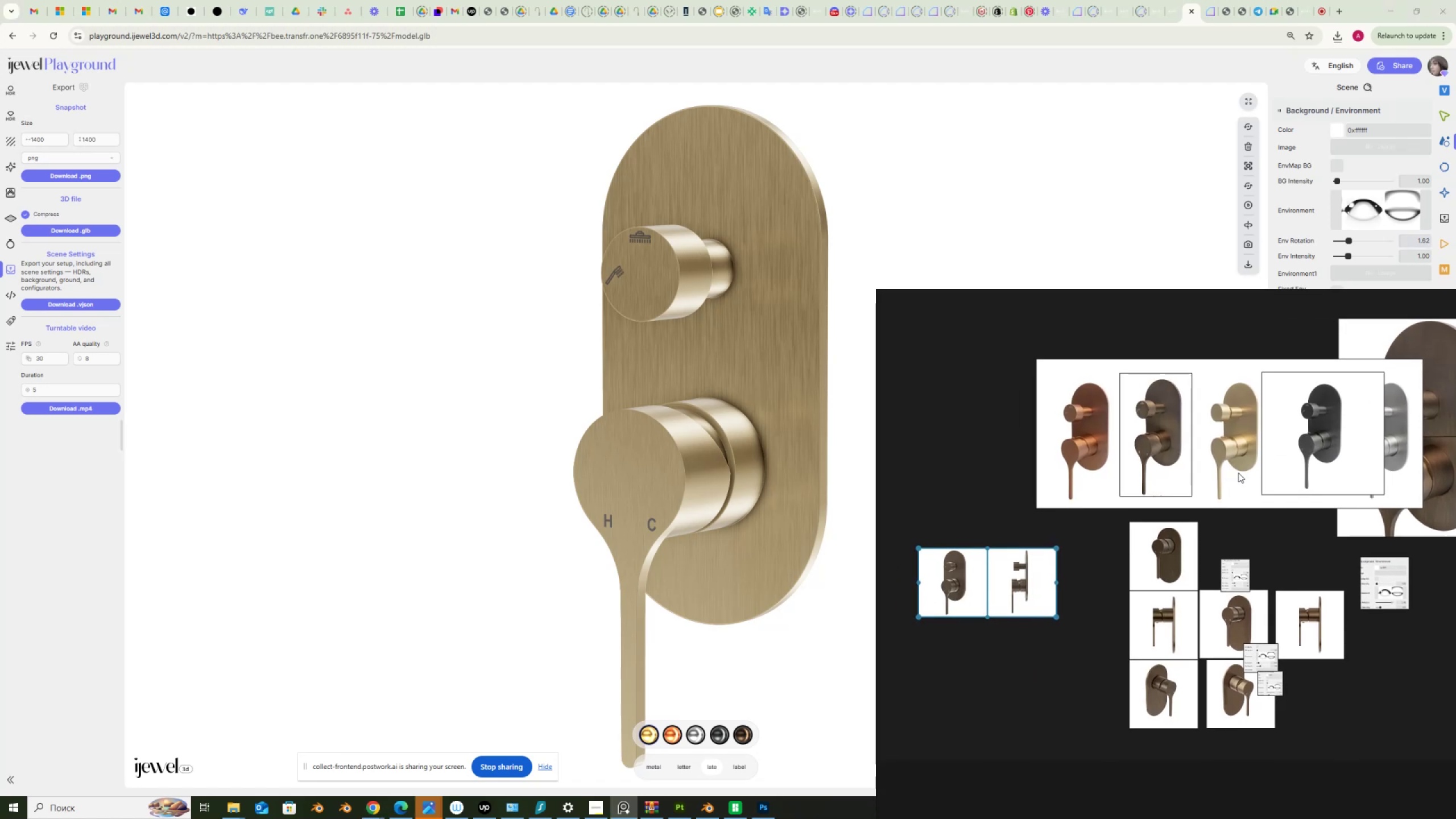 
scroll: coordinate [1018, 553], scroll_direction: up, amount: 2.0
 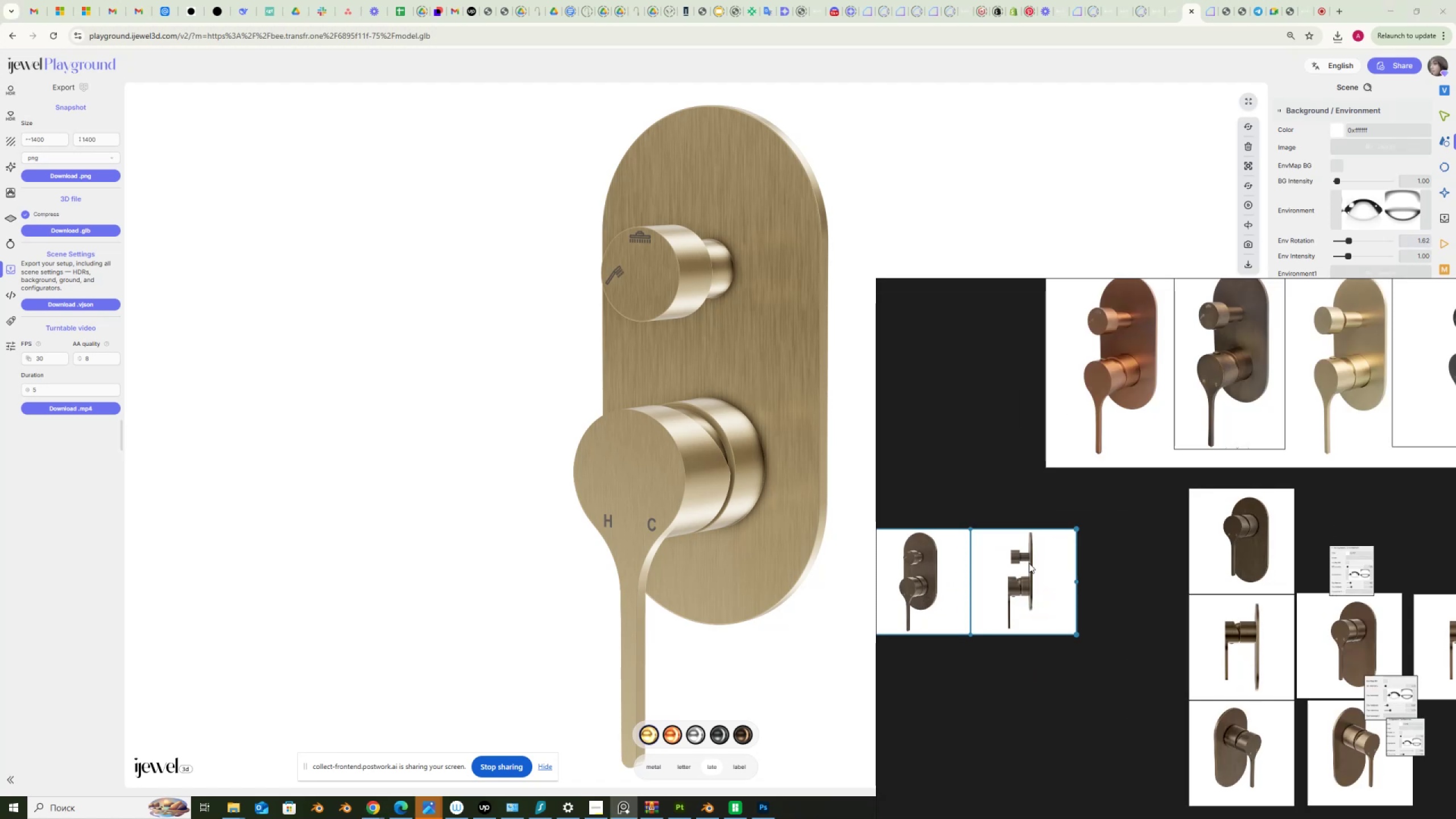 
scroll: coordinate [1031, 568], scroll_direction: down, amount: 1.0
 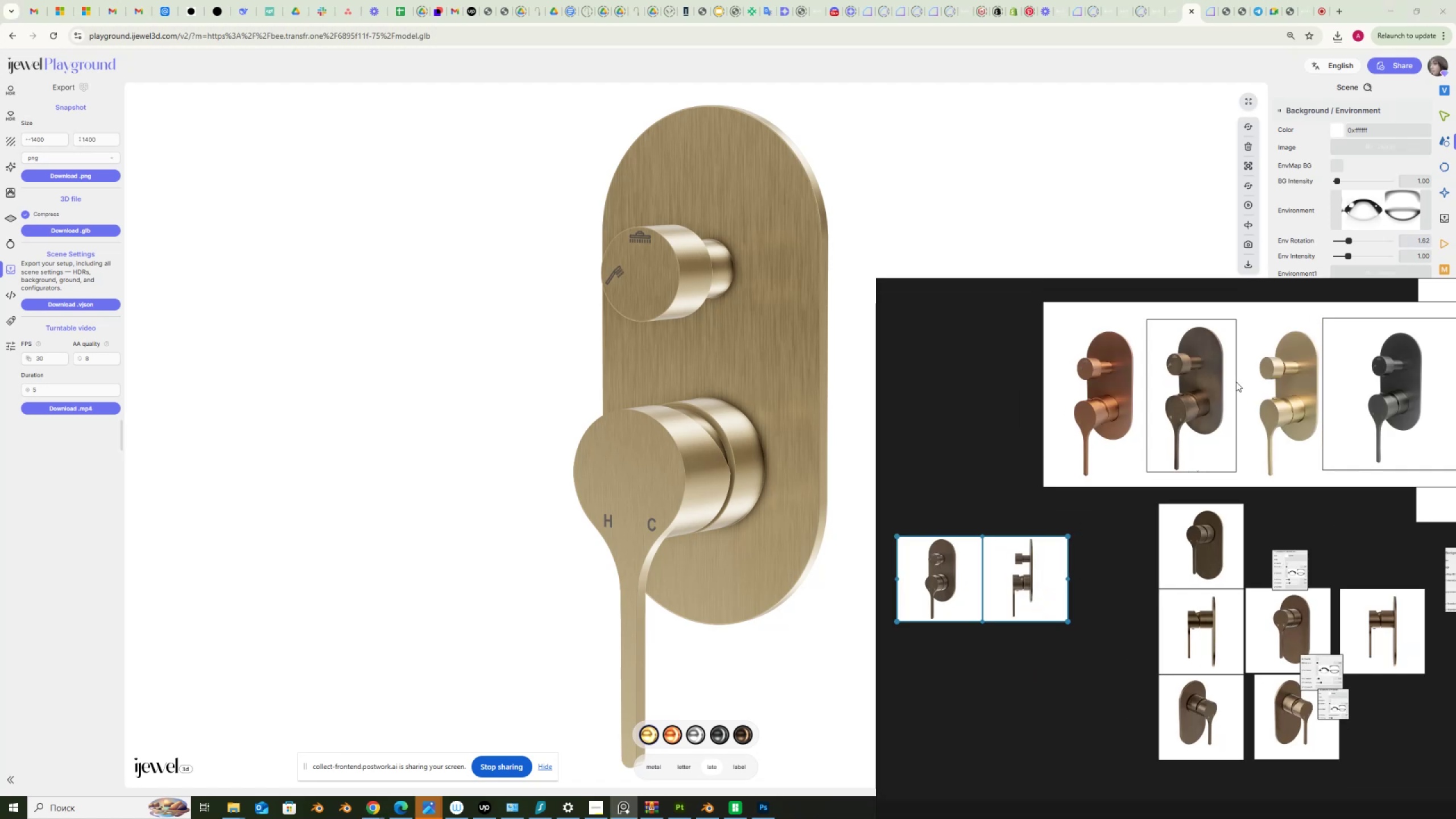 
scroll: coordinate [1218, 409], scroll_direction: up, amount: 5.0
 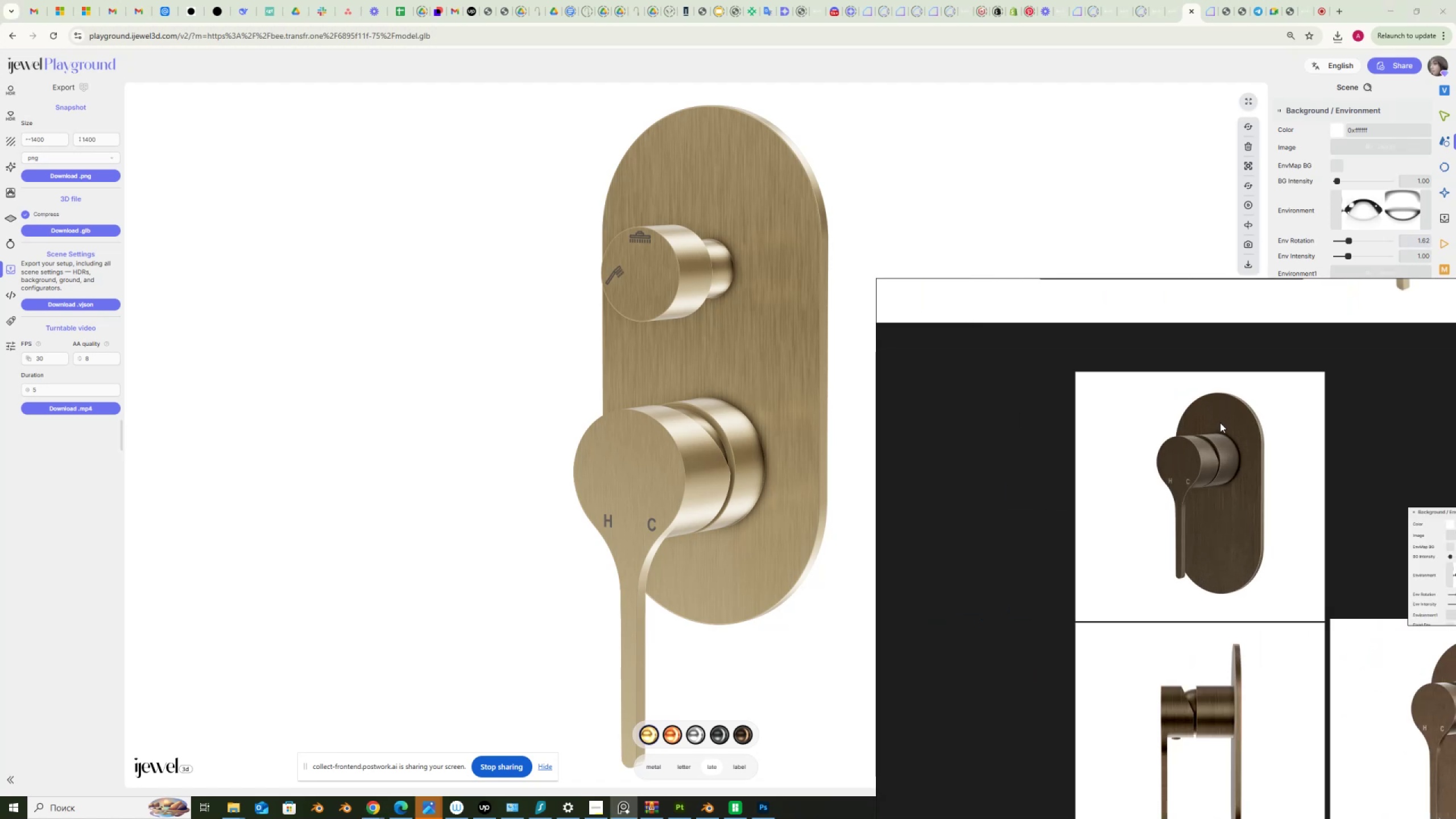 
scroll: coordinate [1219, 425], scroll_direction: down, amount: 5.0
 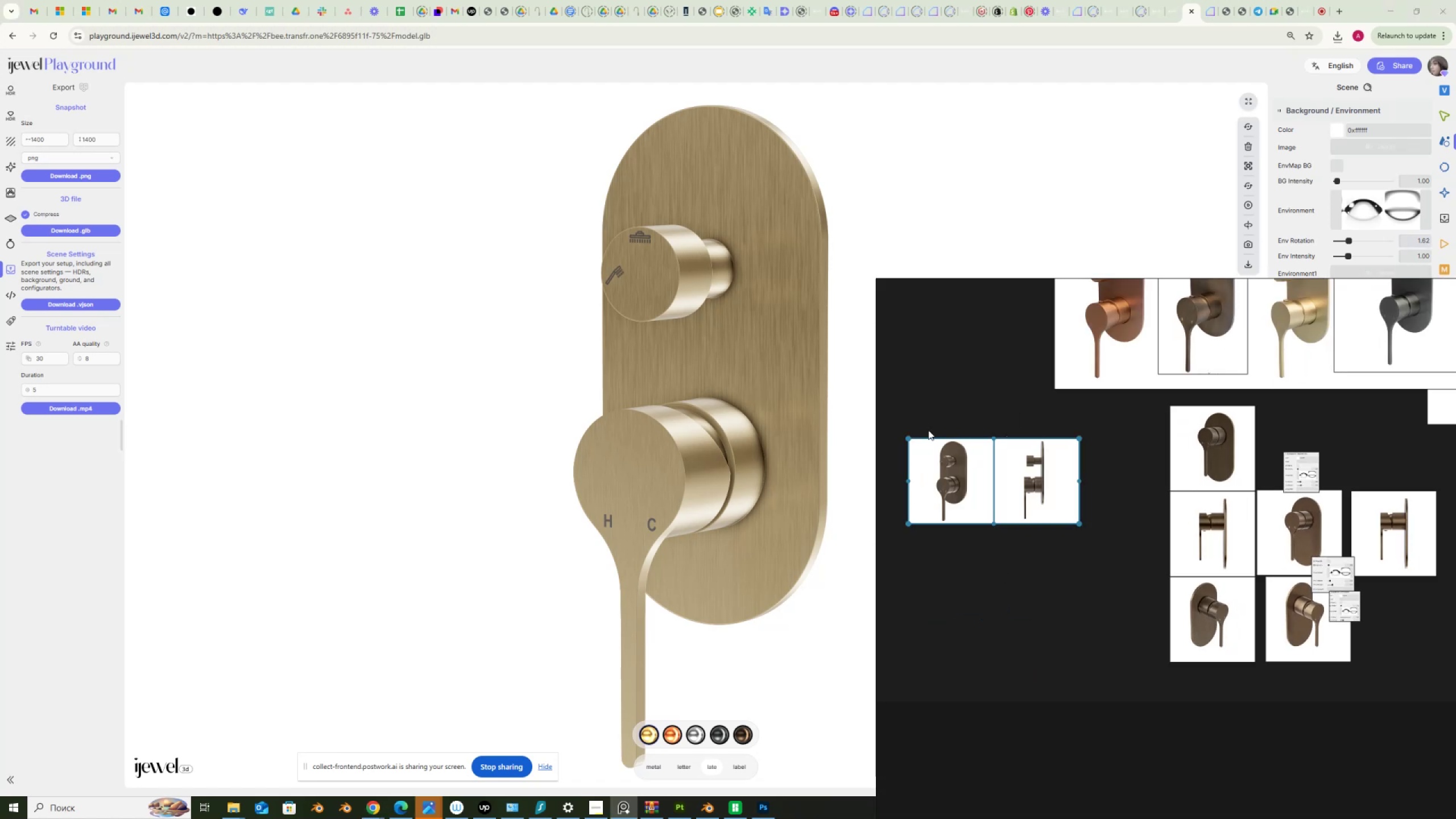 
scroll: coordinate [970, 473], scroll_direction: up, amount: 6.0
 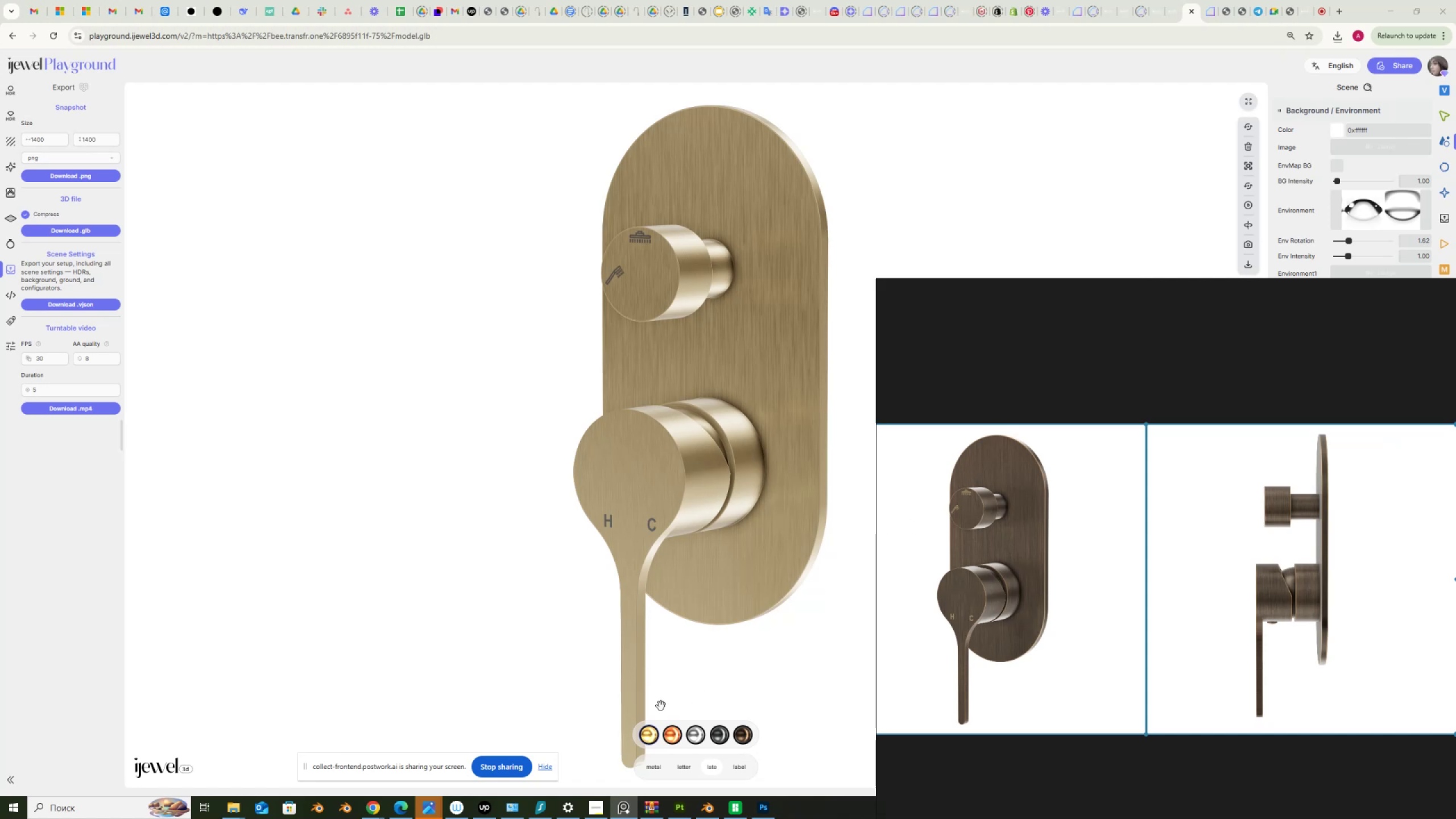 
wait(6.19)
 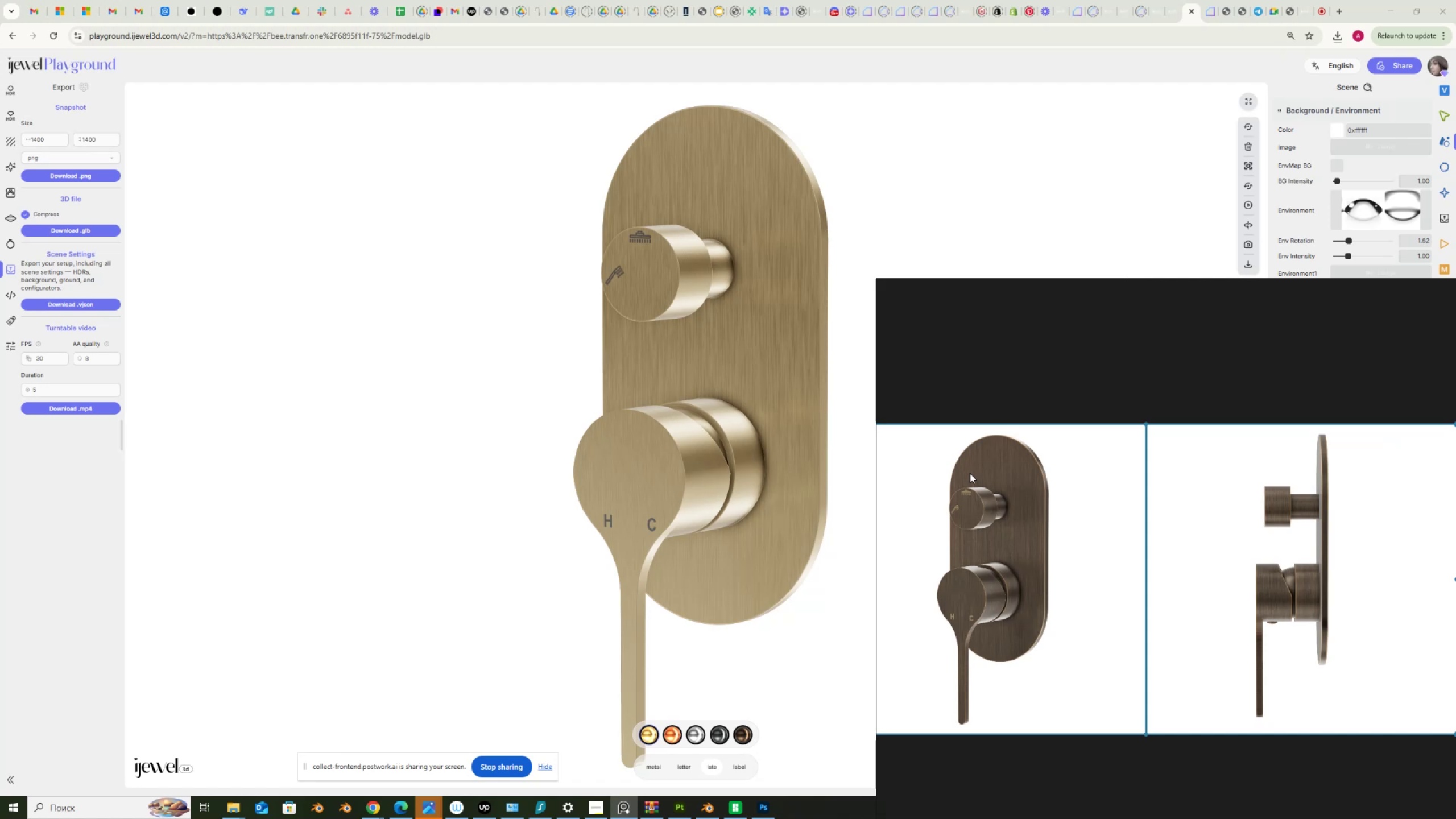 
left_click([682, 766])
 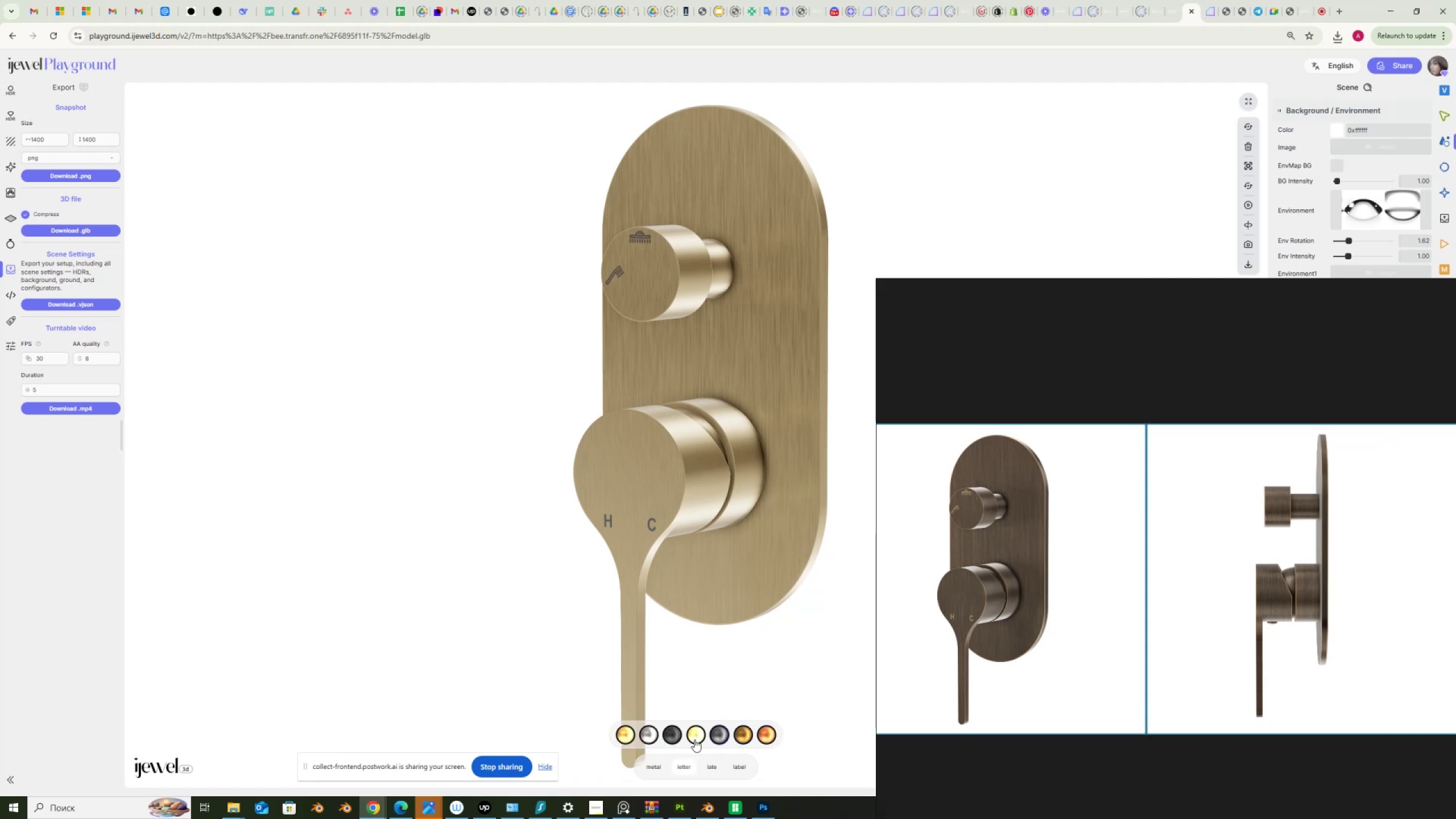 
left_click([696, 735])
 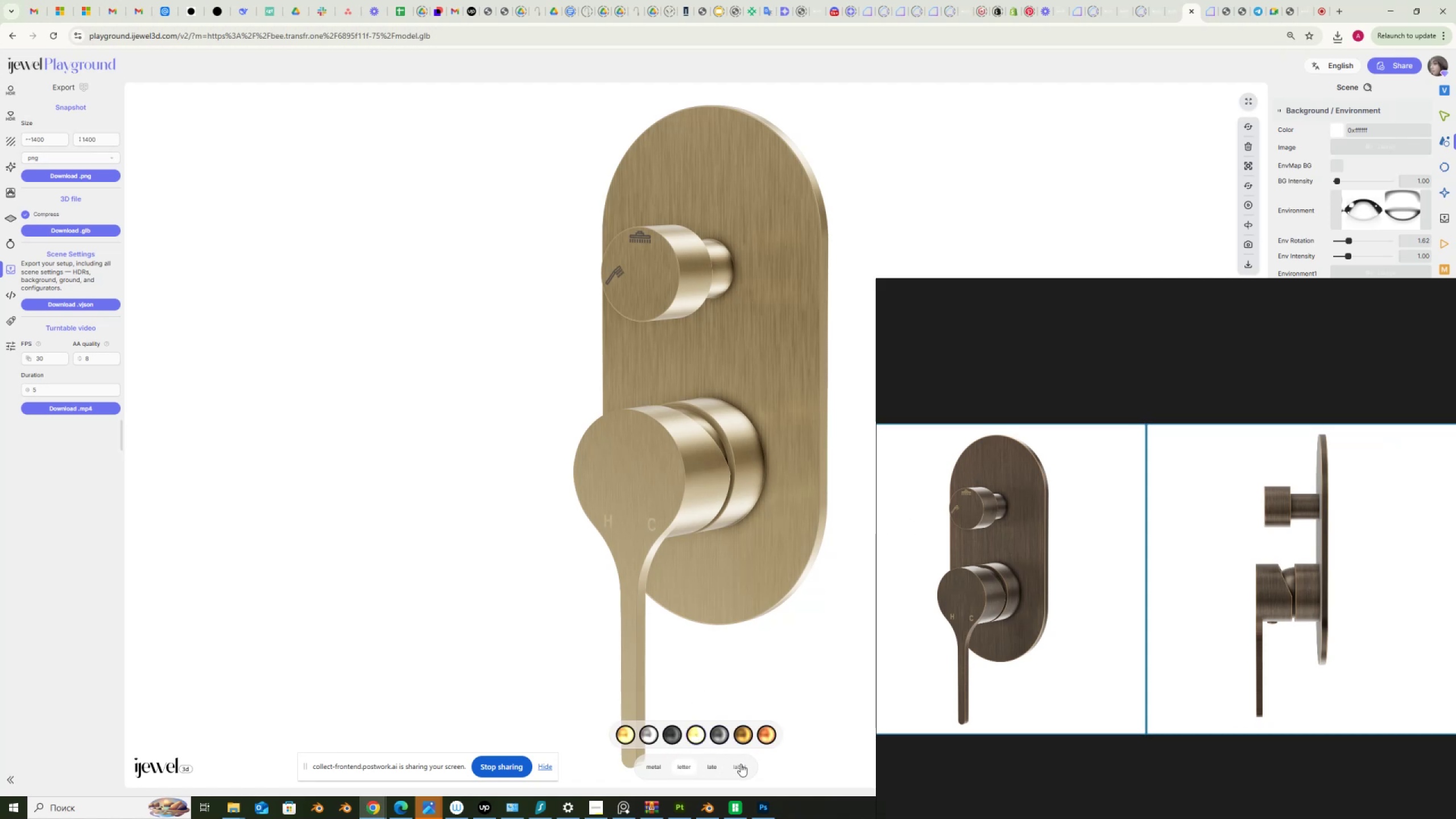 
left_click([741, 767])
 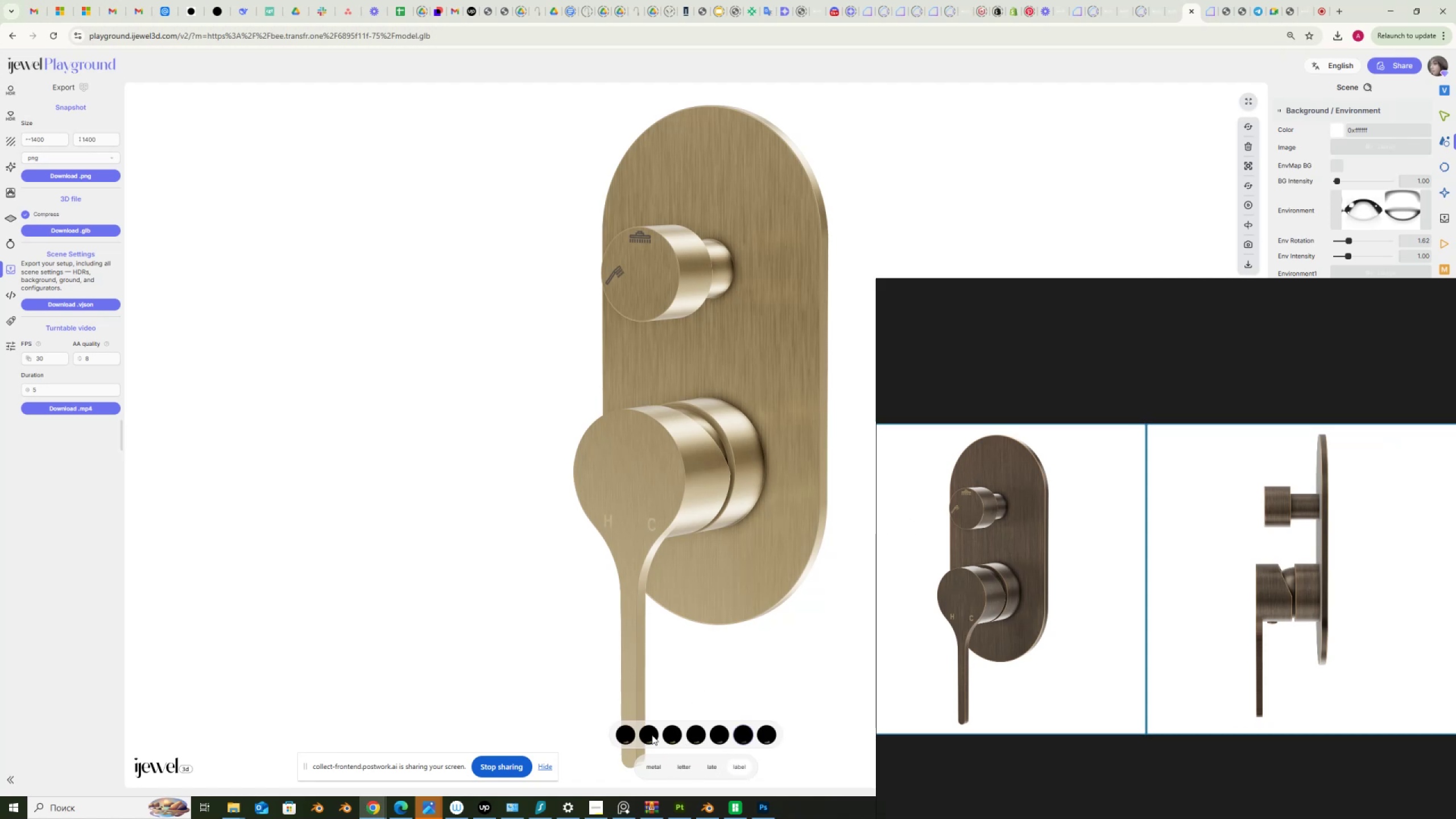 
left_click([624, 734])
 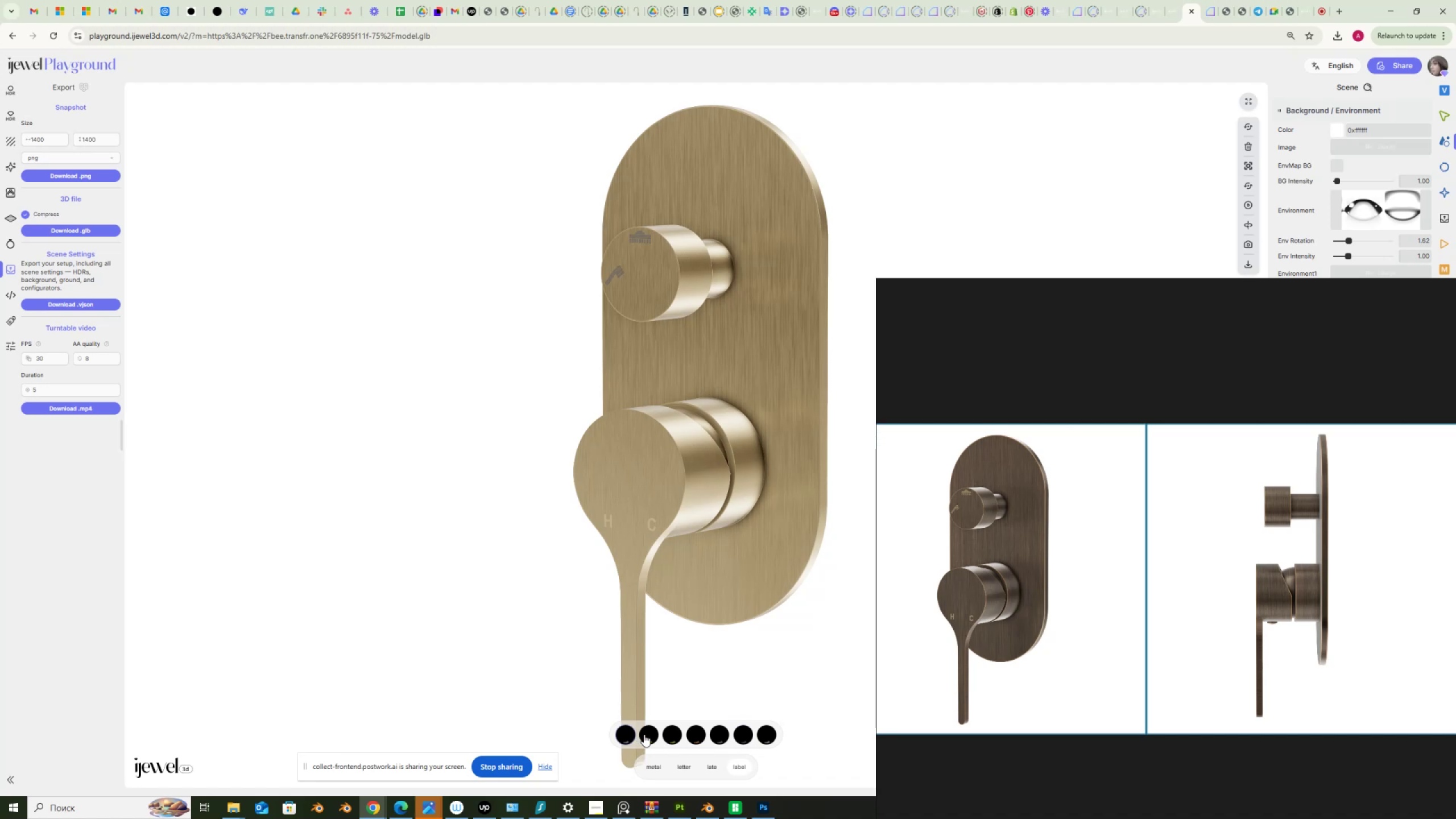 
left_click([644, 734])
 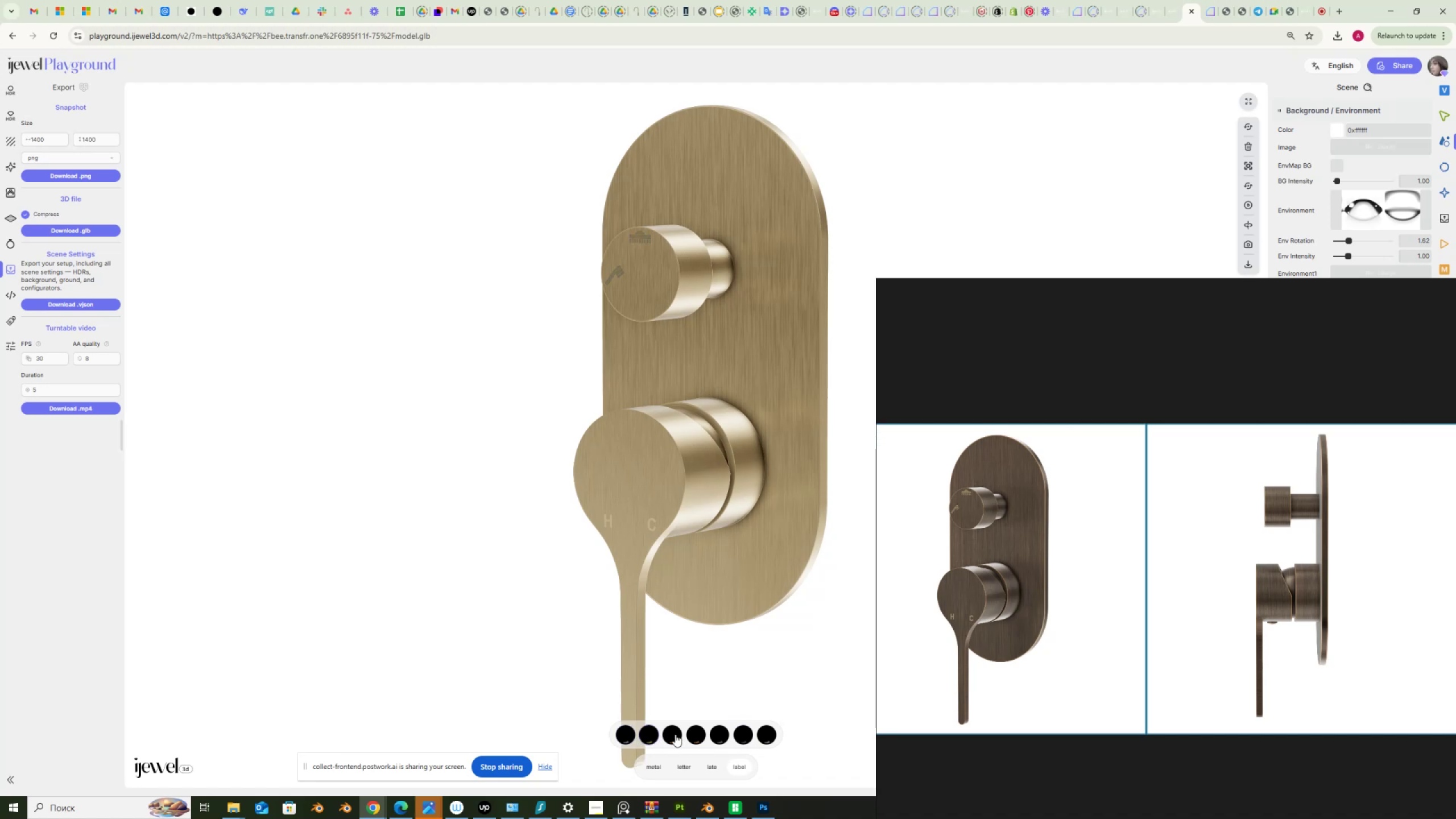 
left_click([676, 735])
 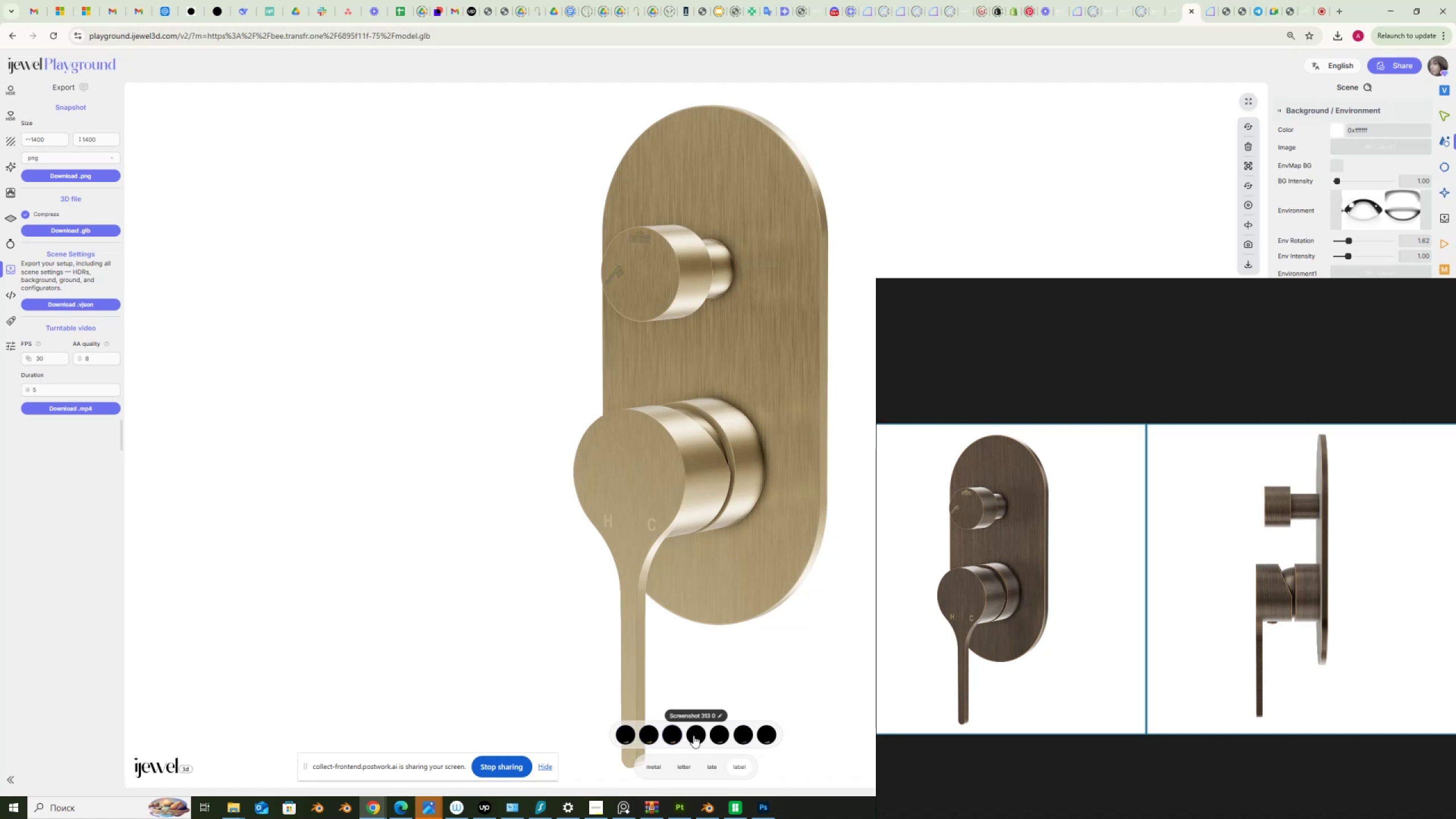 
left_click([694, 735])
 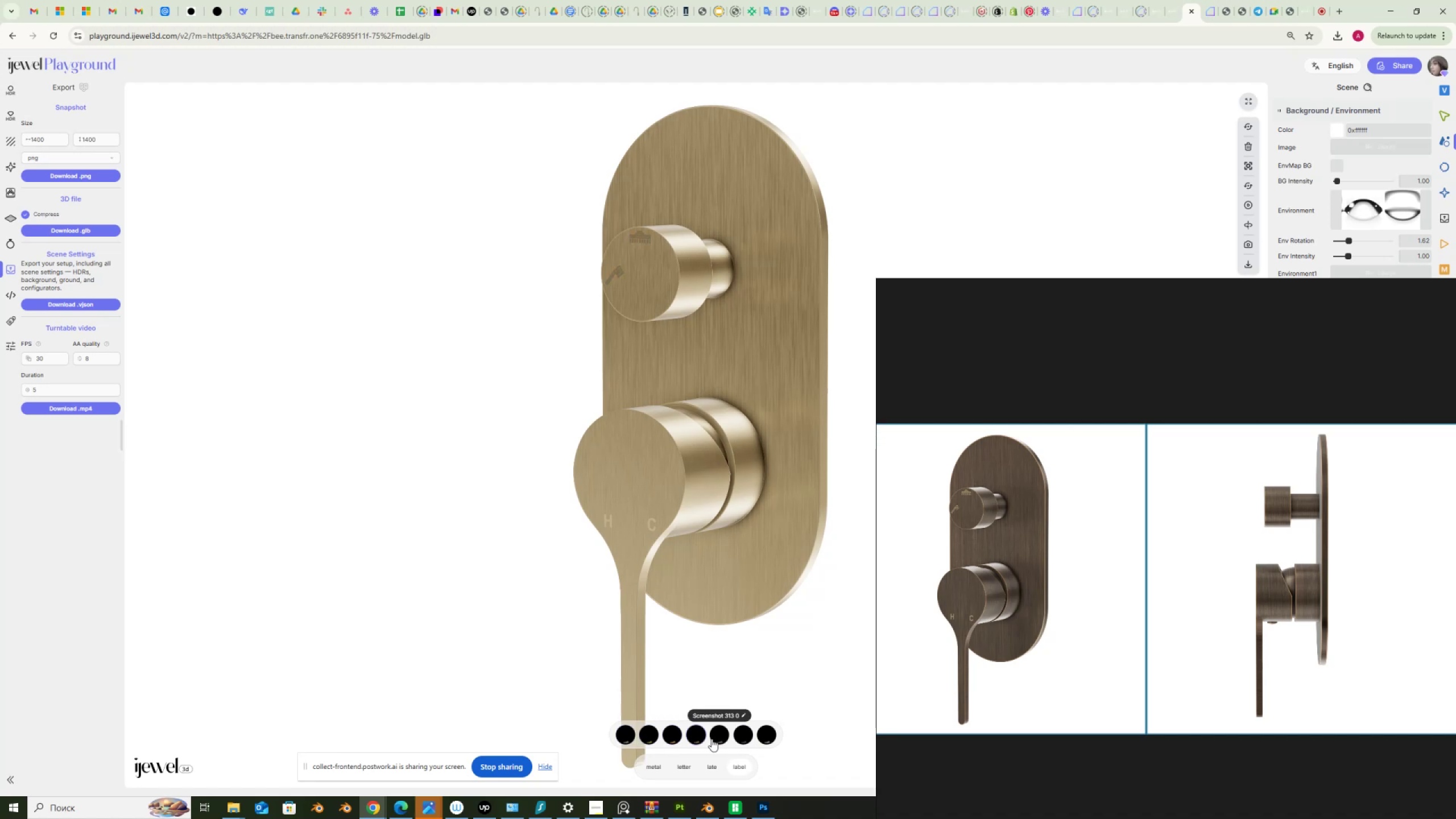 
left_click([721, 736])
 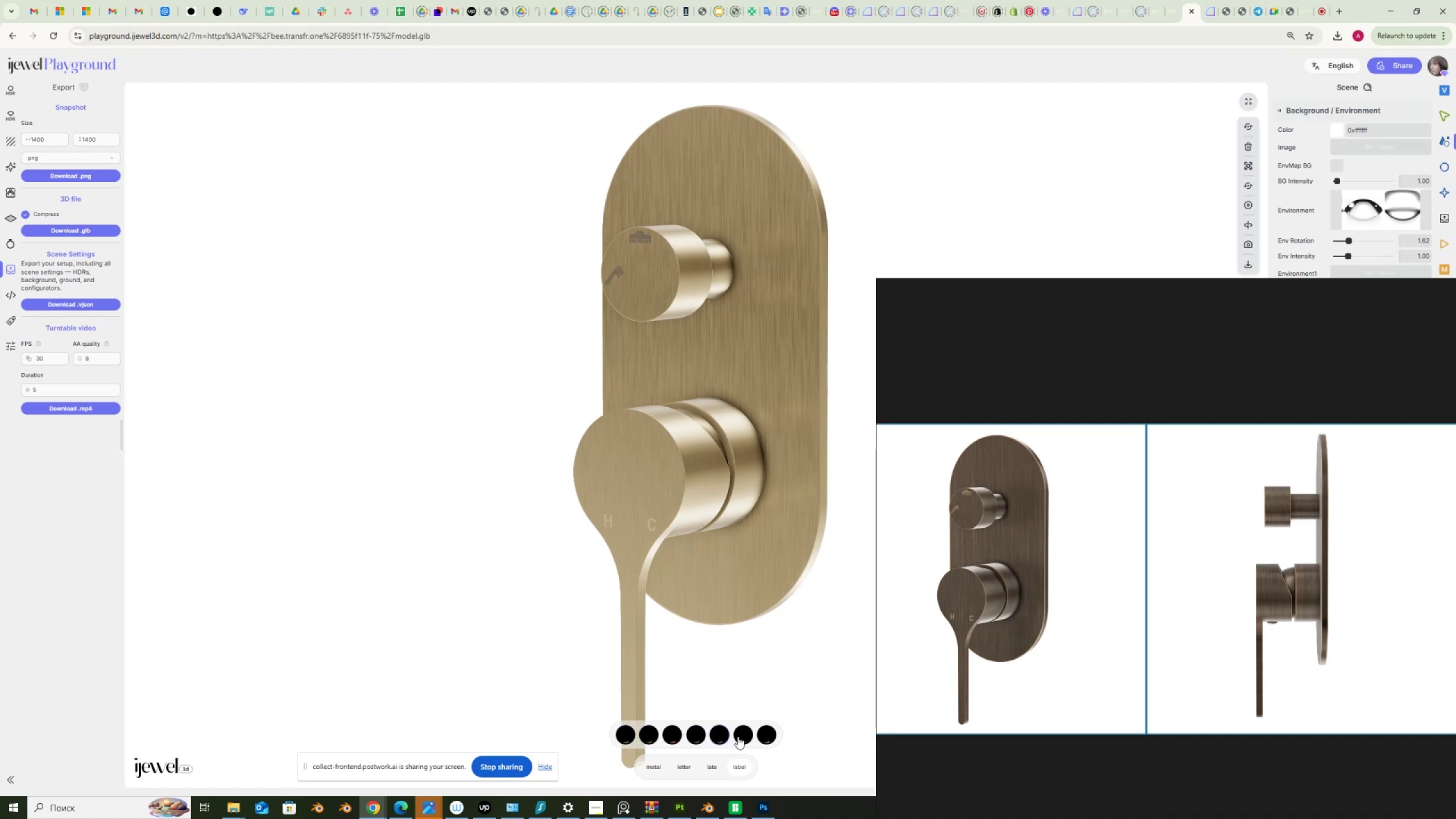 
left_click([738, 737])
 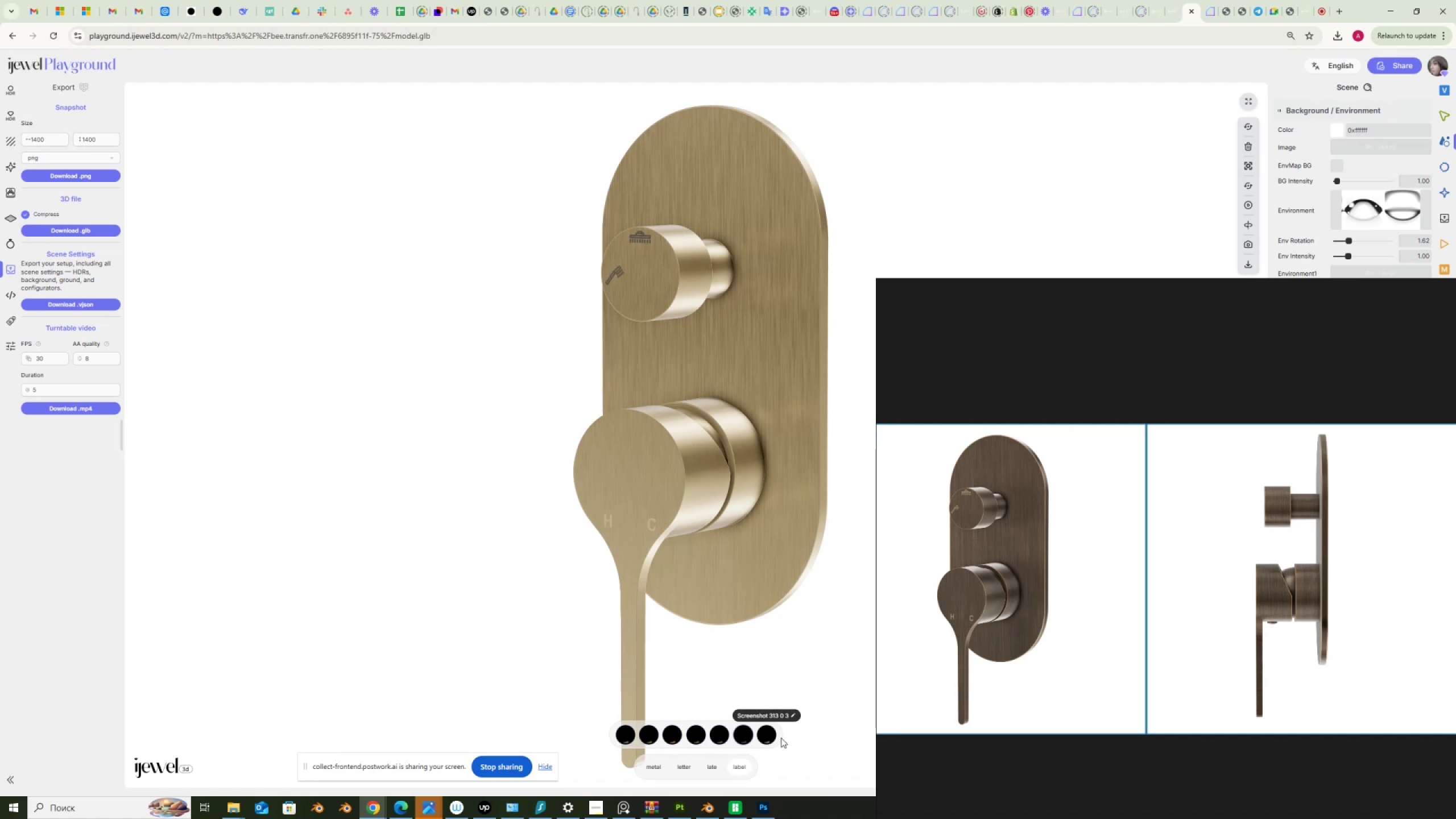 
left_click([768, 737])
 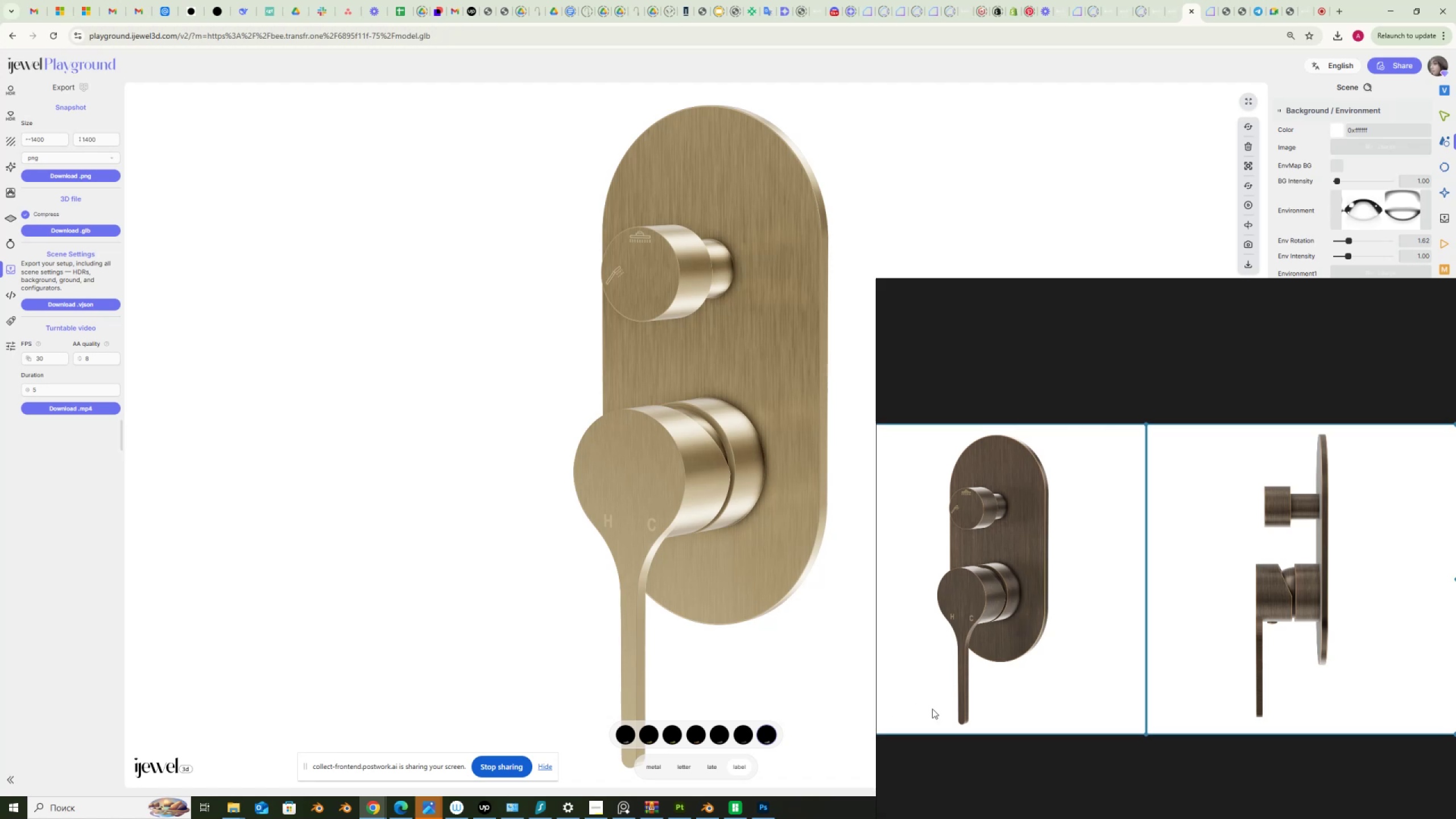 
scroll: coordinate [1053, 679], scroll_direction: down, amount: 5.0
 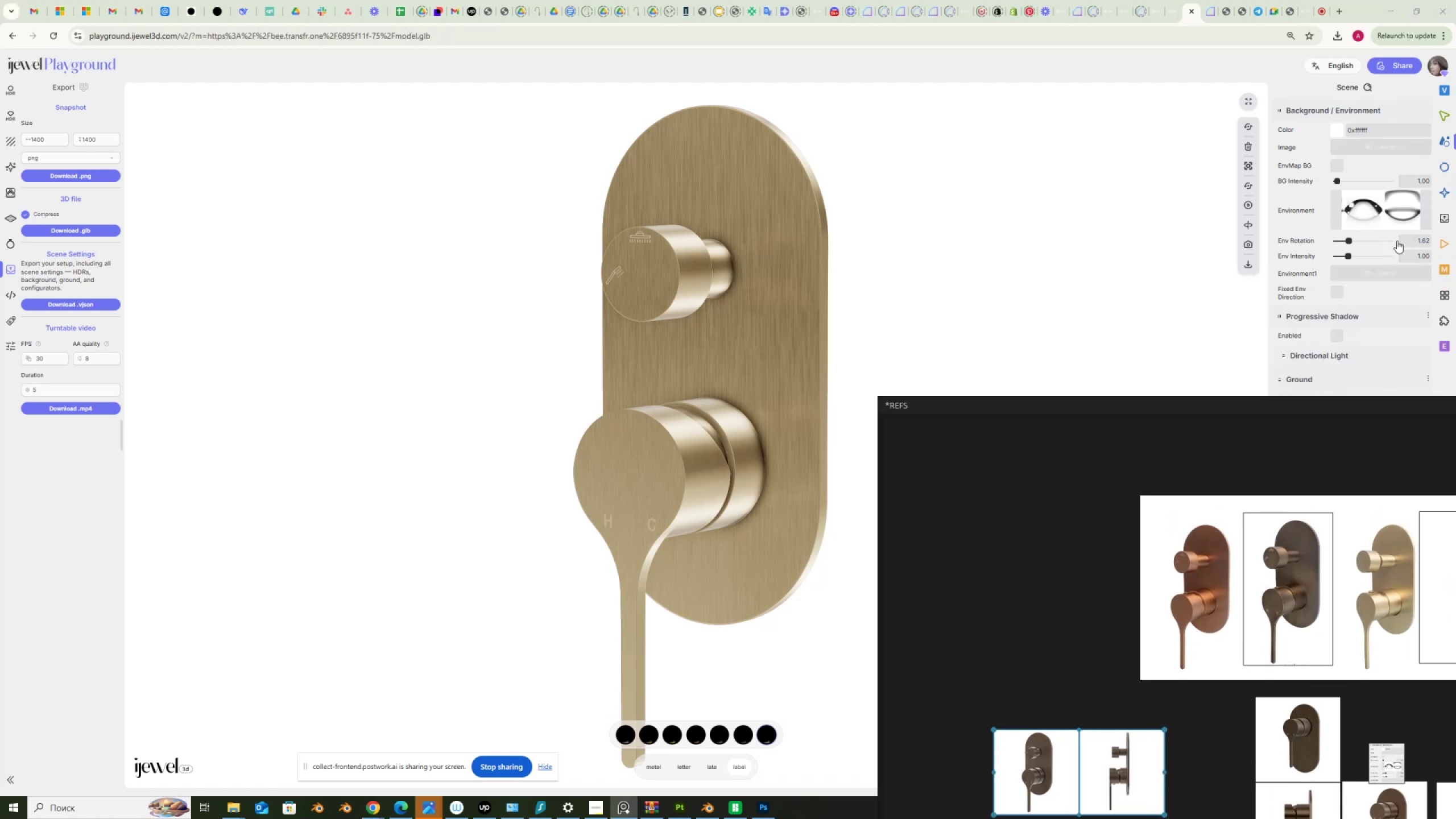 
left_click_drag(start_coordinate=[1349, 240], to_coordinate=[1346, 241])
 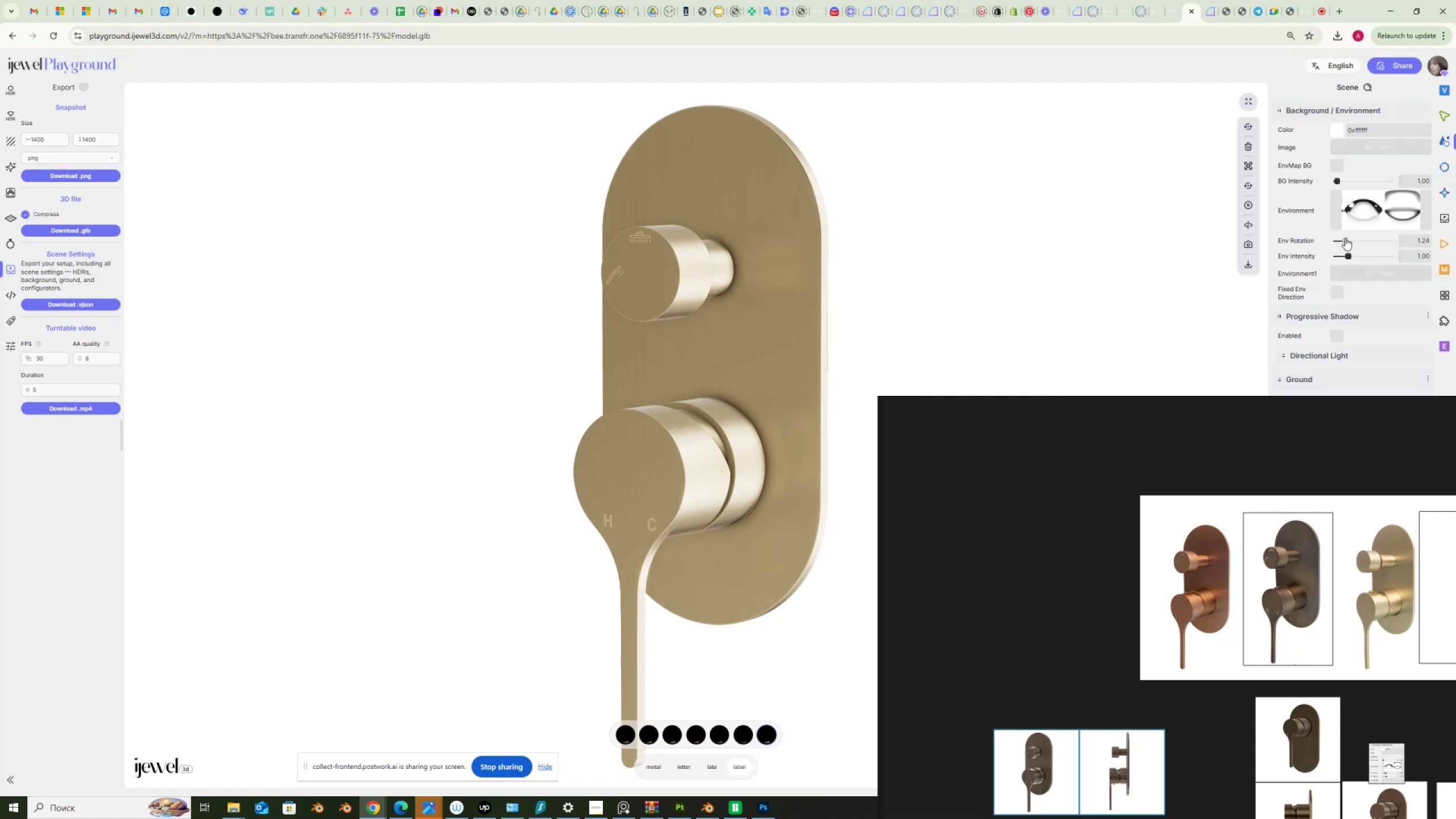 
left_click_drag(start_coordinate=[1346, 241], to_coordinate=[1368, 244])
 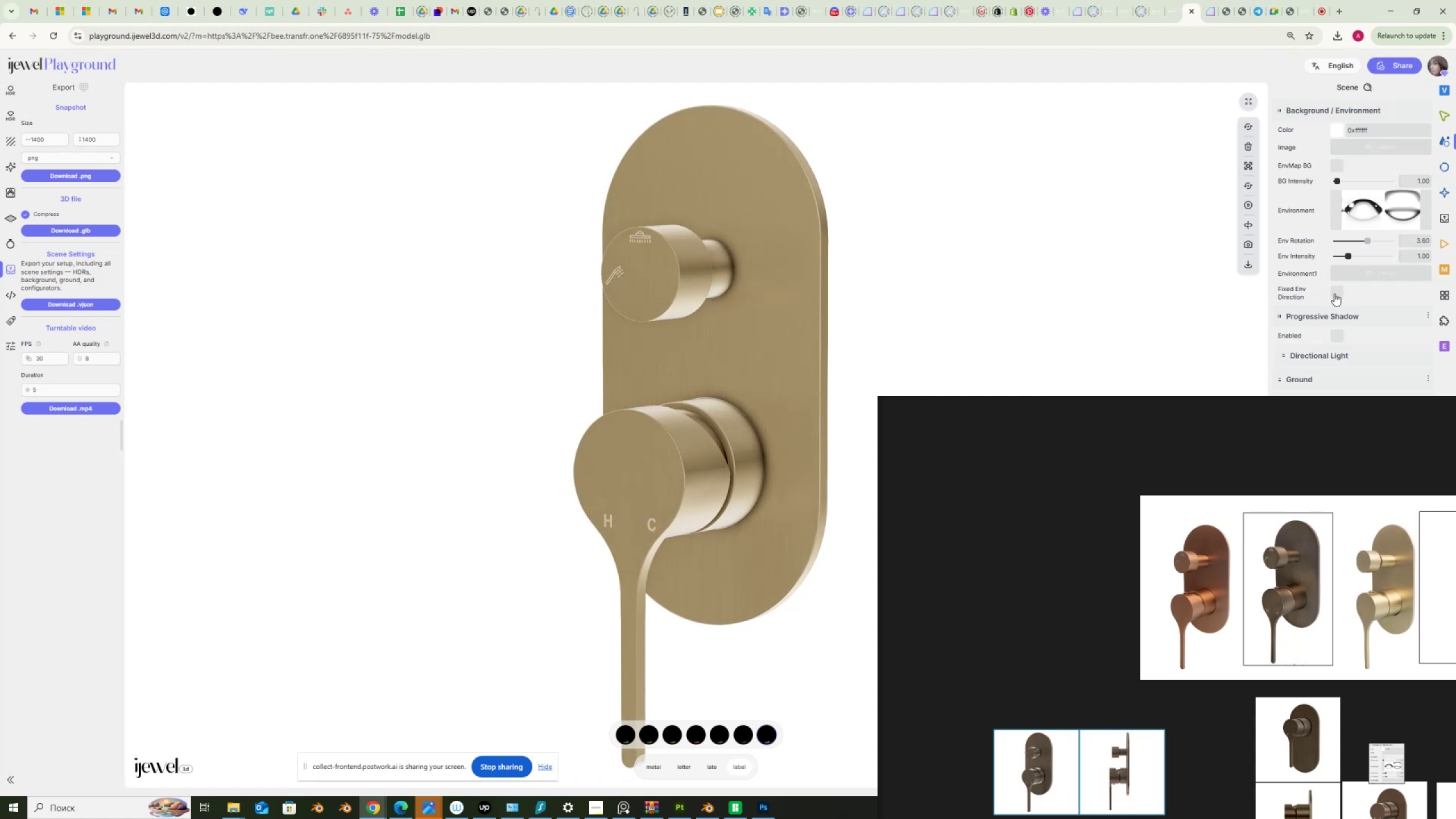 
left_click([1335, 293])
 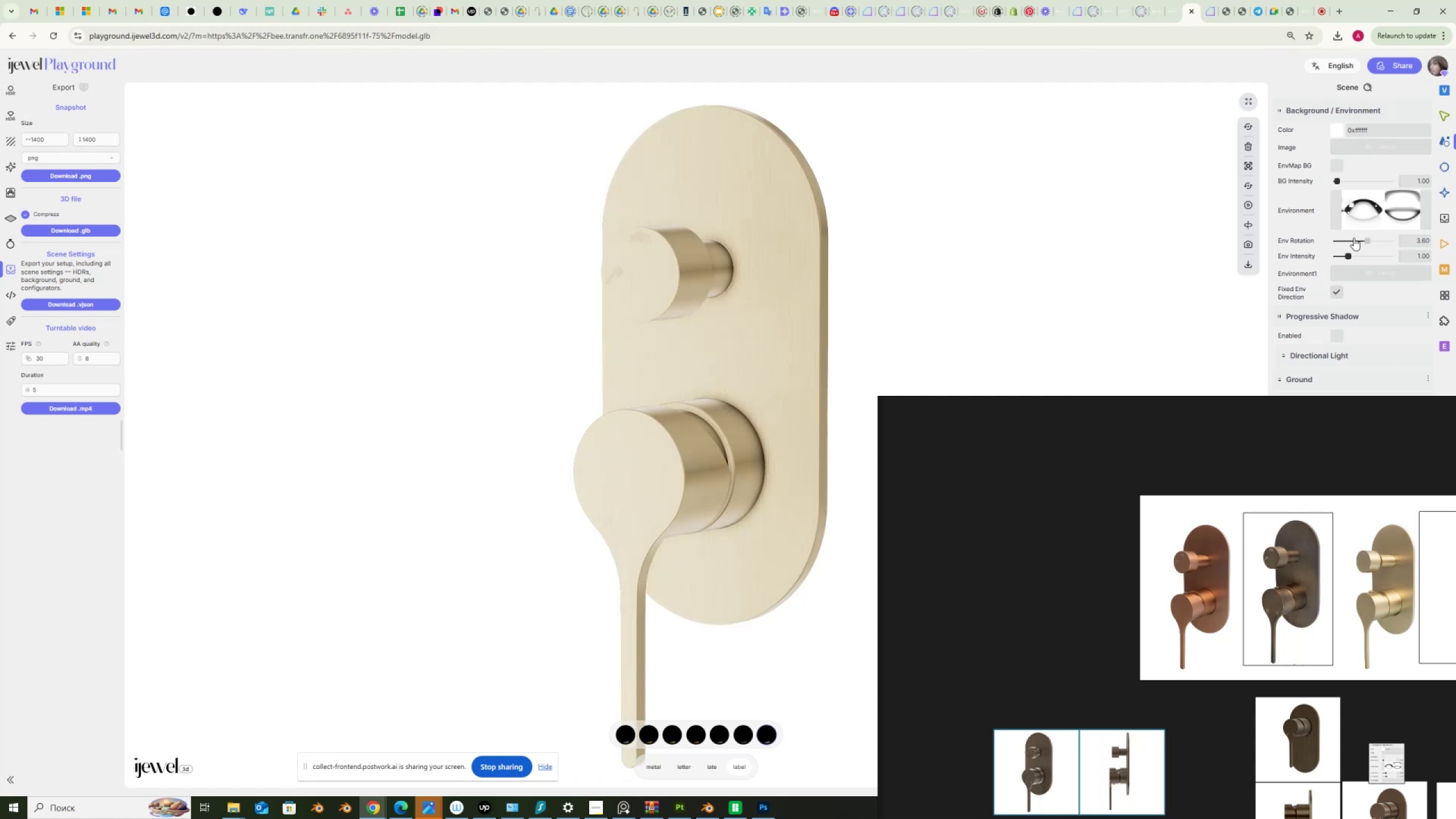 
left_click_drag(start_coordinate=[1367, 242], to_coordinate=[1298, 243])
 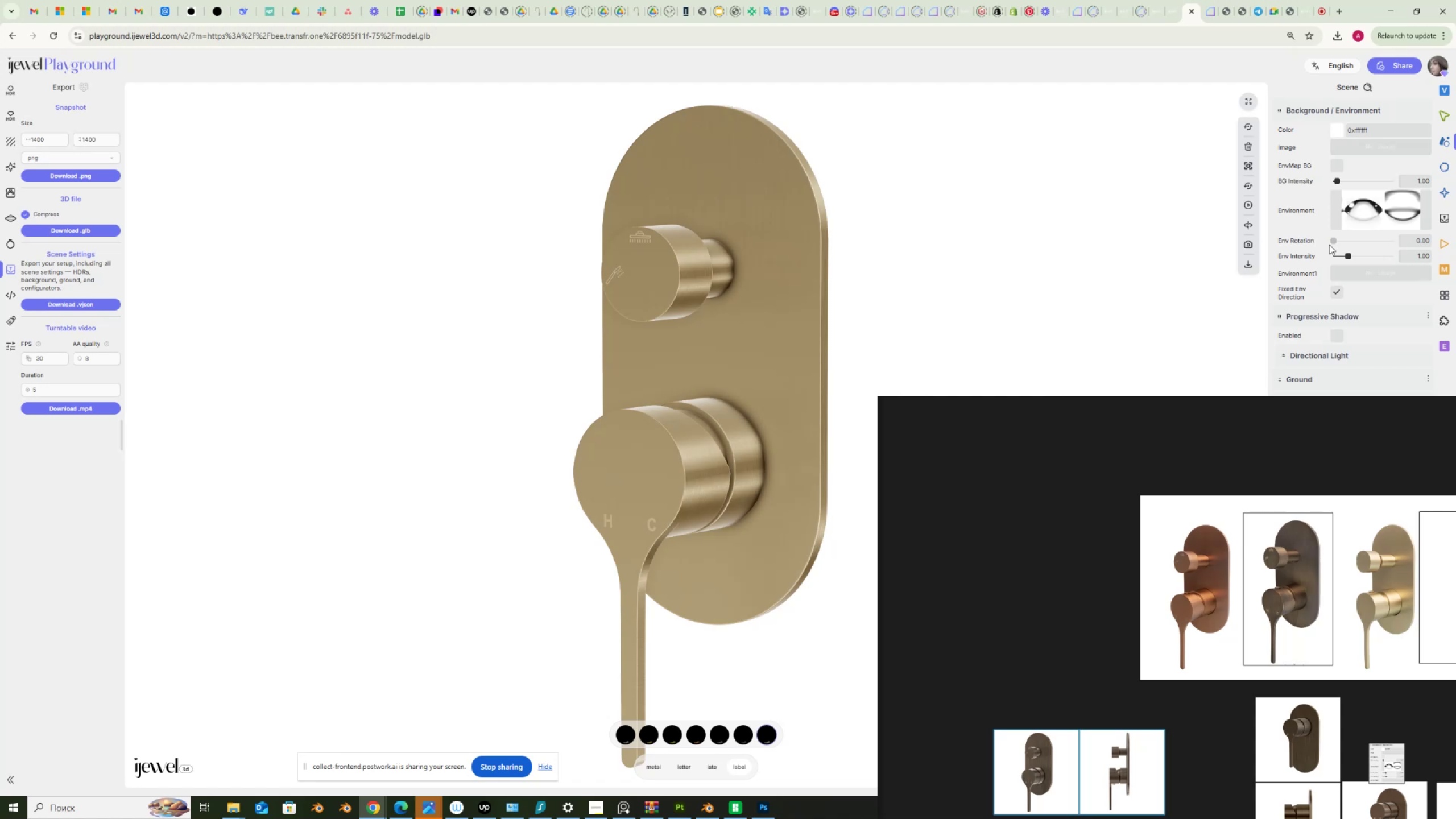 
wait(11.16)
 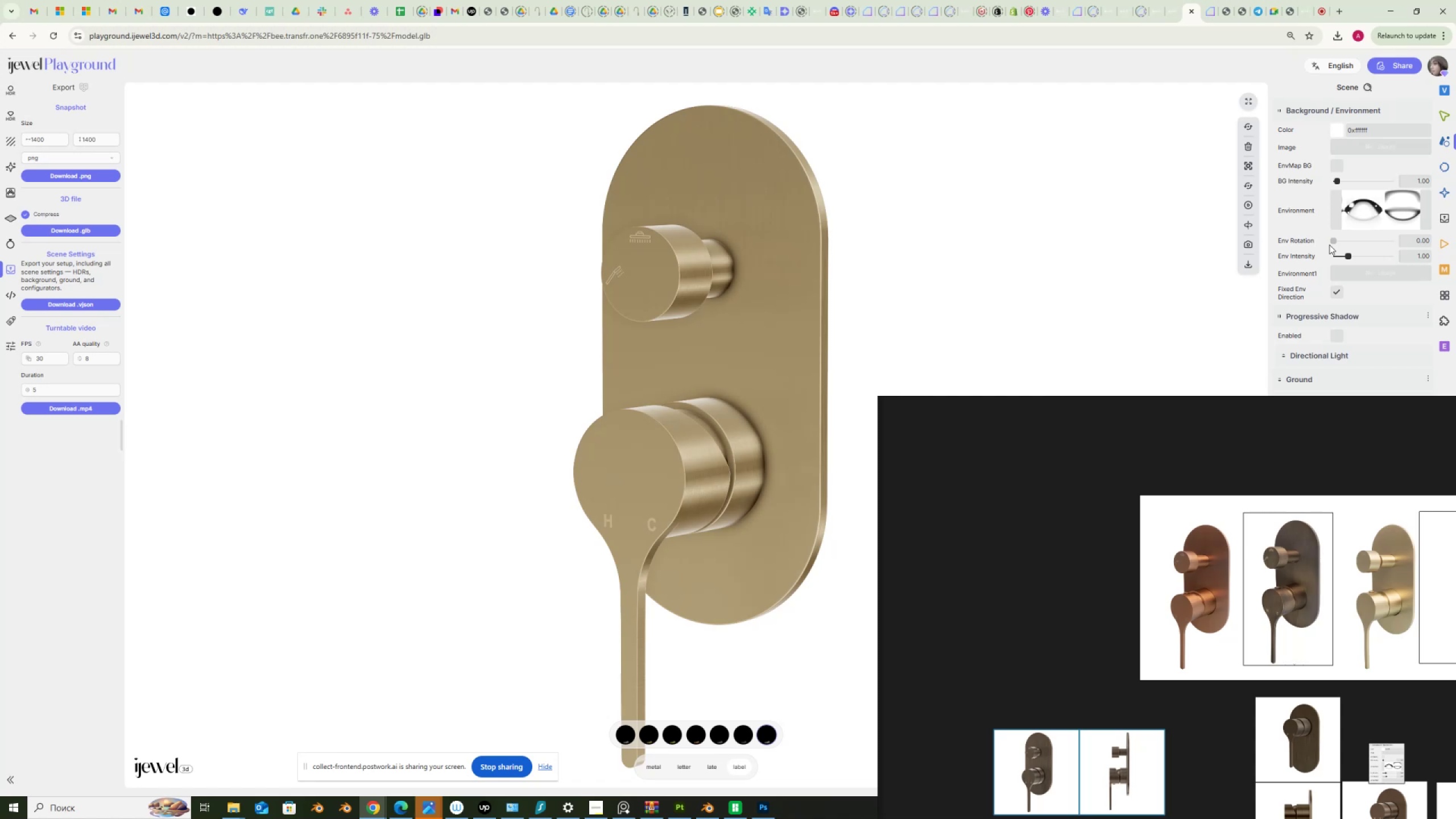 
mouse_move([1320, 328])
 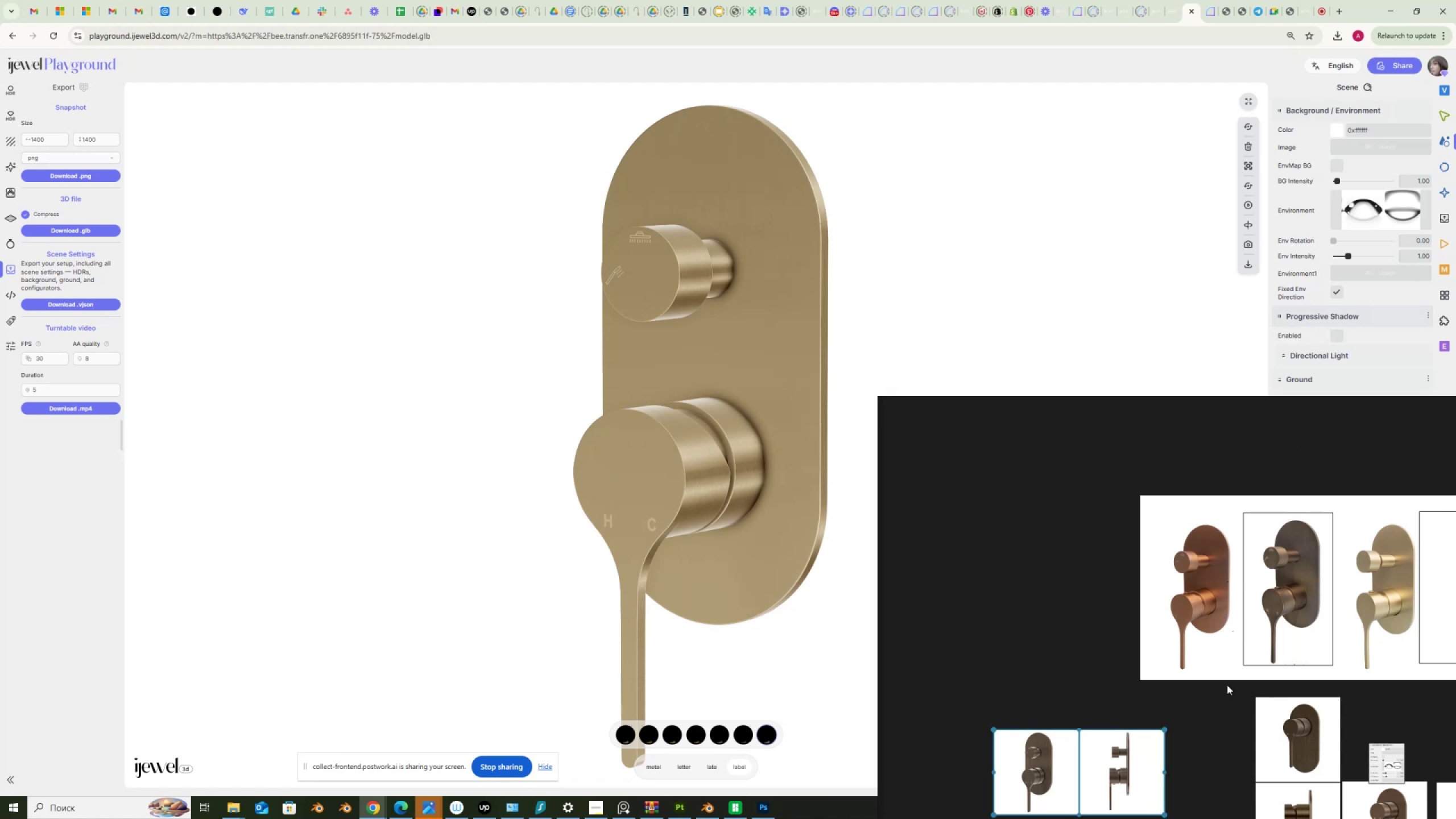 
scroll: coordinate [1263, 709], scroll_direction: down, amount: 1.0
 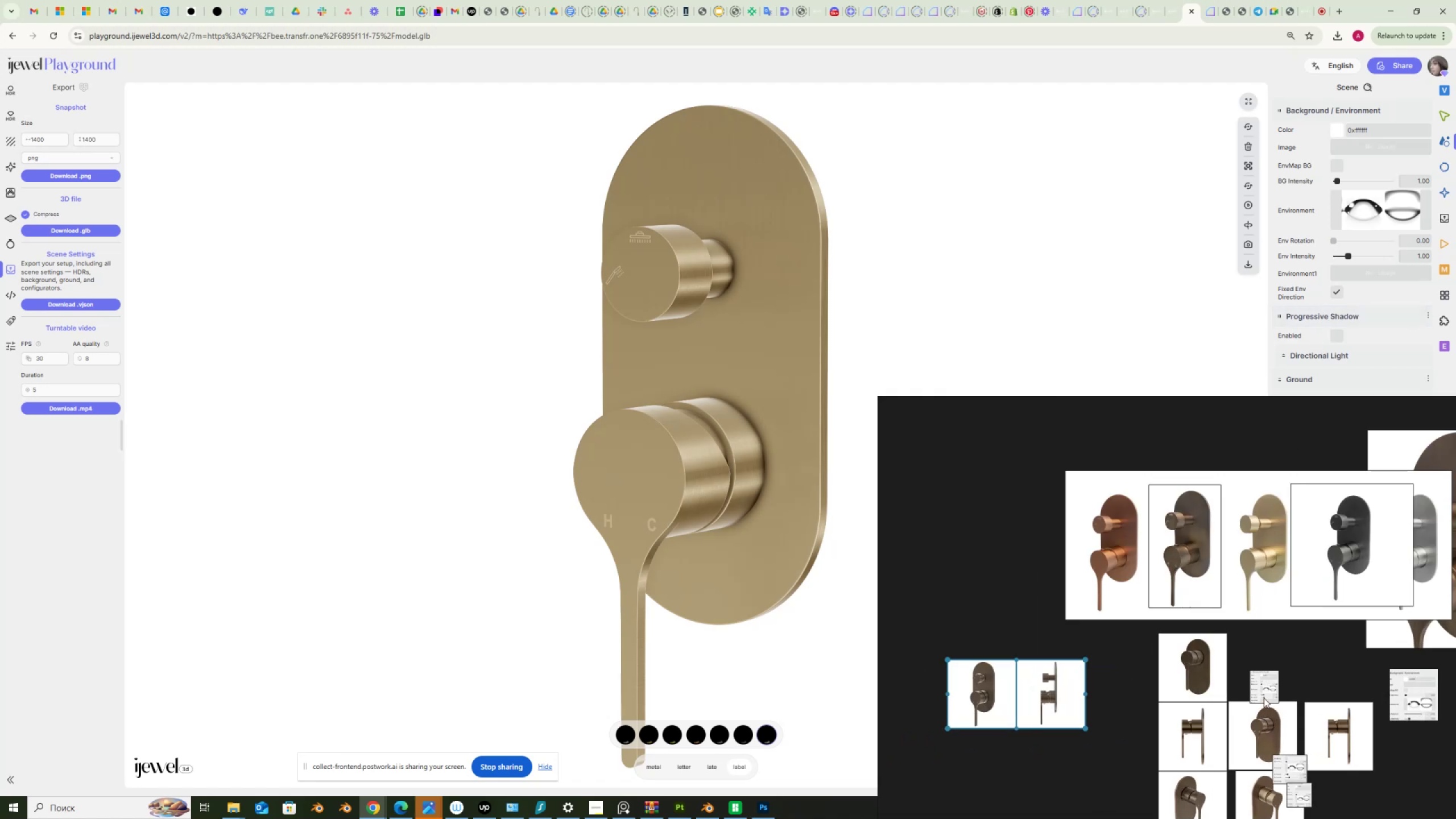 
scroll: coordinate [1290, 523], scroll_direction: up, amount: 3.0
 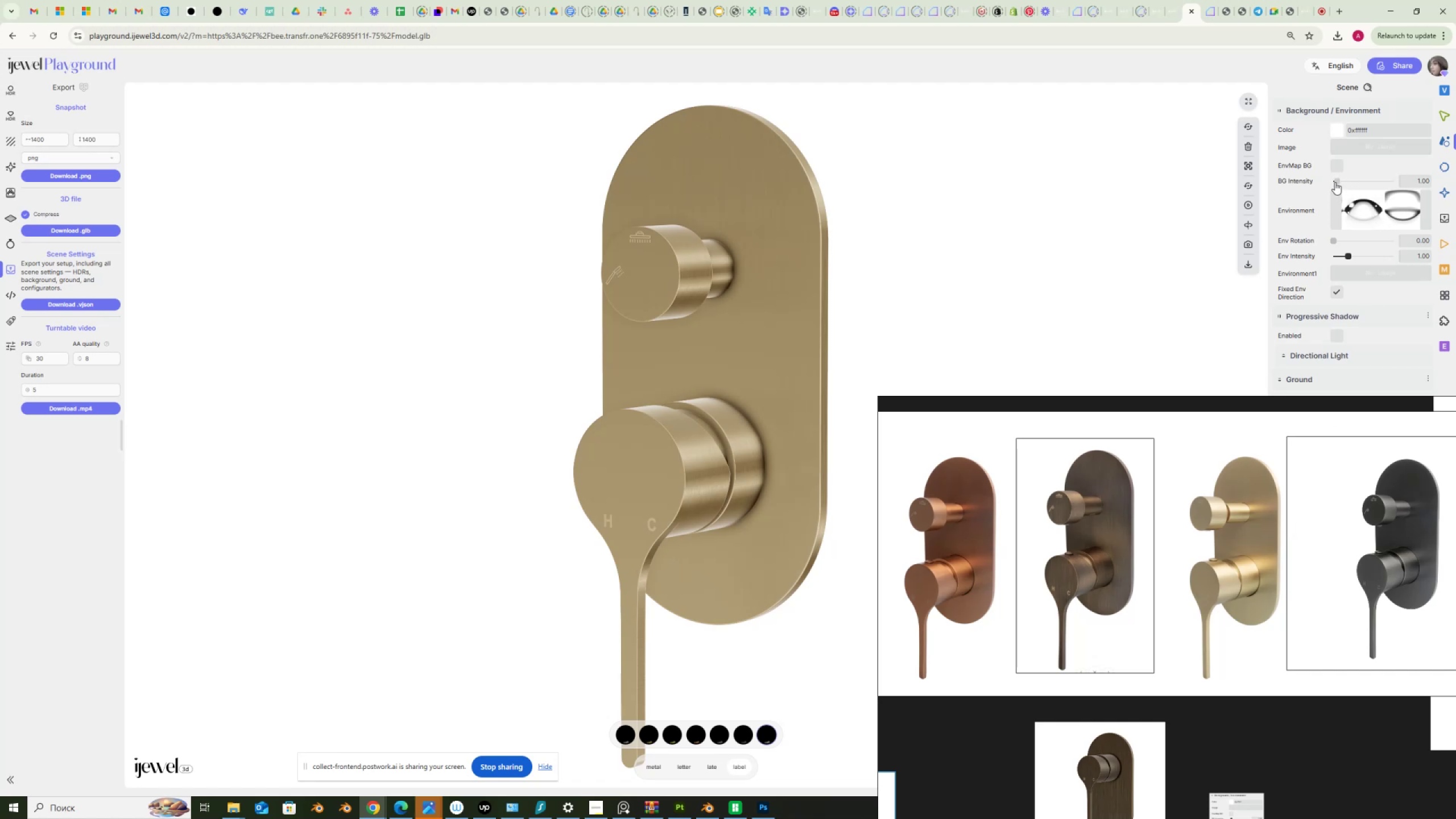 
left_click_drag(start_coordinate=[1335, 241], to_coordinate=[1405, 255])
 